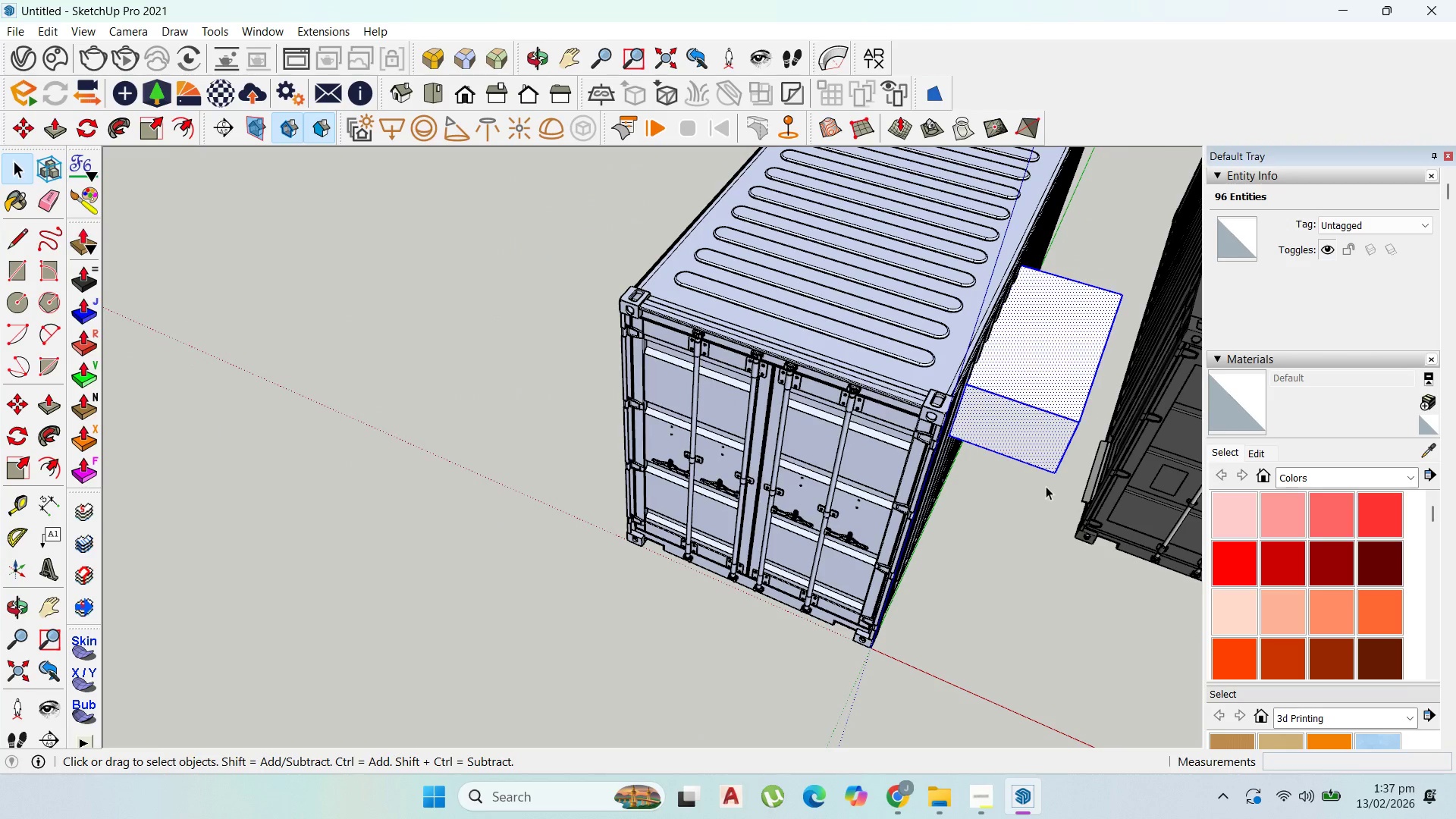 
left_click_drag(start_coordinate=[1059, 490], to_coordinate=[1087, 270])
 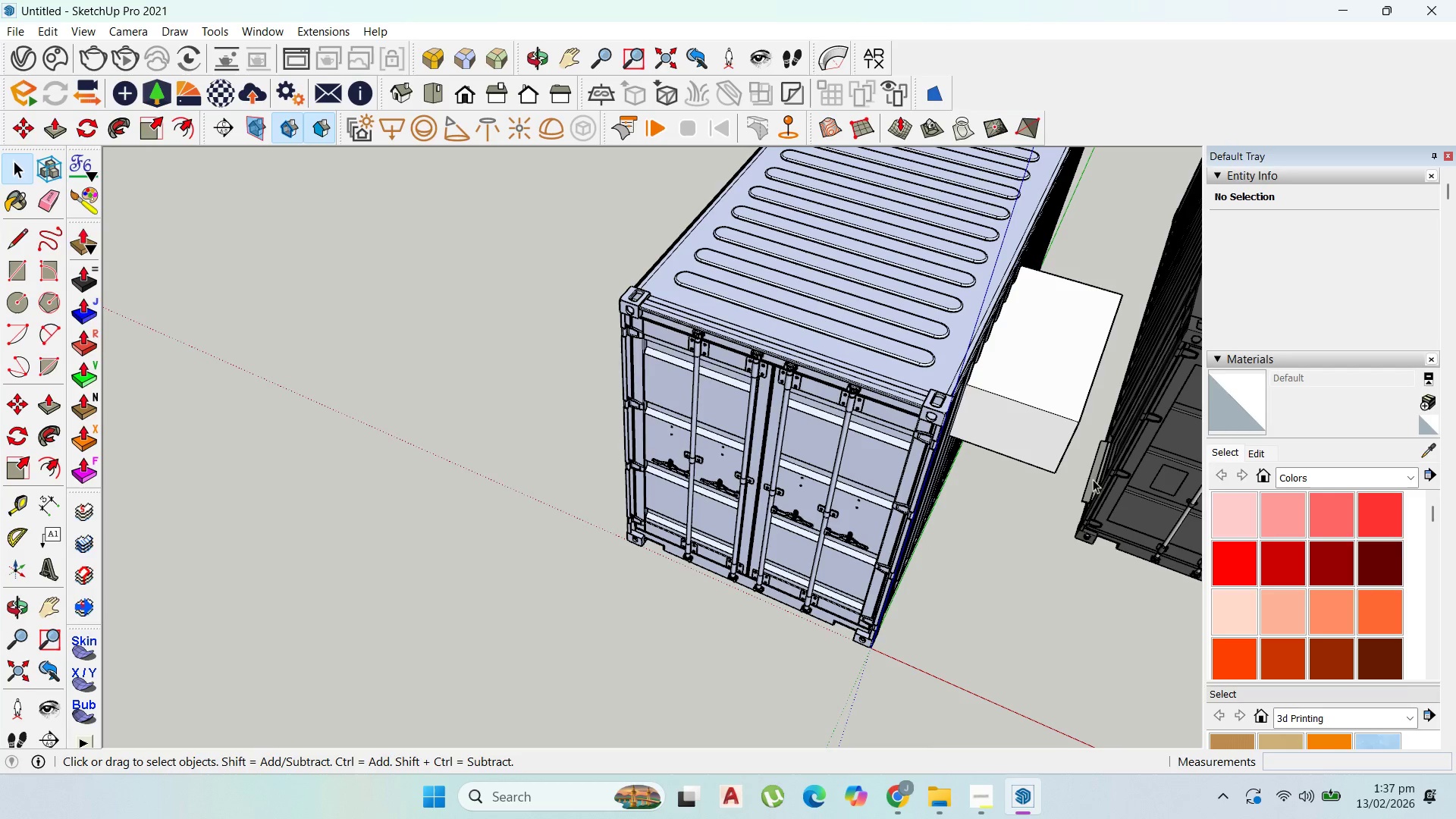 
left_click_drag(start_coordinate=[1090, 472], to_coordinate=[1065, 262])
 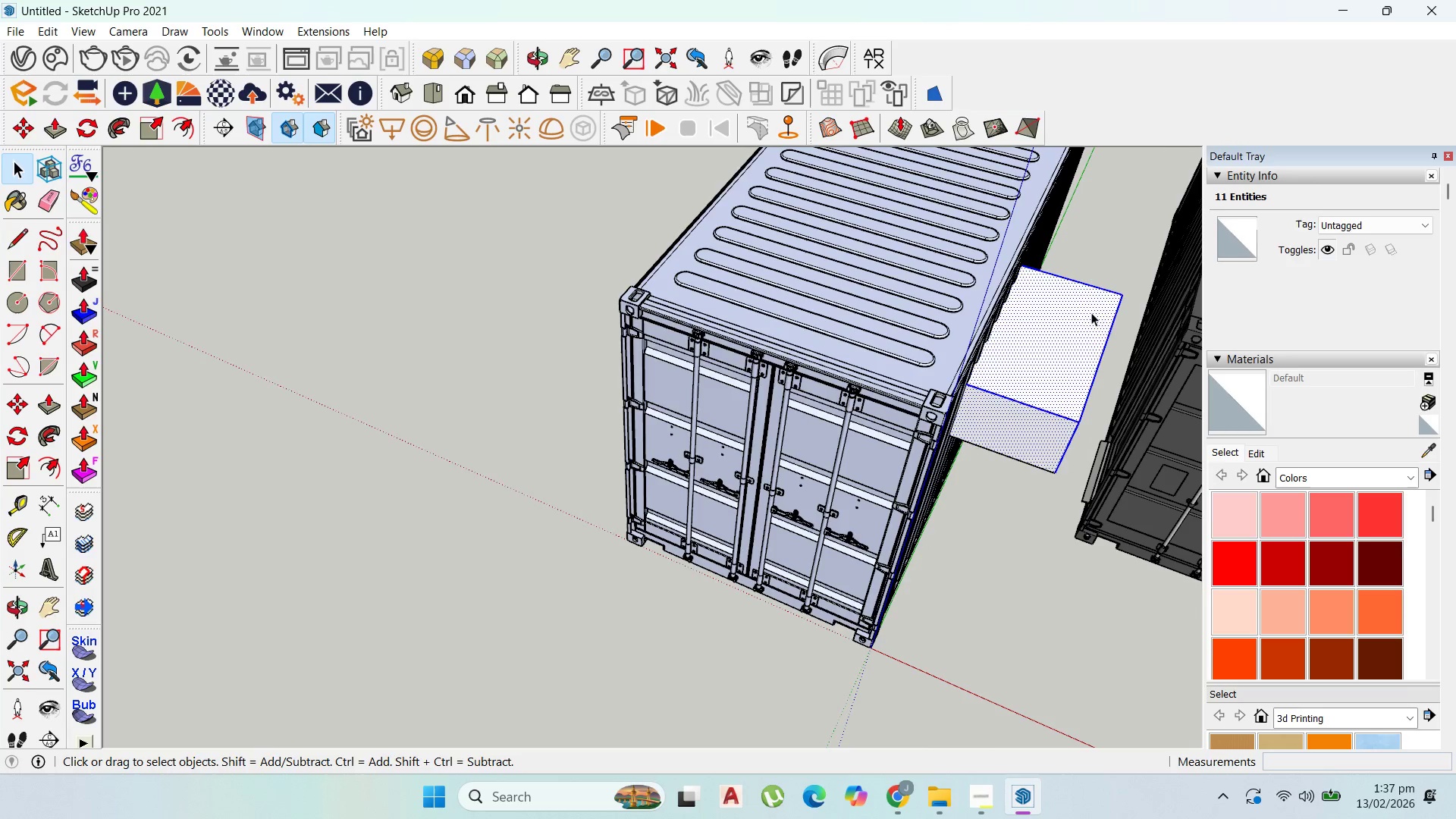 
scroll: coordinate [1120, 338], scroll_direction: up, amount: 9.0
 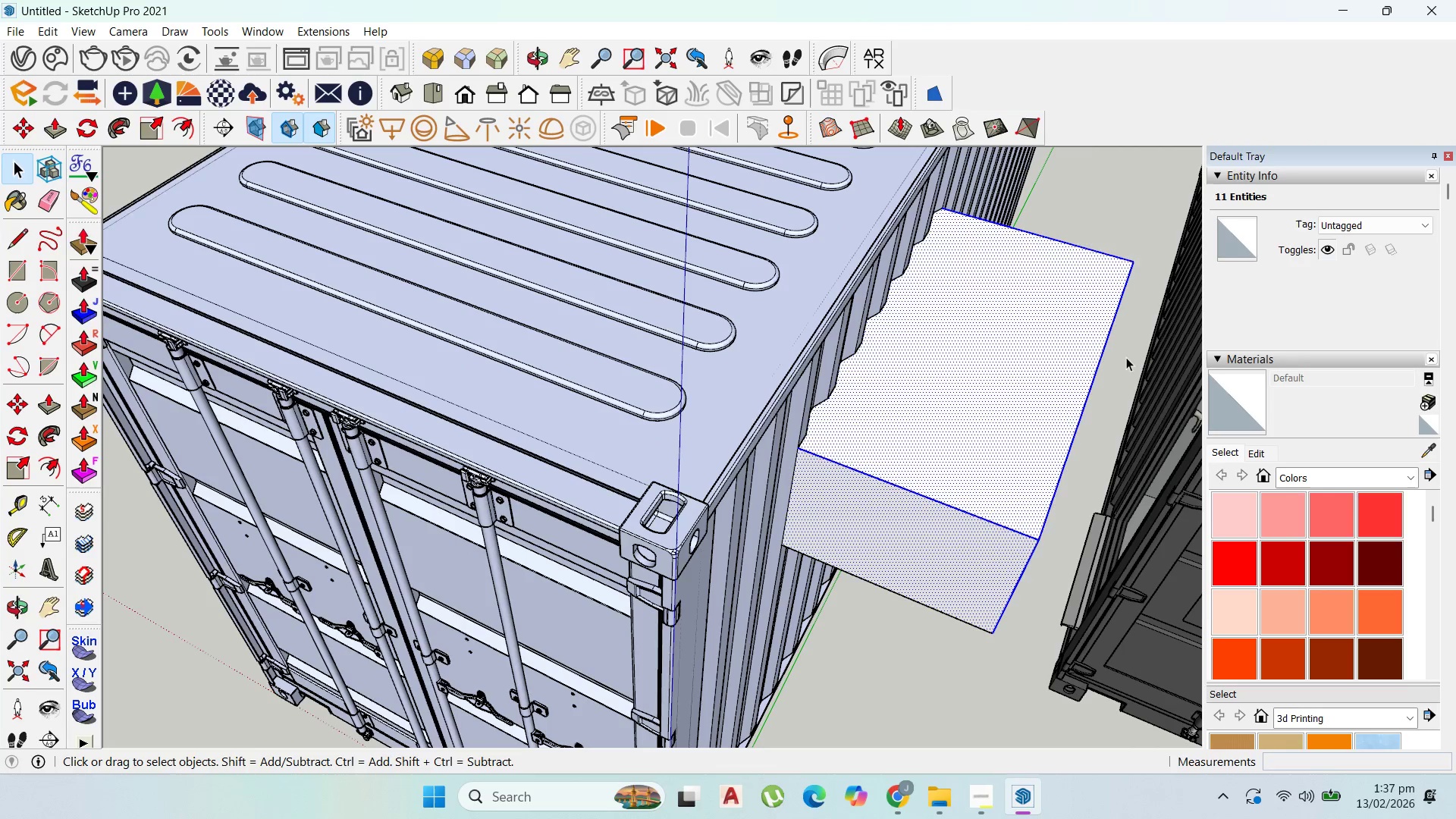 
key(Delete)
 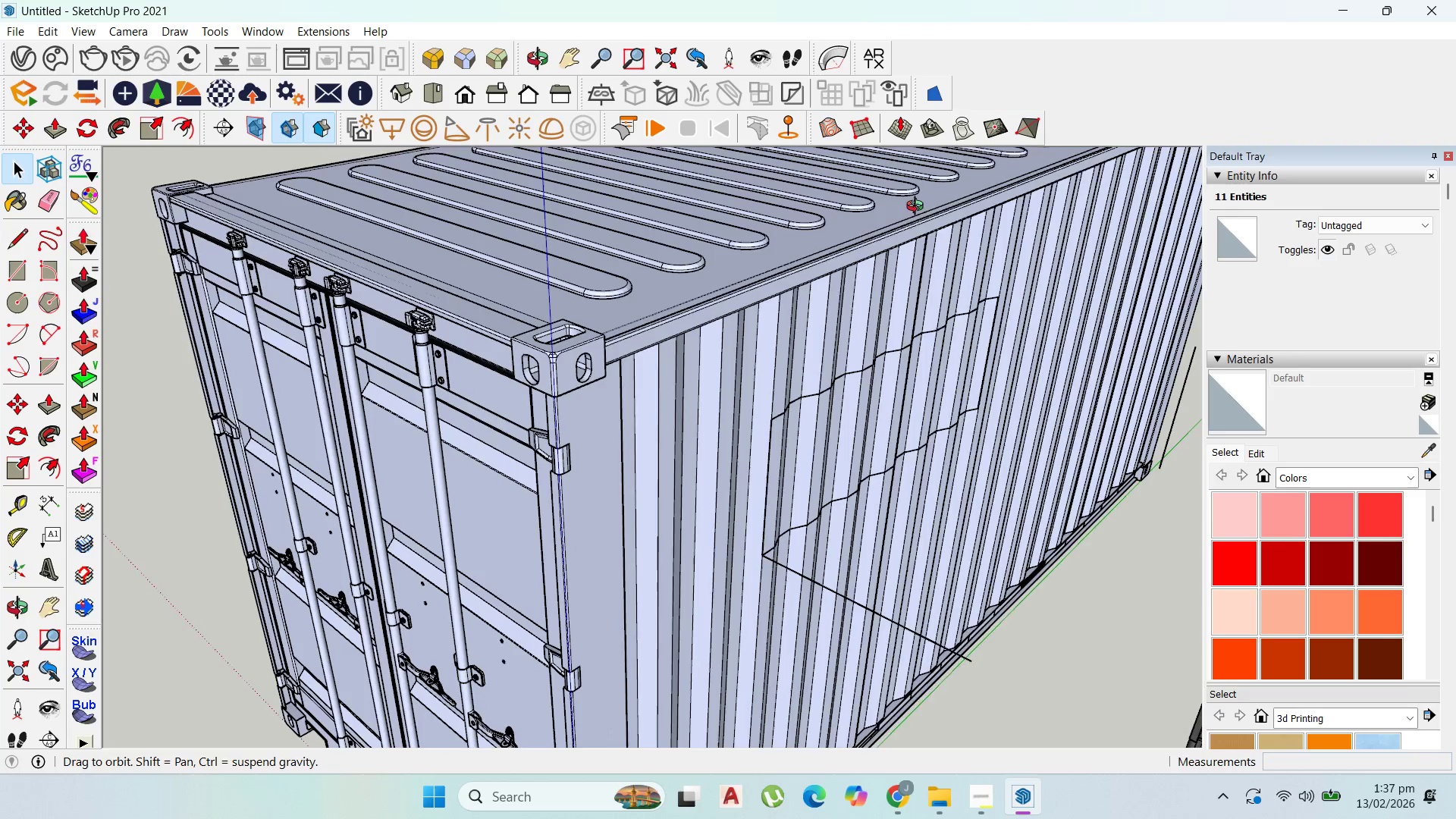 
scroll: coordinate [980, 356], scroll_direction: up, amount: 8.0
 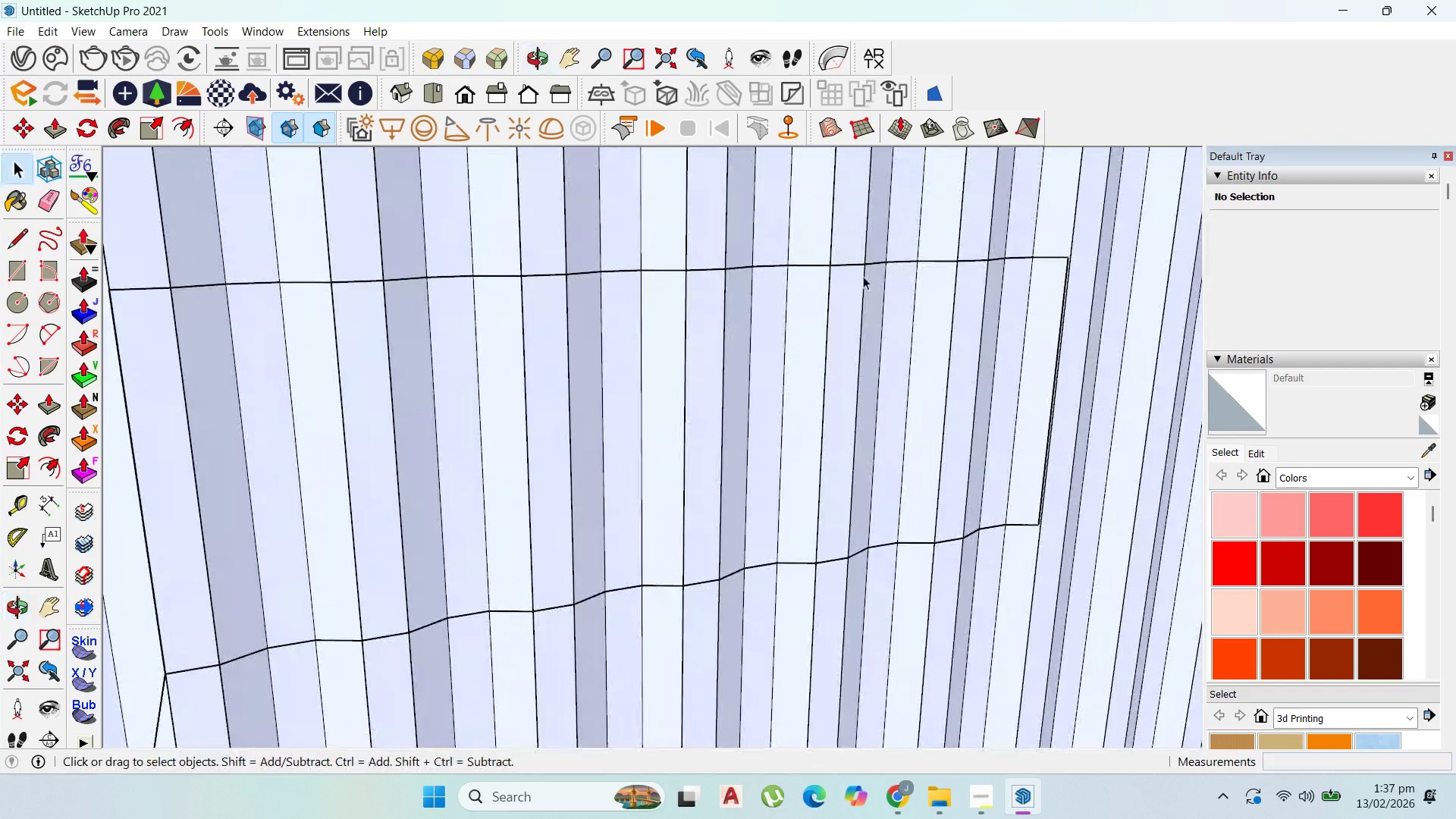 
double_click([1030, 304])
 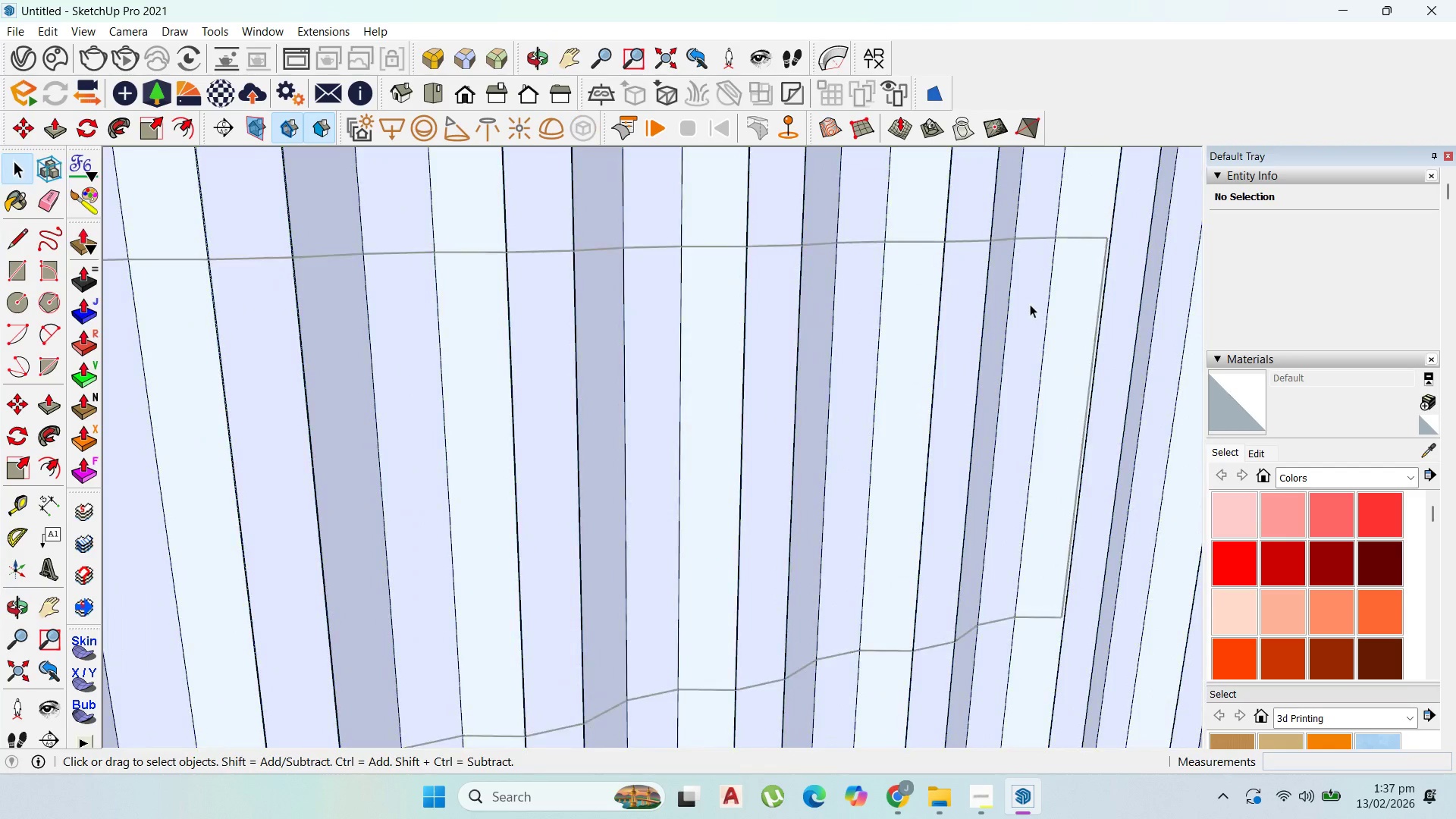 
scroll: coordinate [983, 300], scroll_direction: up, amount: 4.0
 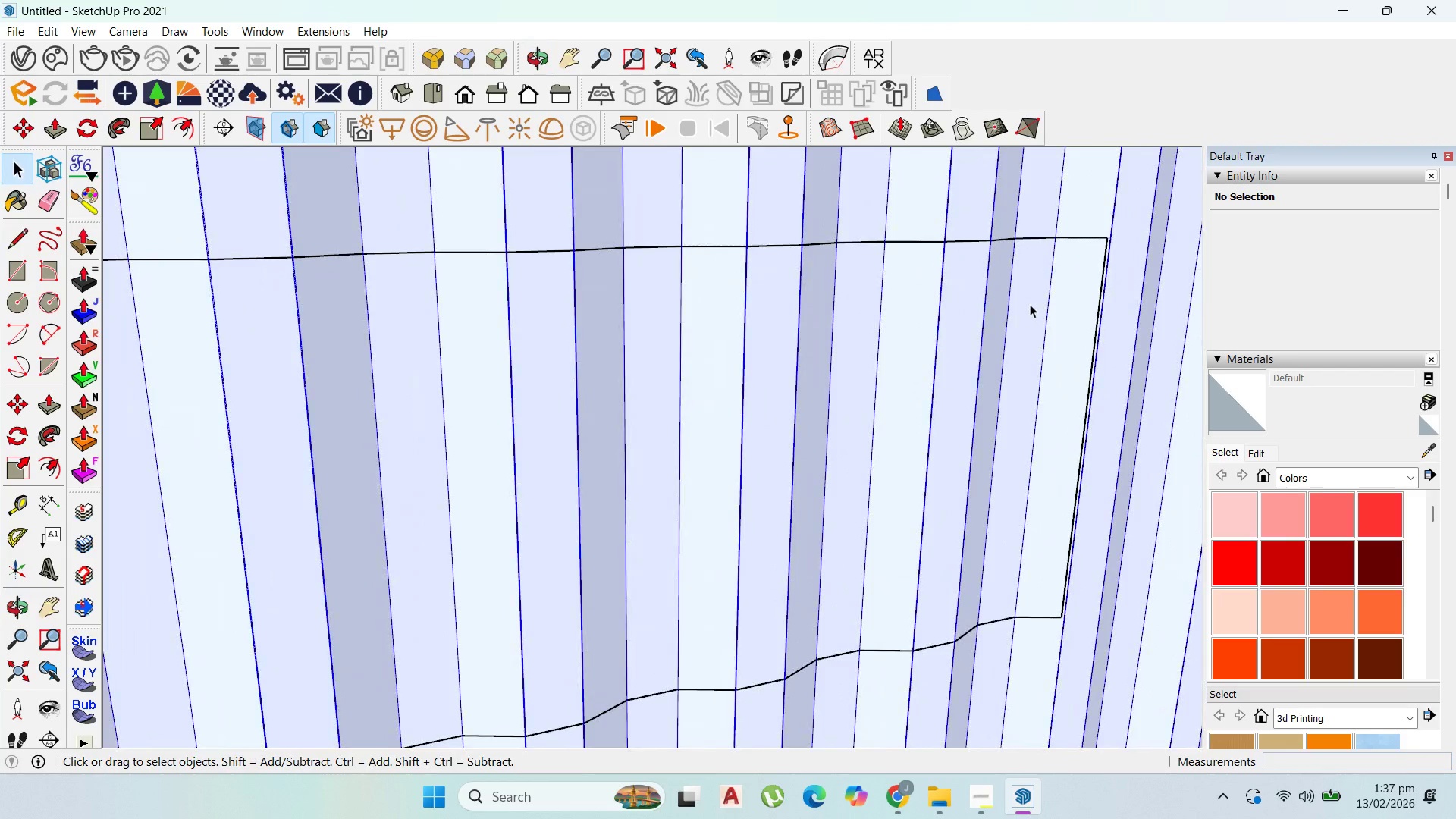 
triple_click([1030, 304])
 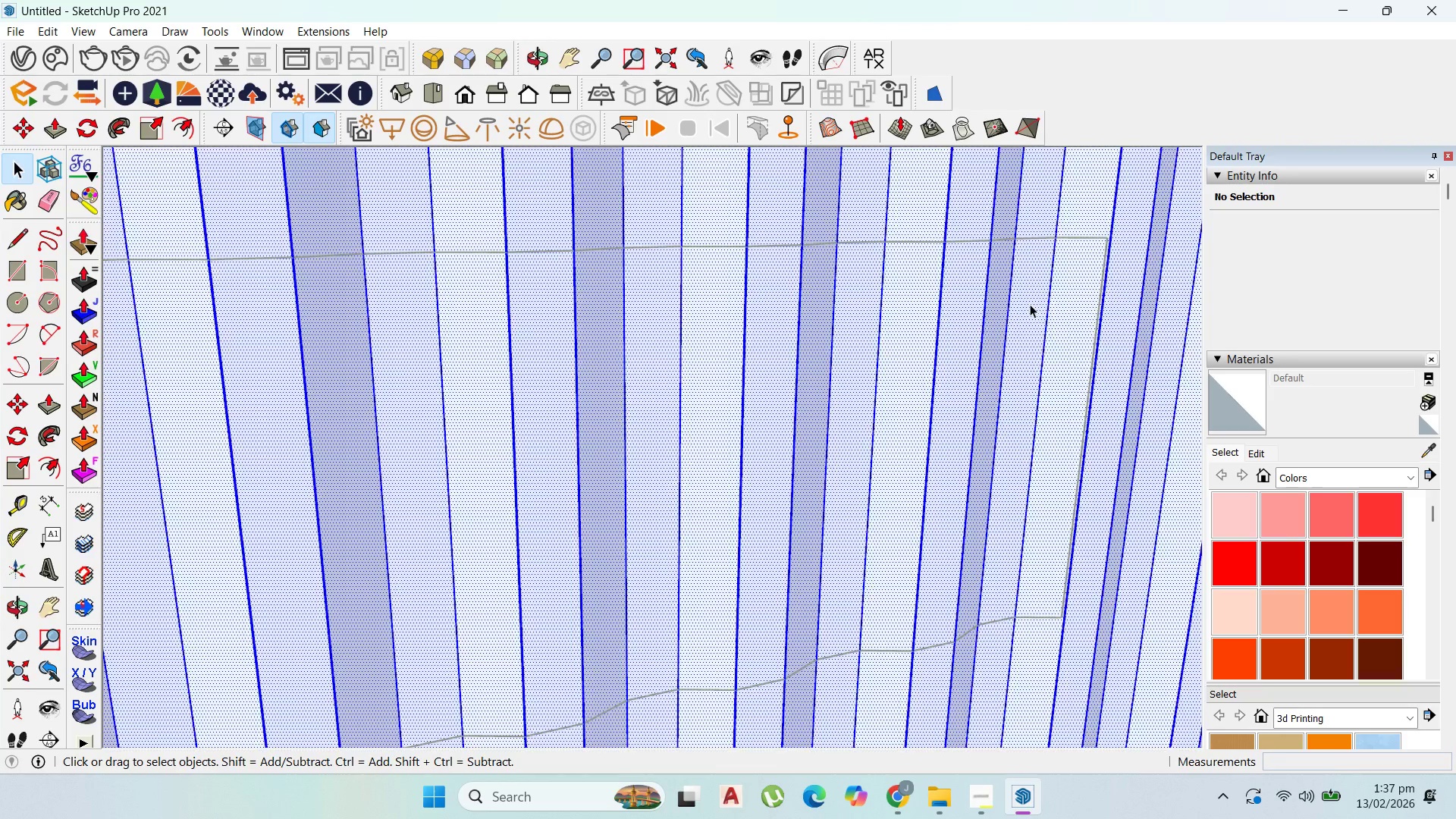 
triple_click([1030, 304])
 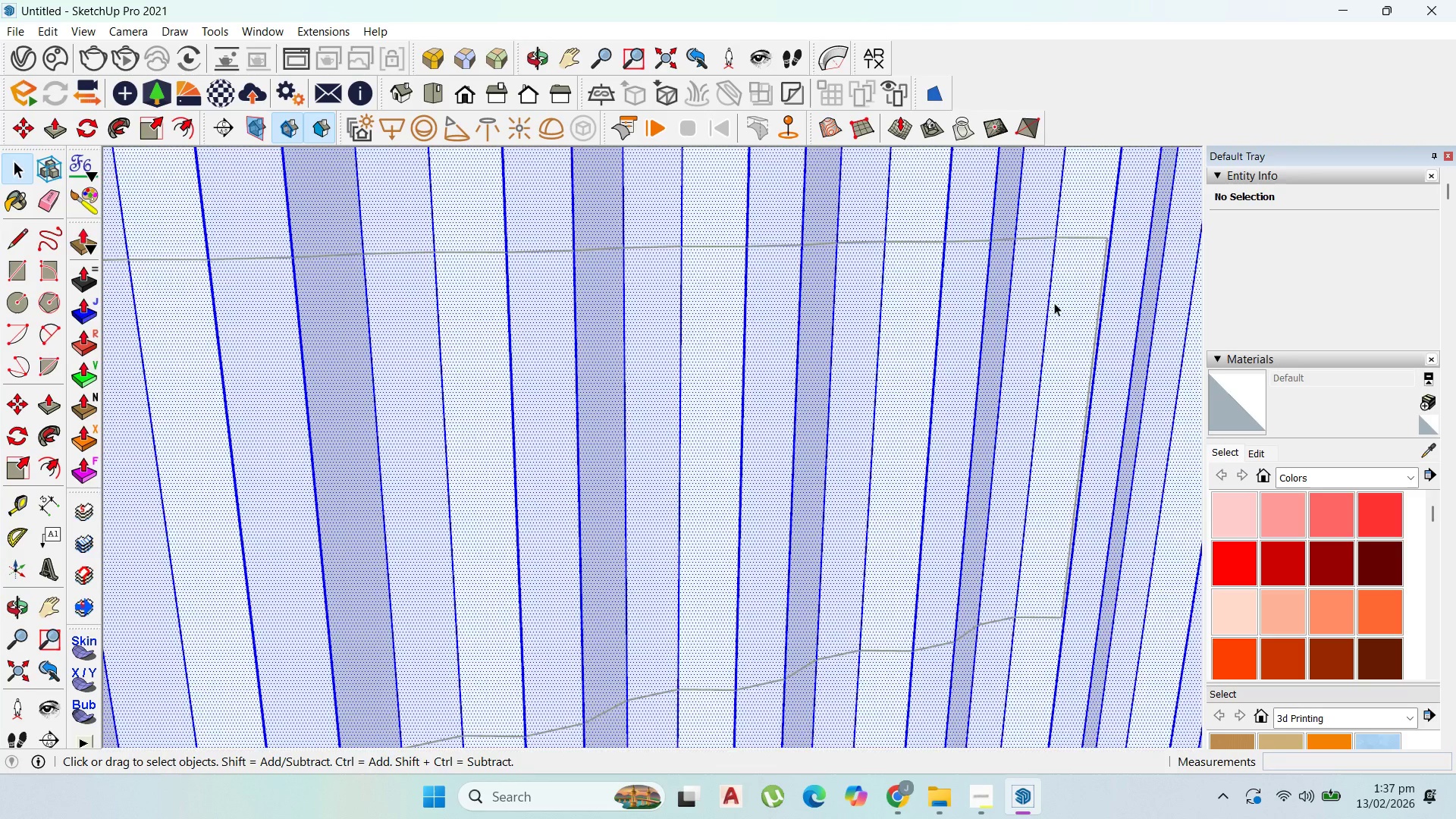 
triple_click([1056, 303])
 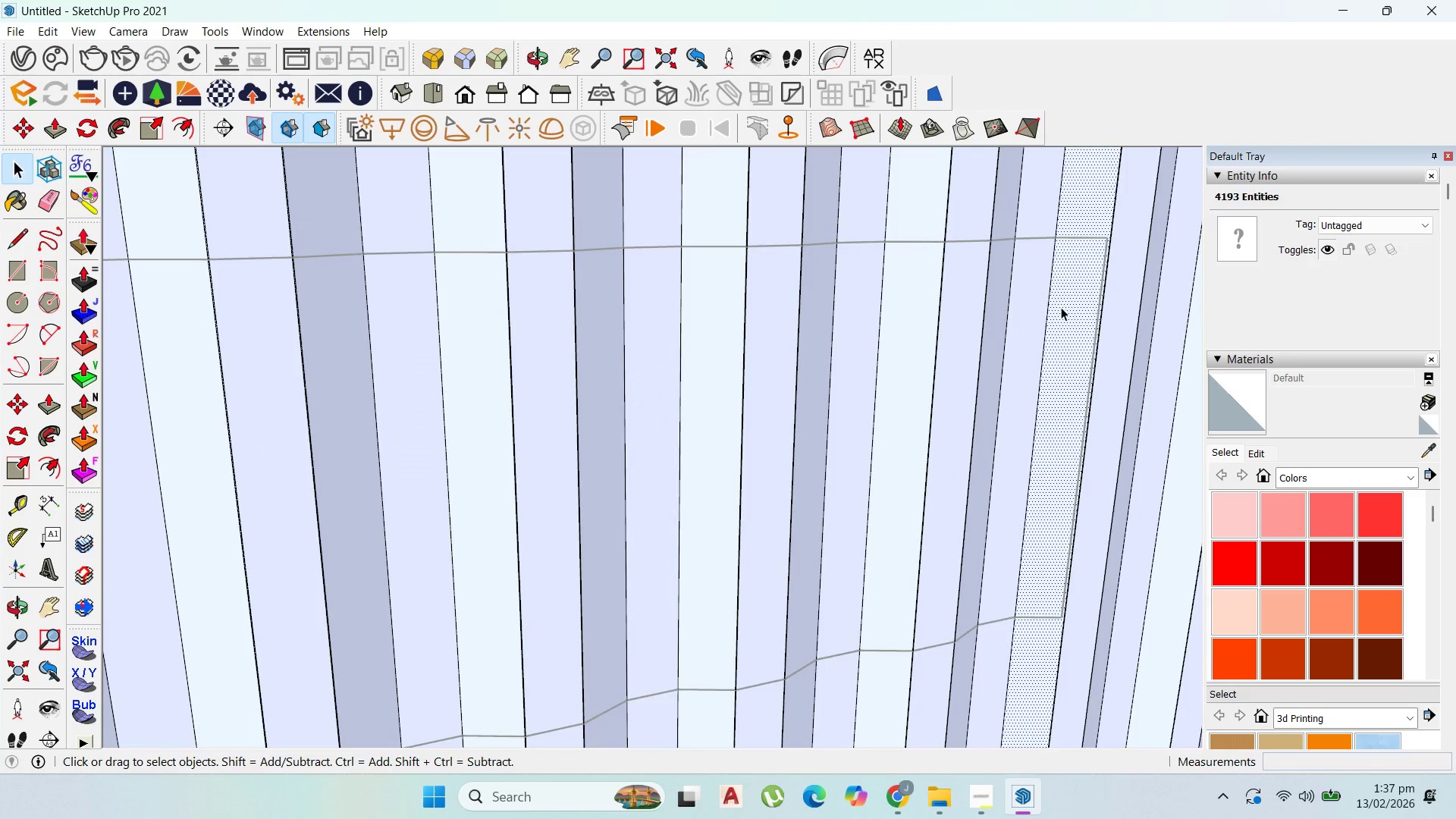 
scroll: coordinate [1091, 253], scroll_direction: up, amount: 5.0
 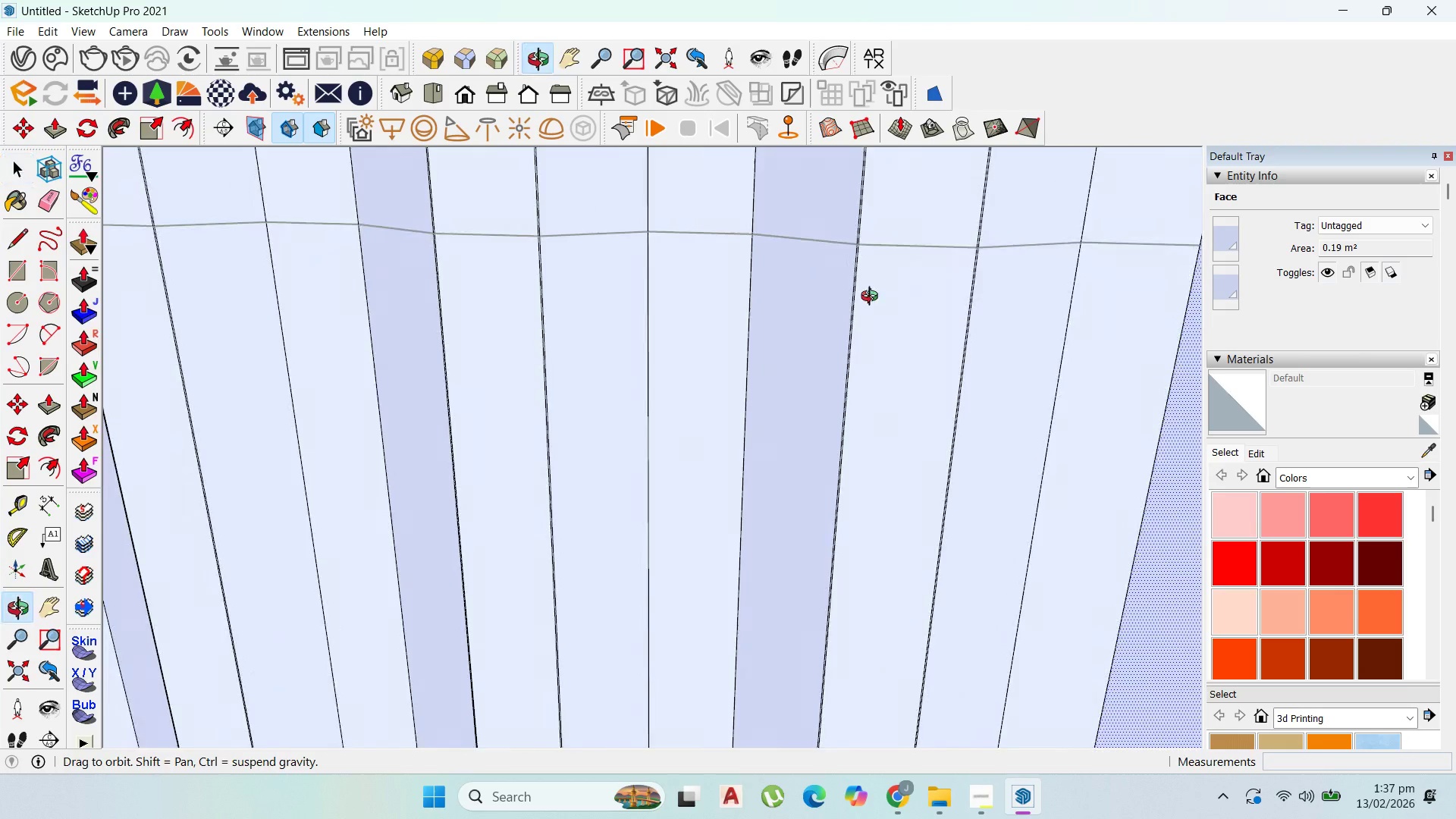 
scroll: coordinate [990, 295], scroll_direction: down, amount: 7.0
 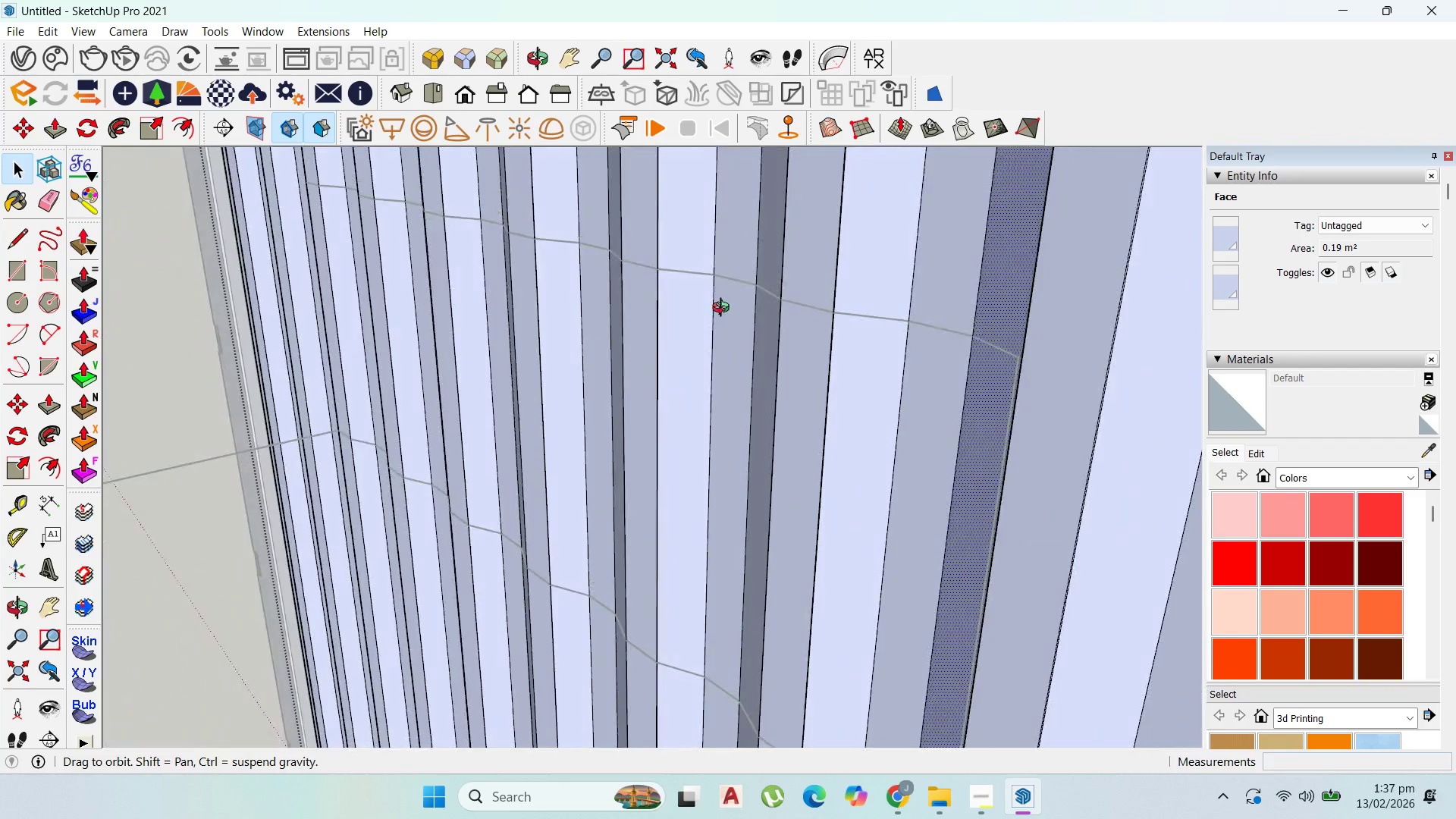 
scroll: coordinate [850, 289], scroll_direction: up, amount: 4.0
 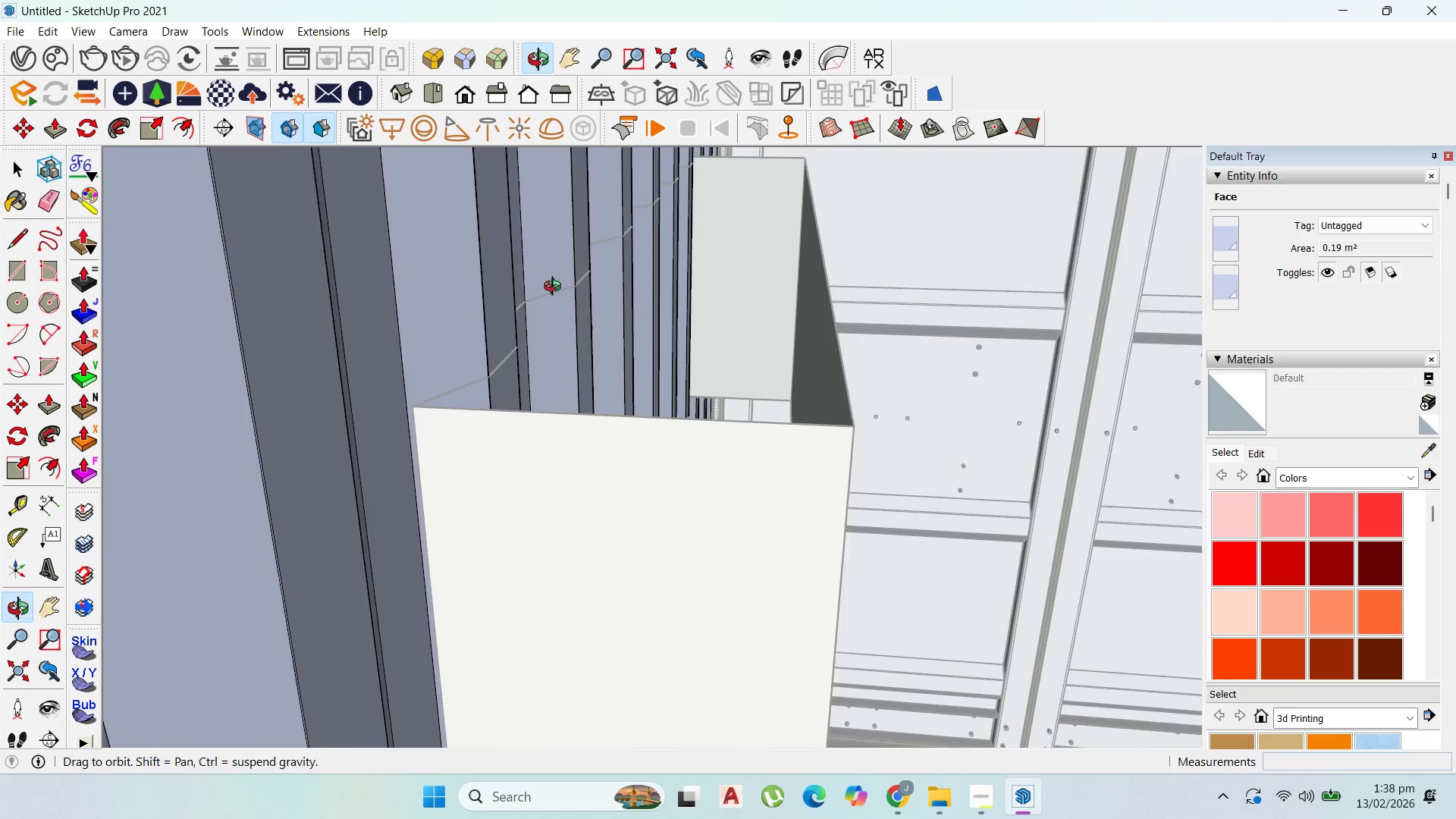 
key(Control+Z)
 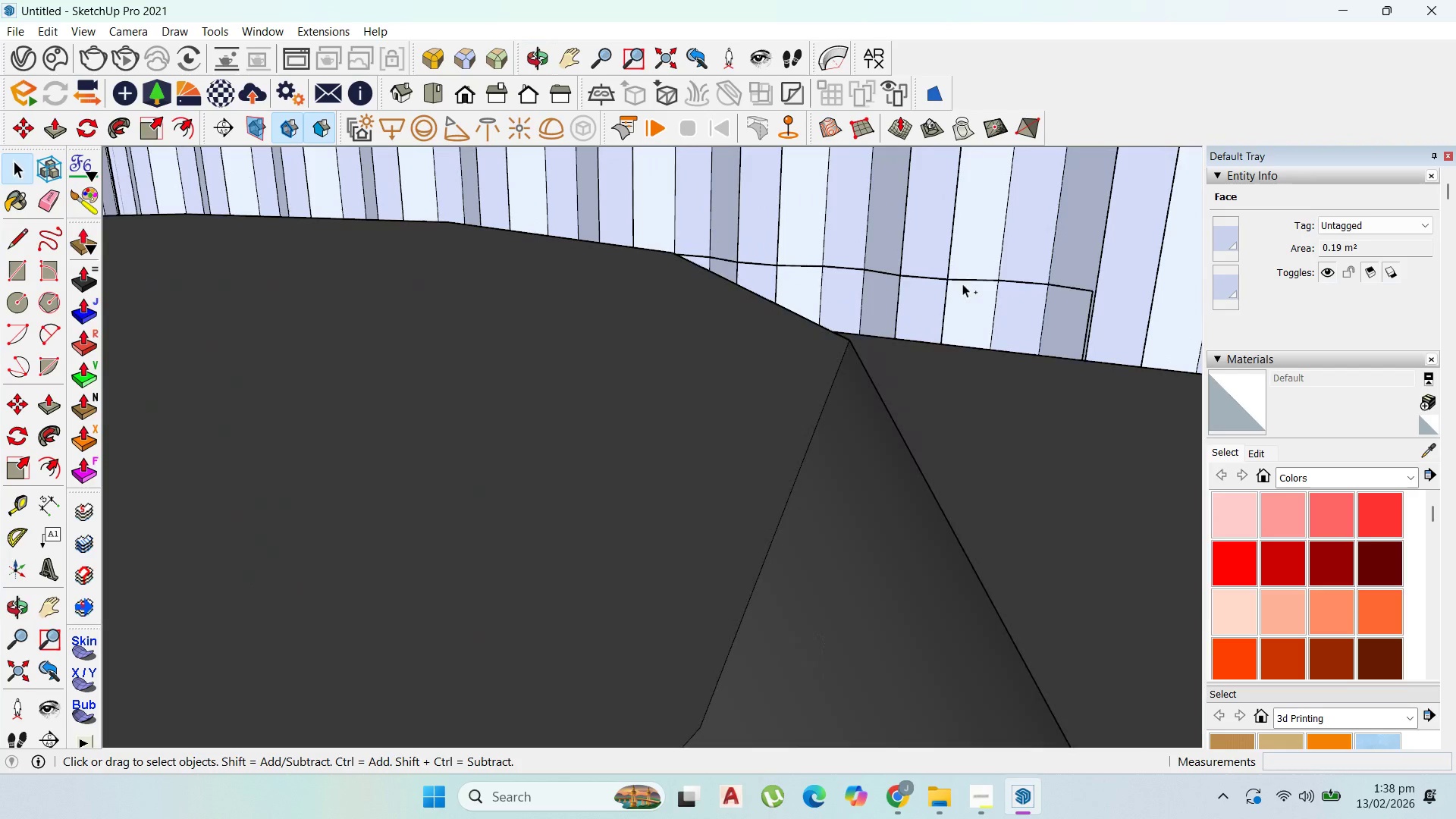 
key(Control+Z)
 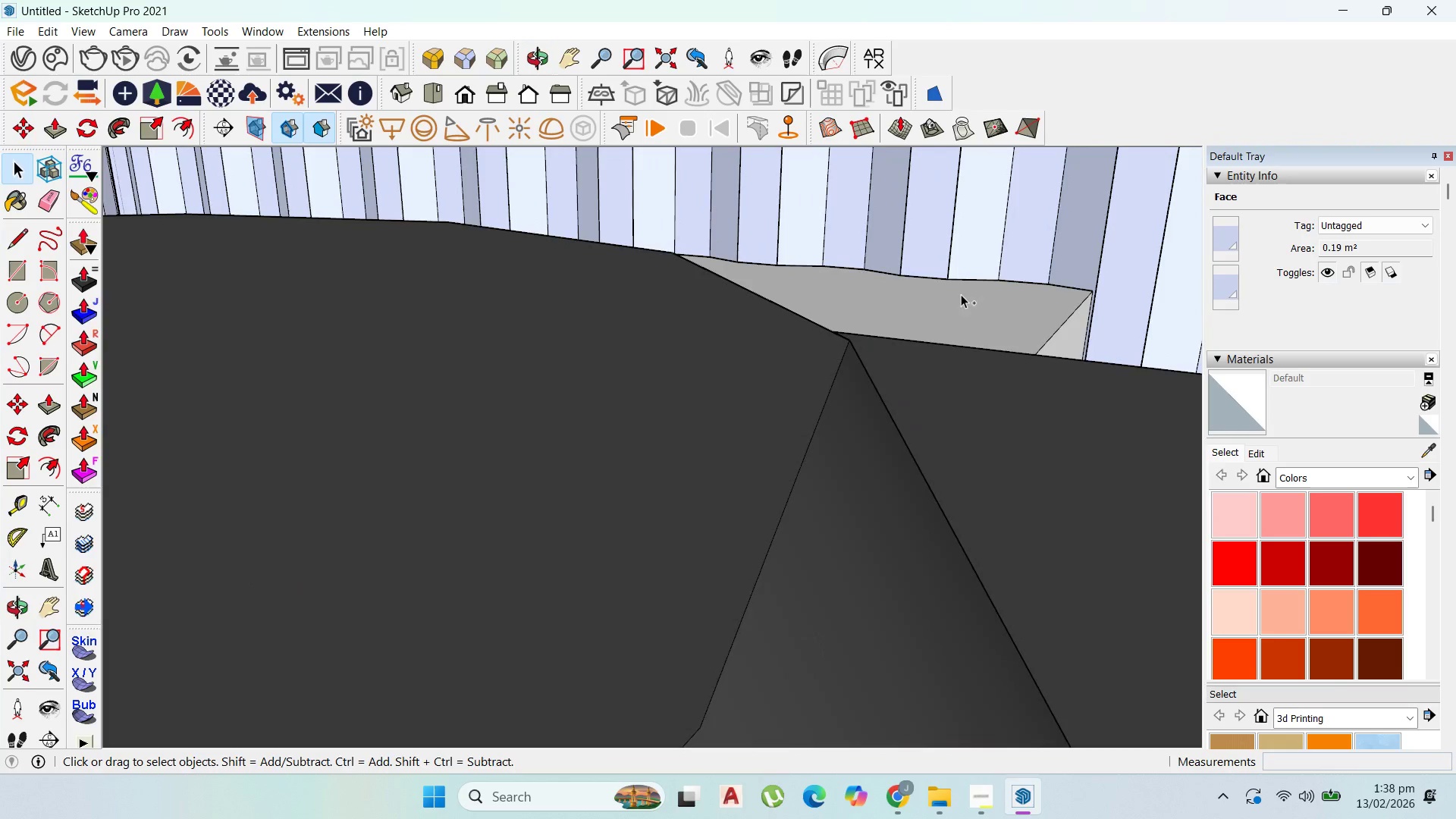 
scroll: coordinate [962, 273], scroll_direction: down, amount: 8.0
 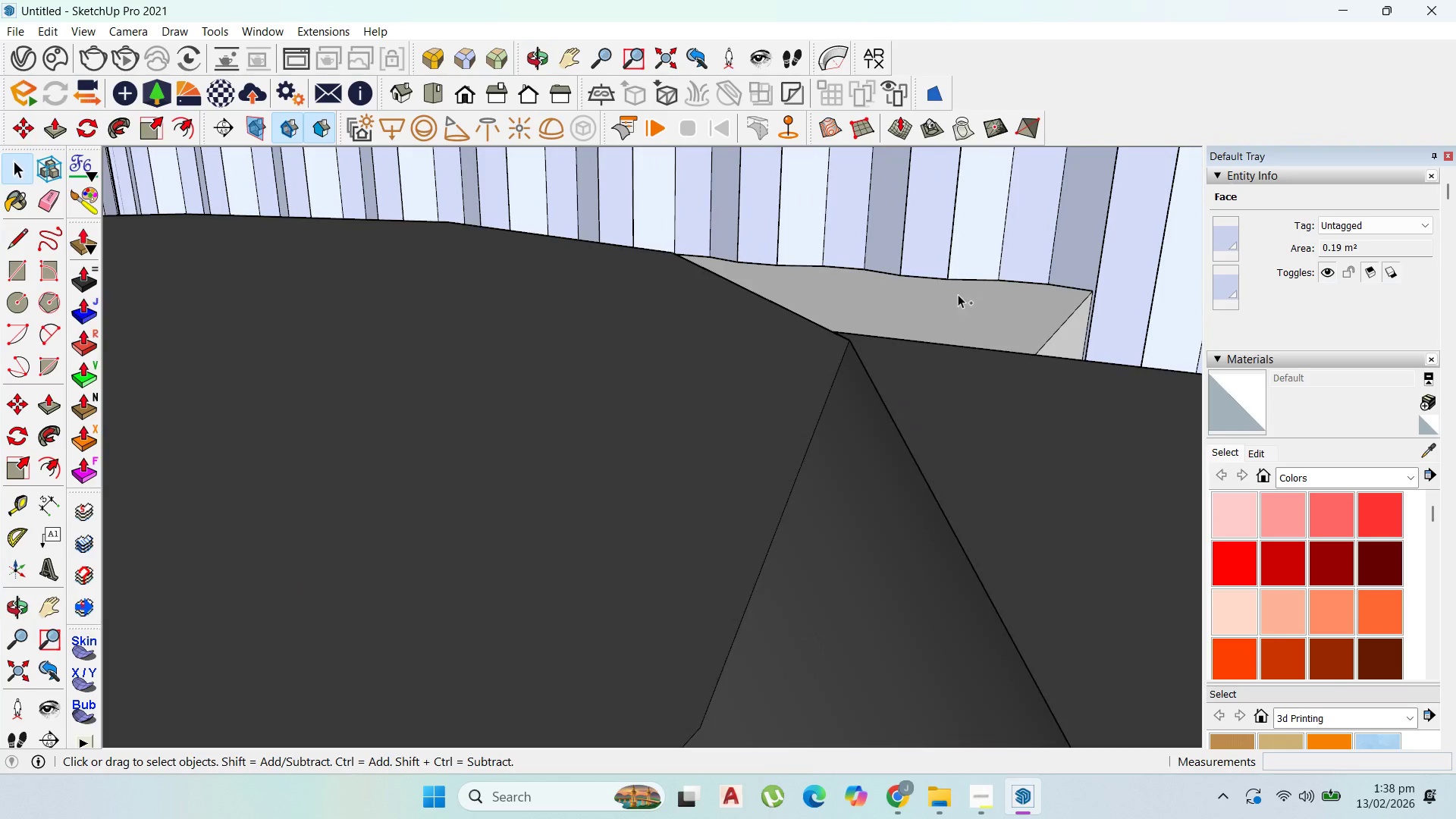 
key(Control+Z)
 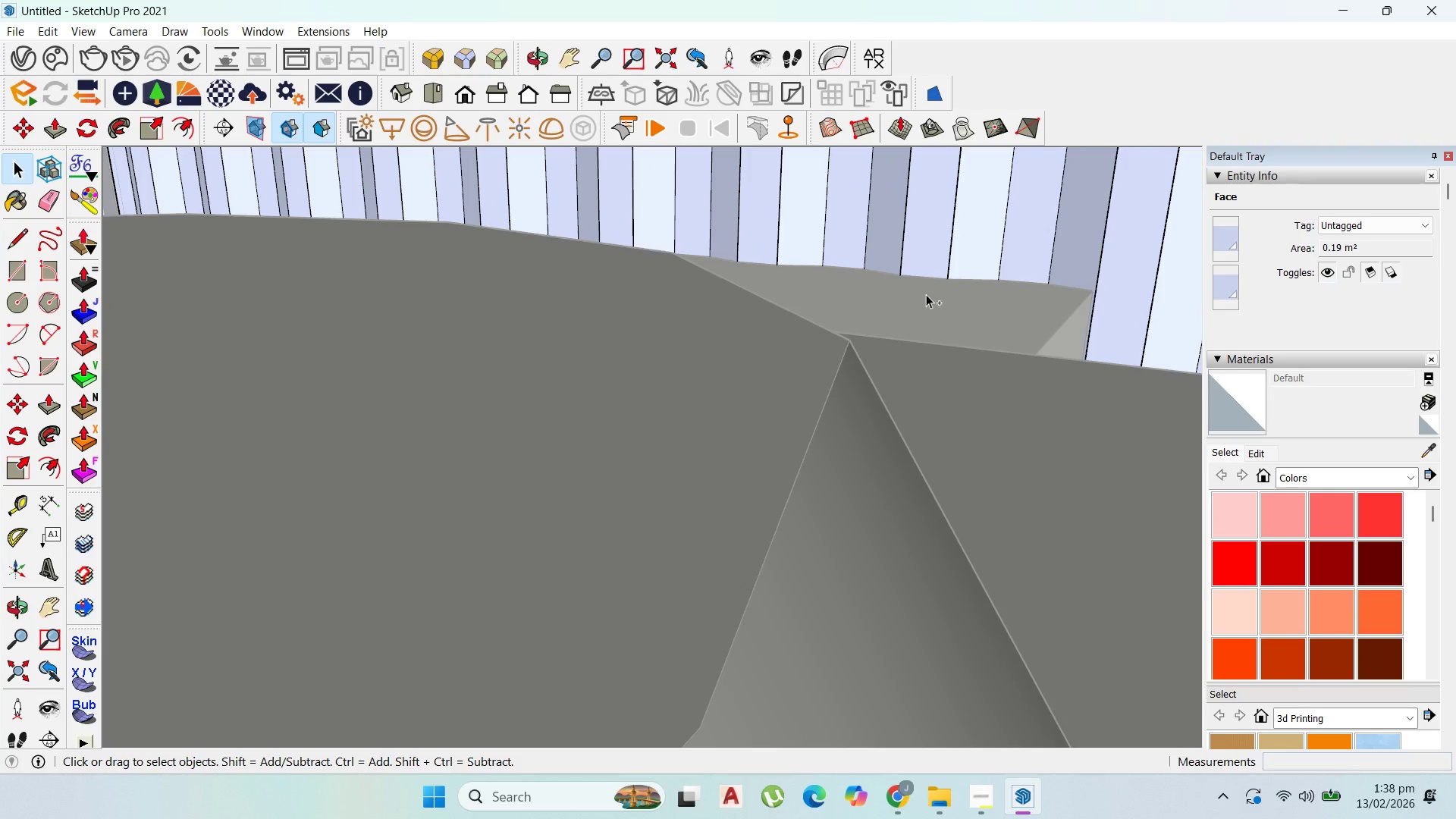 
key(Control+Z)
 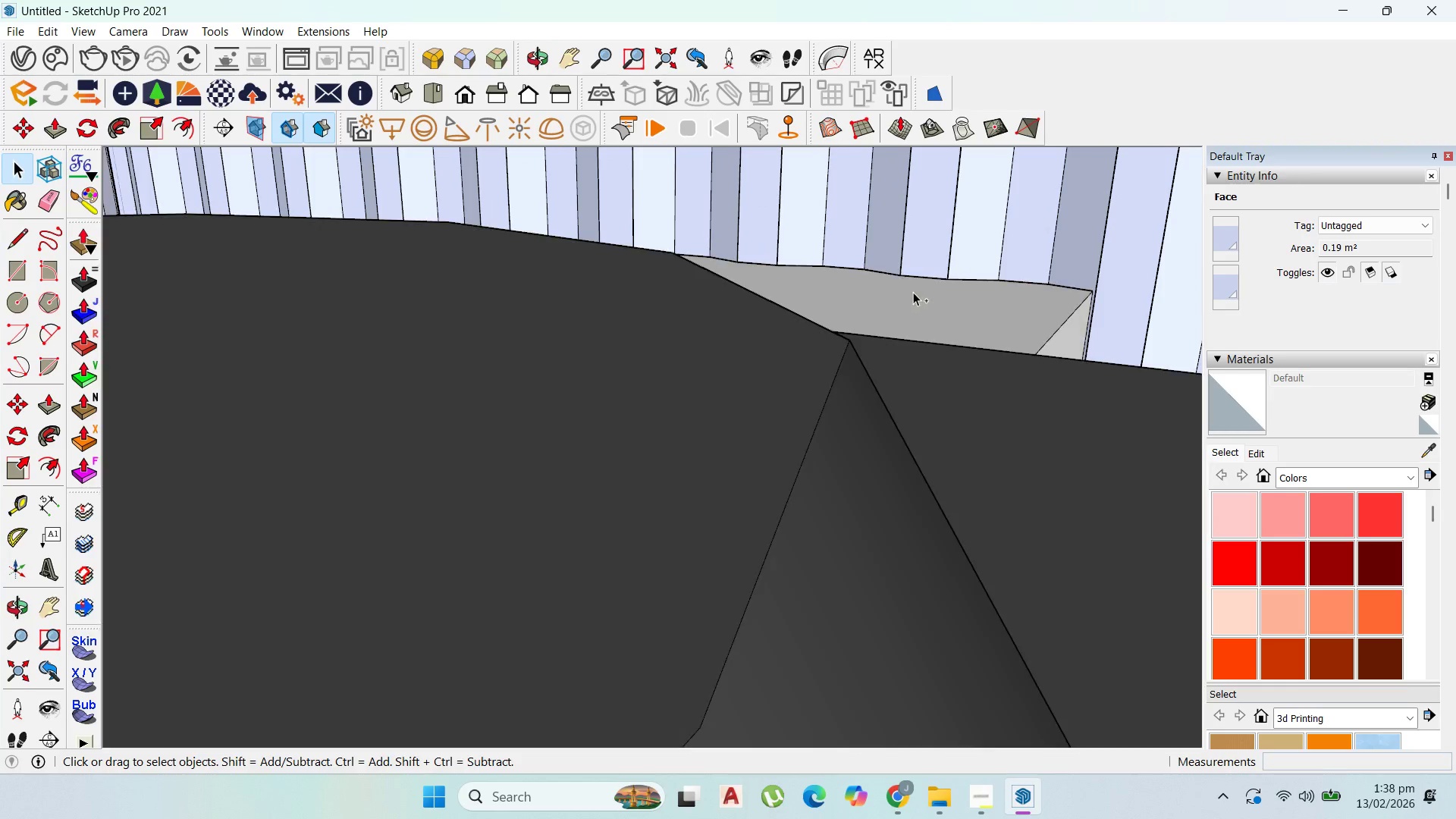 
key(Control+Z)
 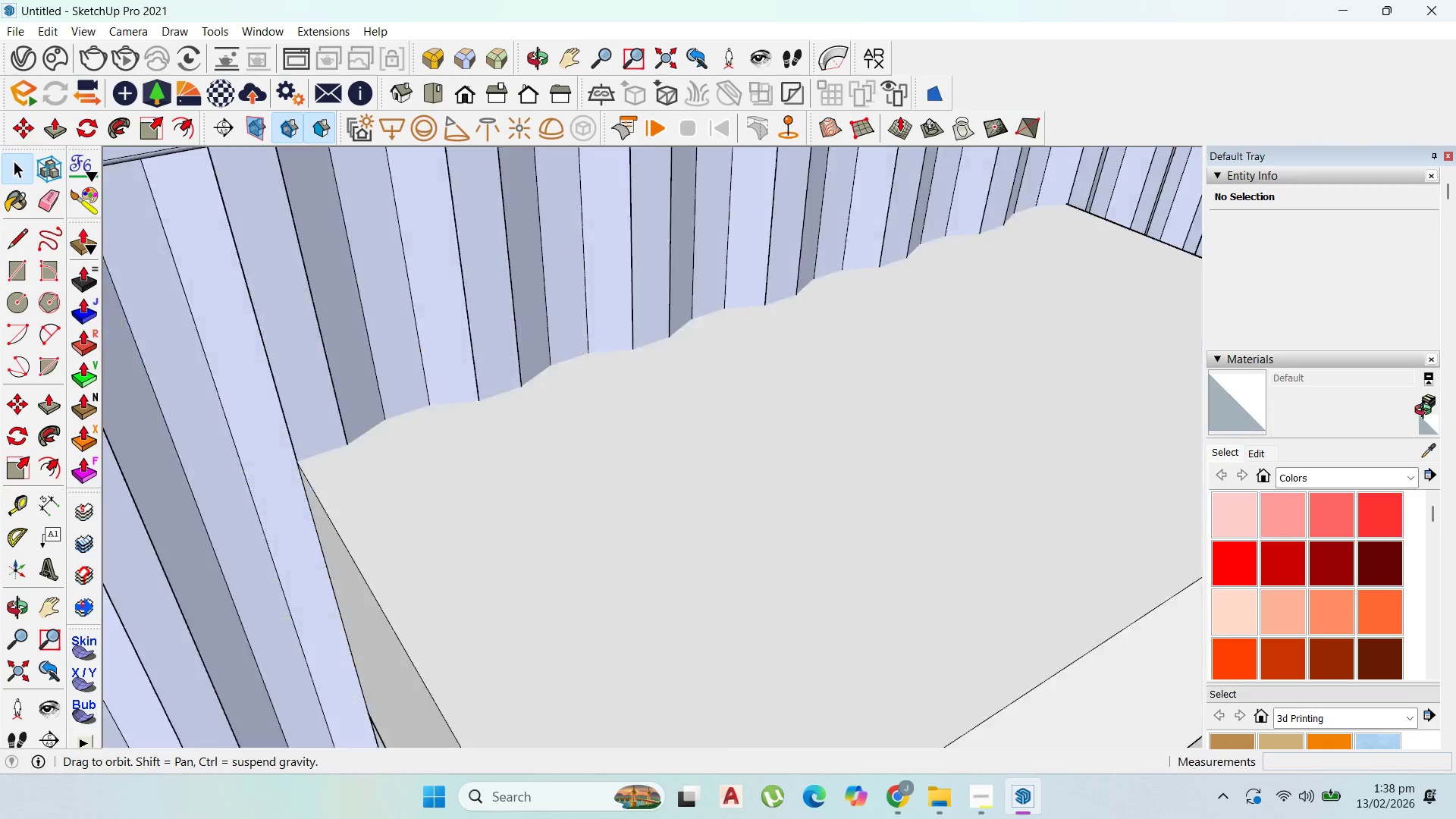 
left_click([758, 268])
 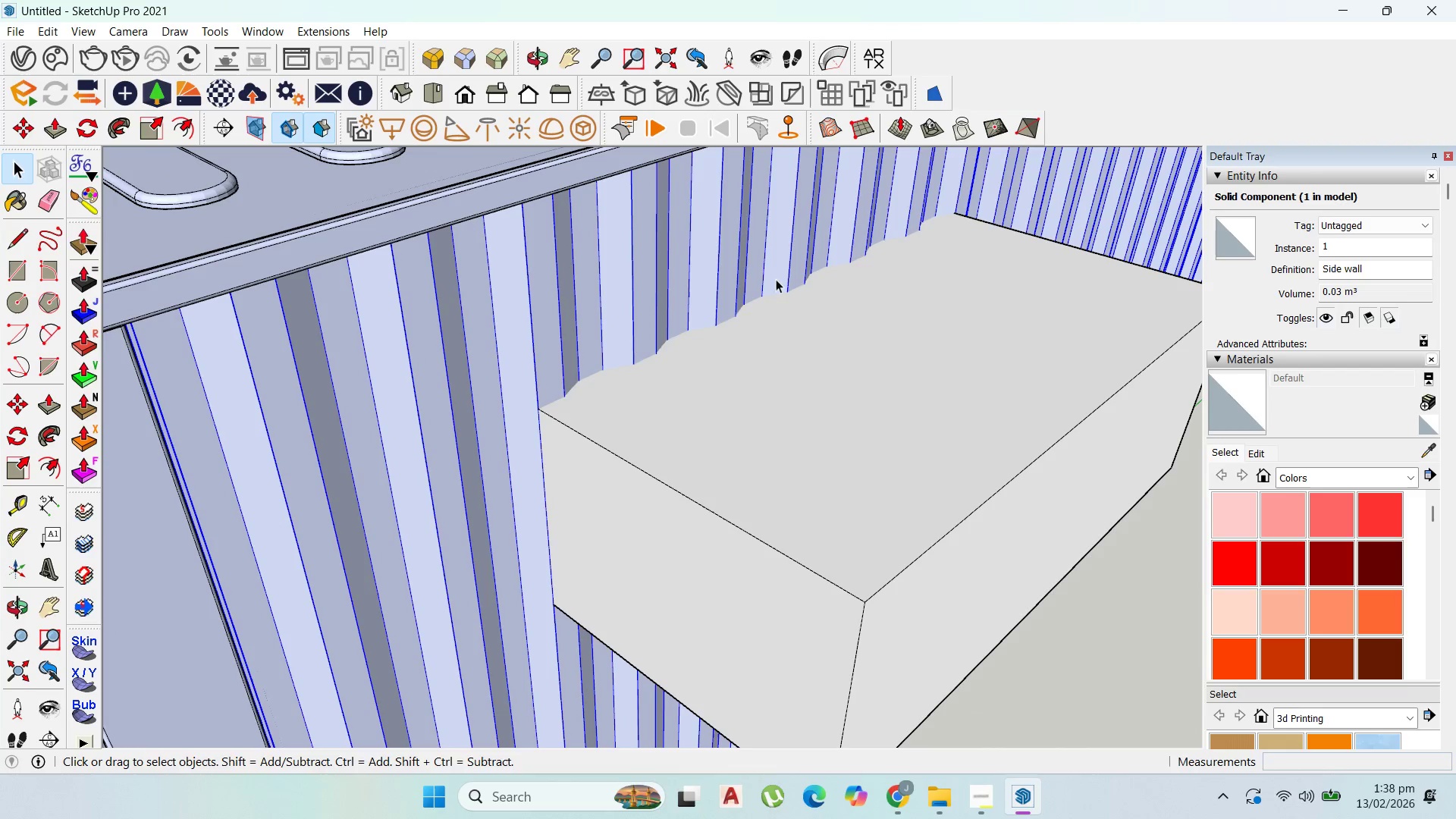 
scroll: coordinate [798, 312], scroll_direction: down, amount: 4.0
 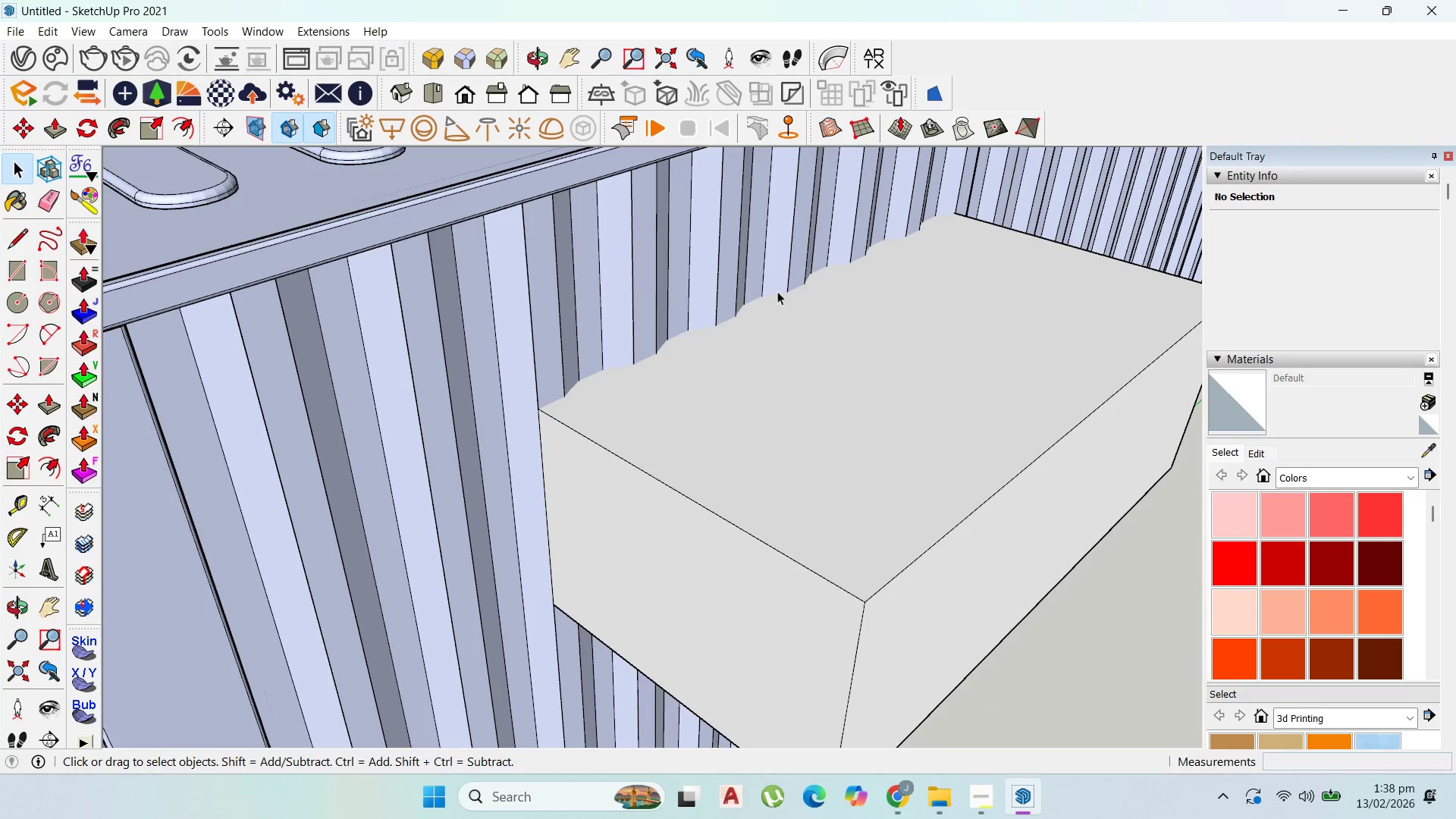 
hold_key(key=ShiftLeft, duration=0.89)
left_click([823, 339])
 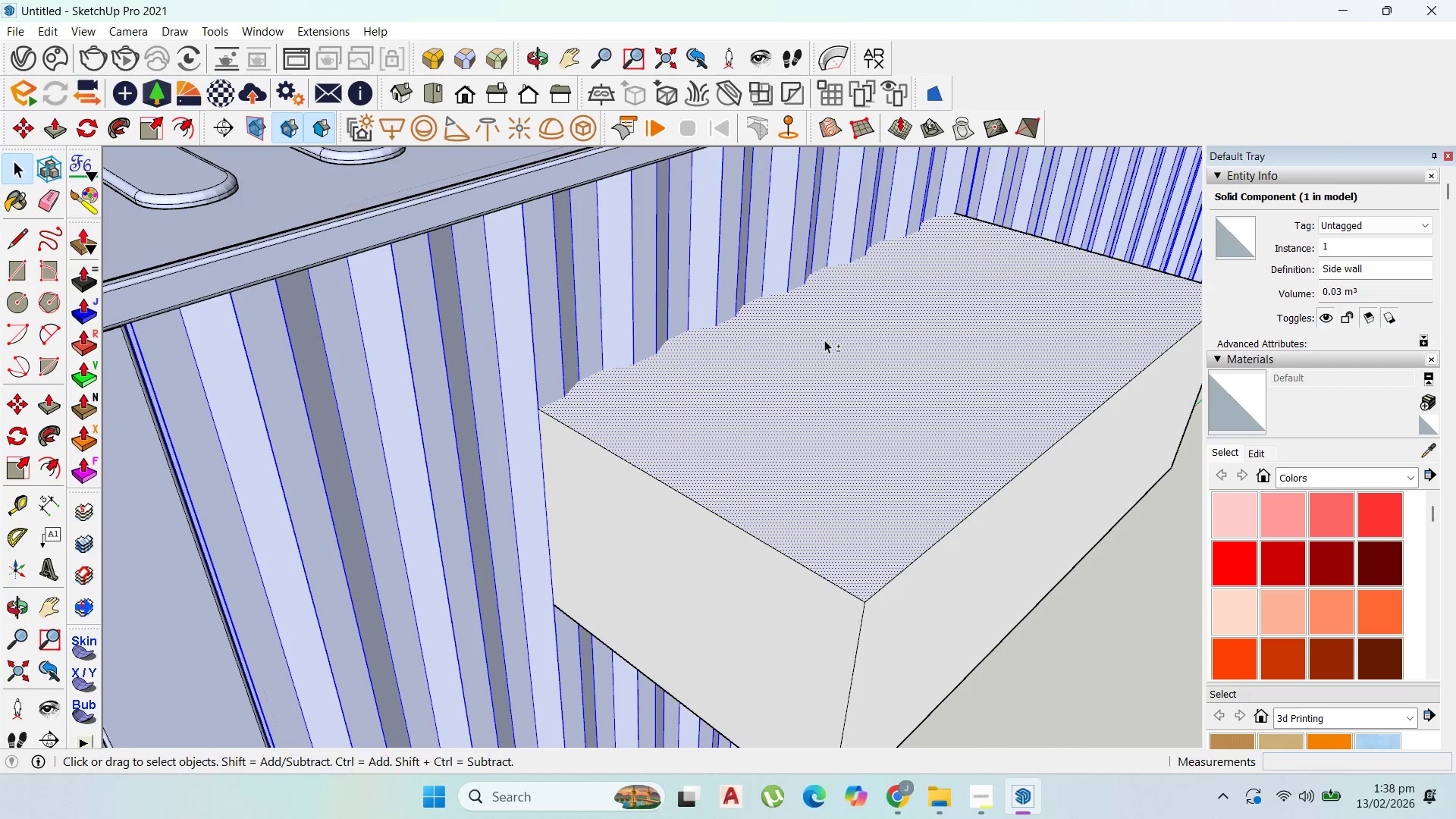 
left_click([824, 340])
 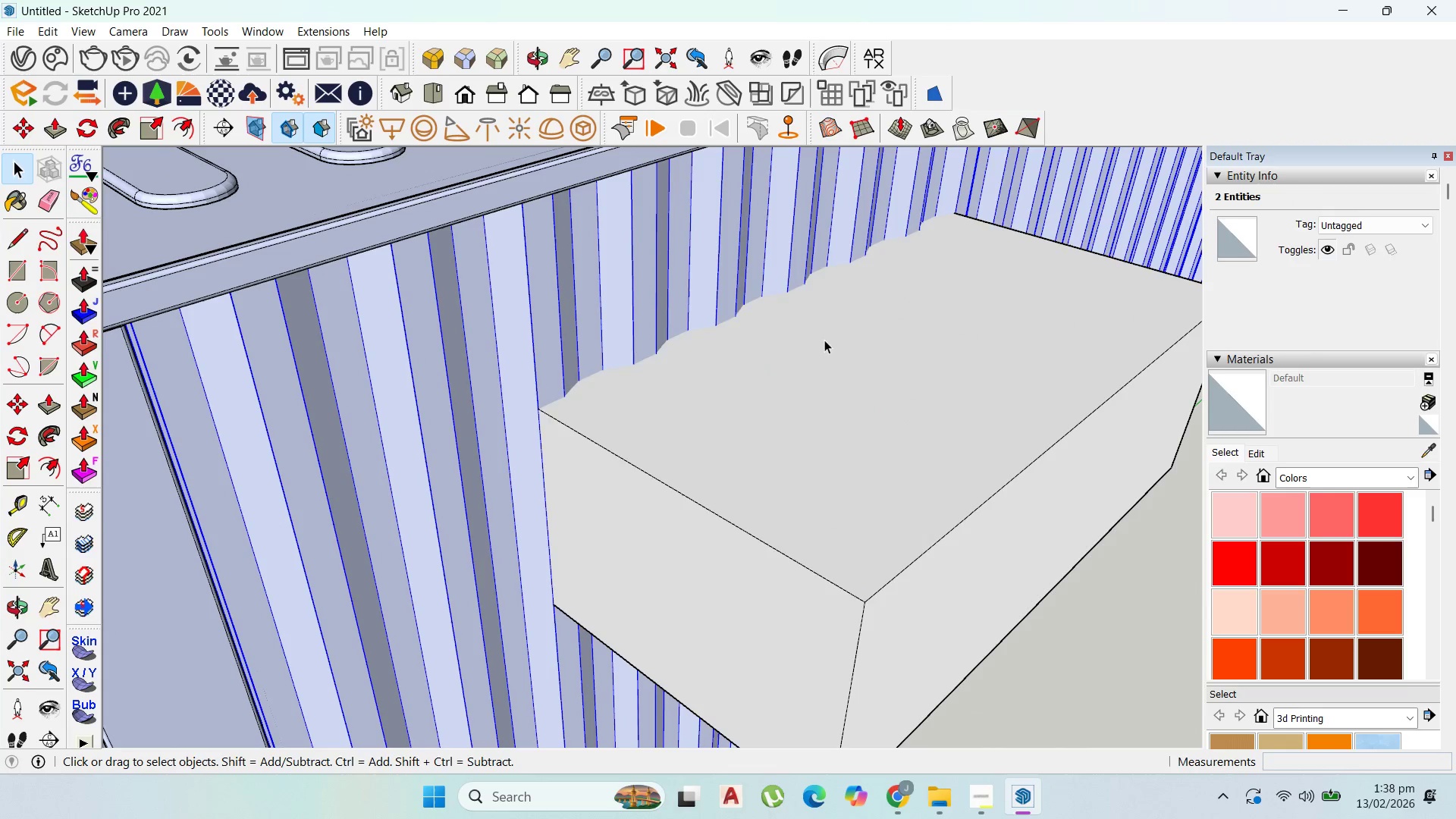 
double_click([824, 340])
 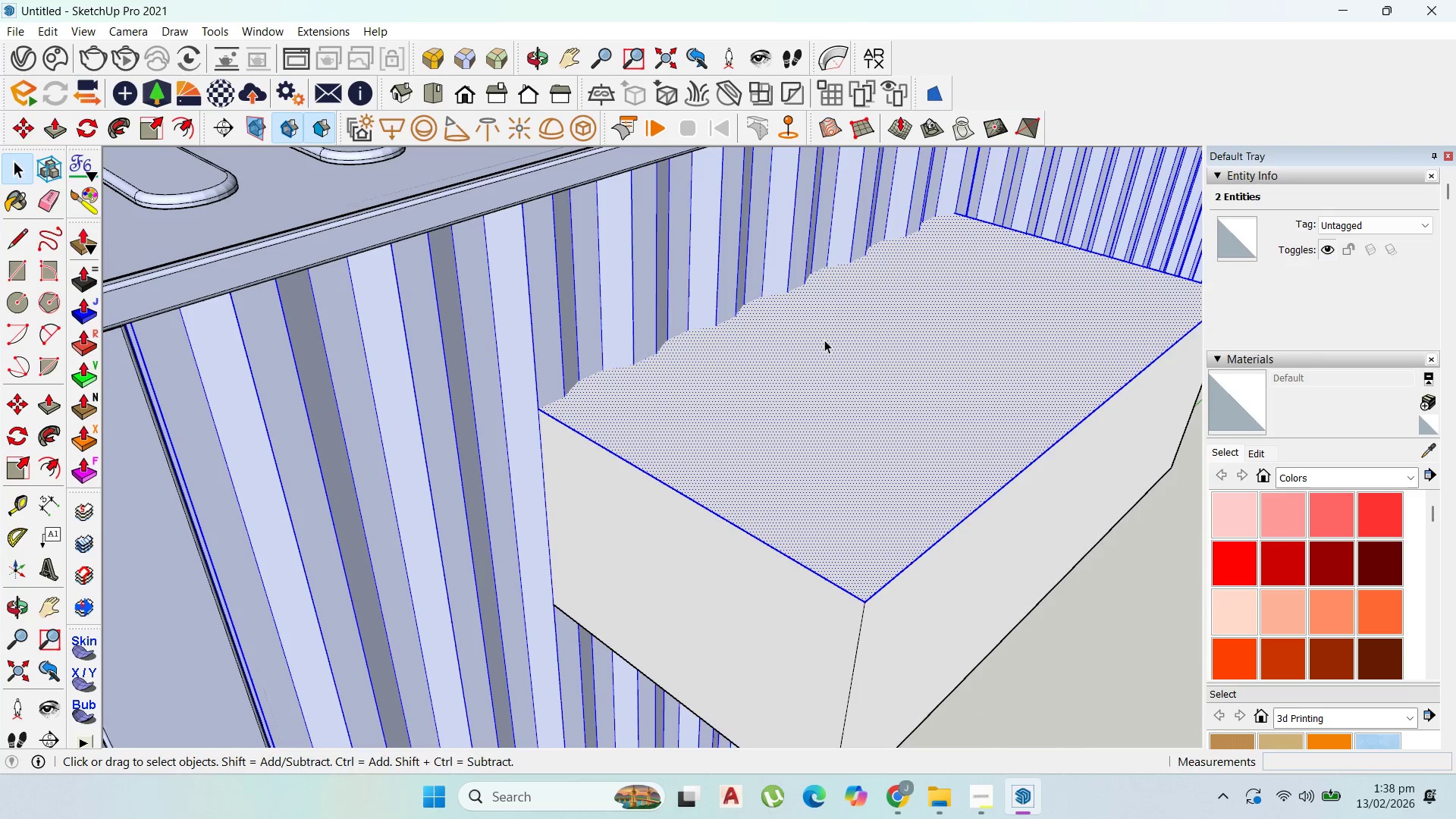 
triple_click([824, 340])
 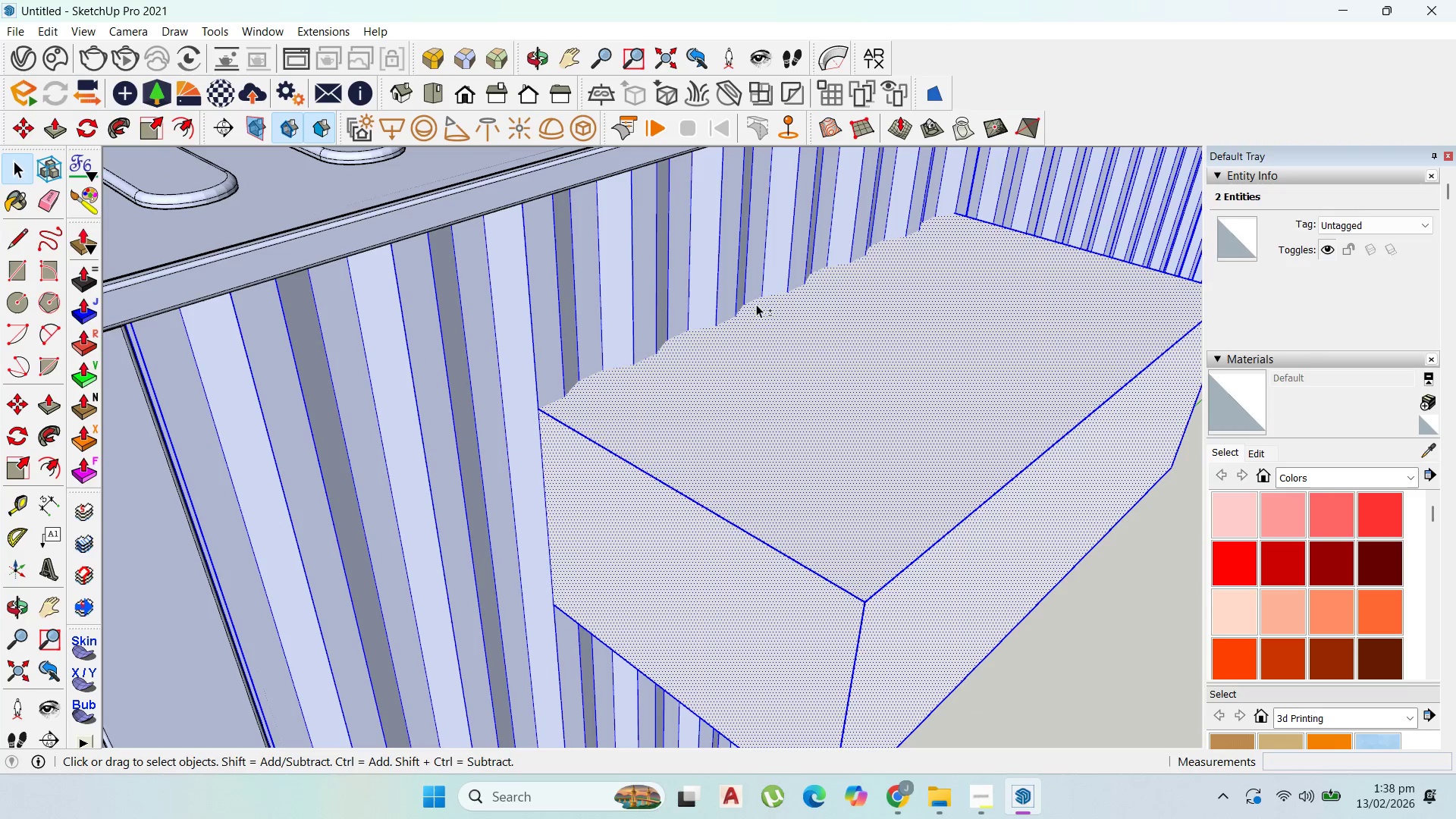 
hold_key(key=ShiftLeft, duration=1.52)
left_click([692, 271])
 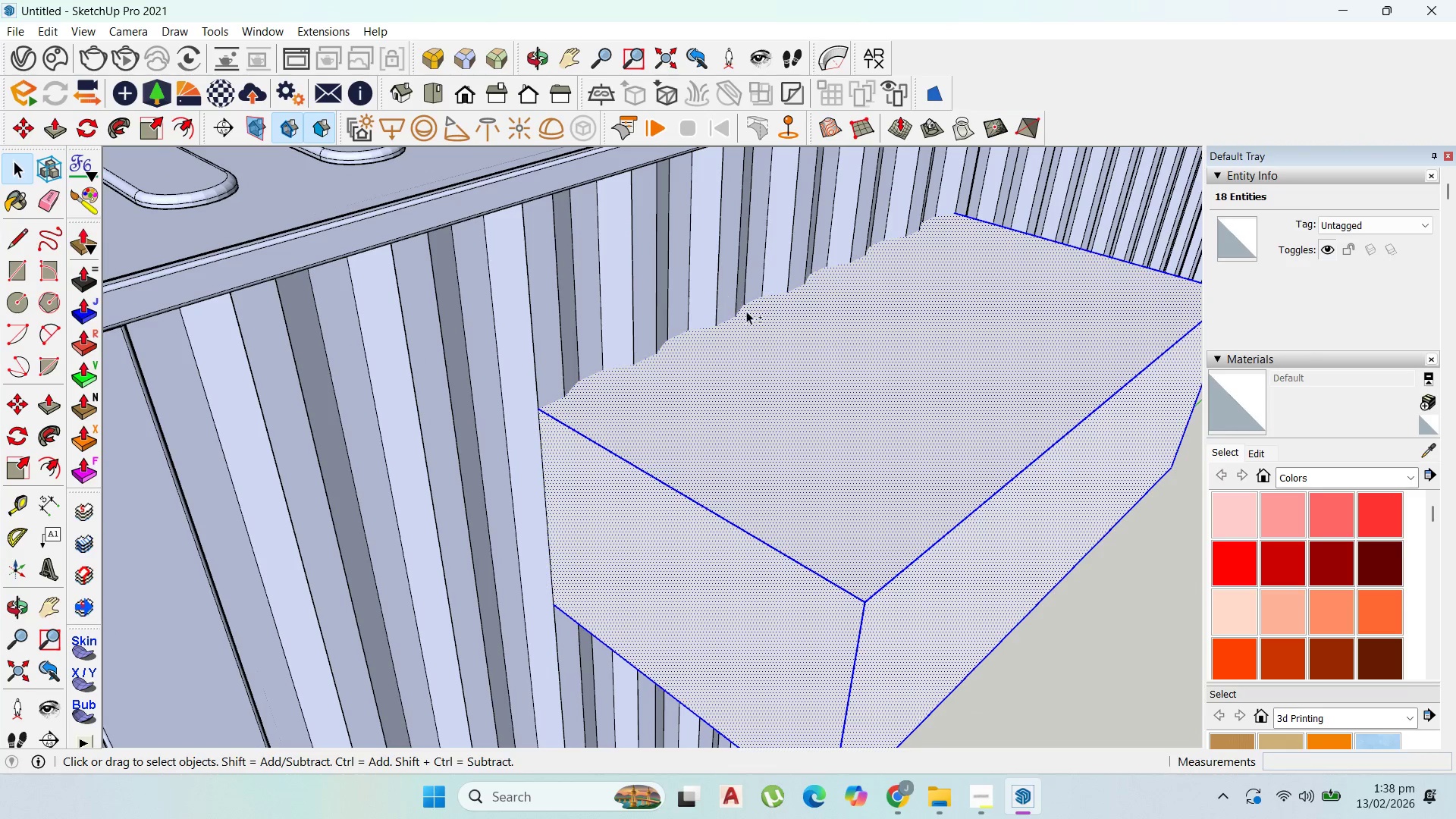 
left_click([676, 278])
 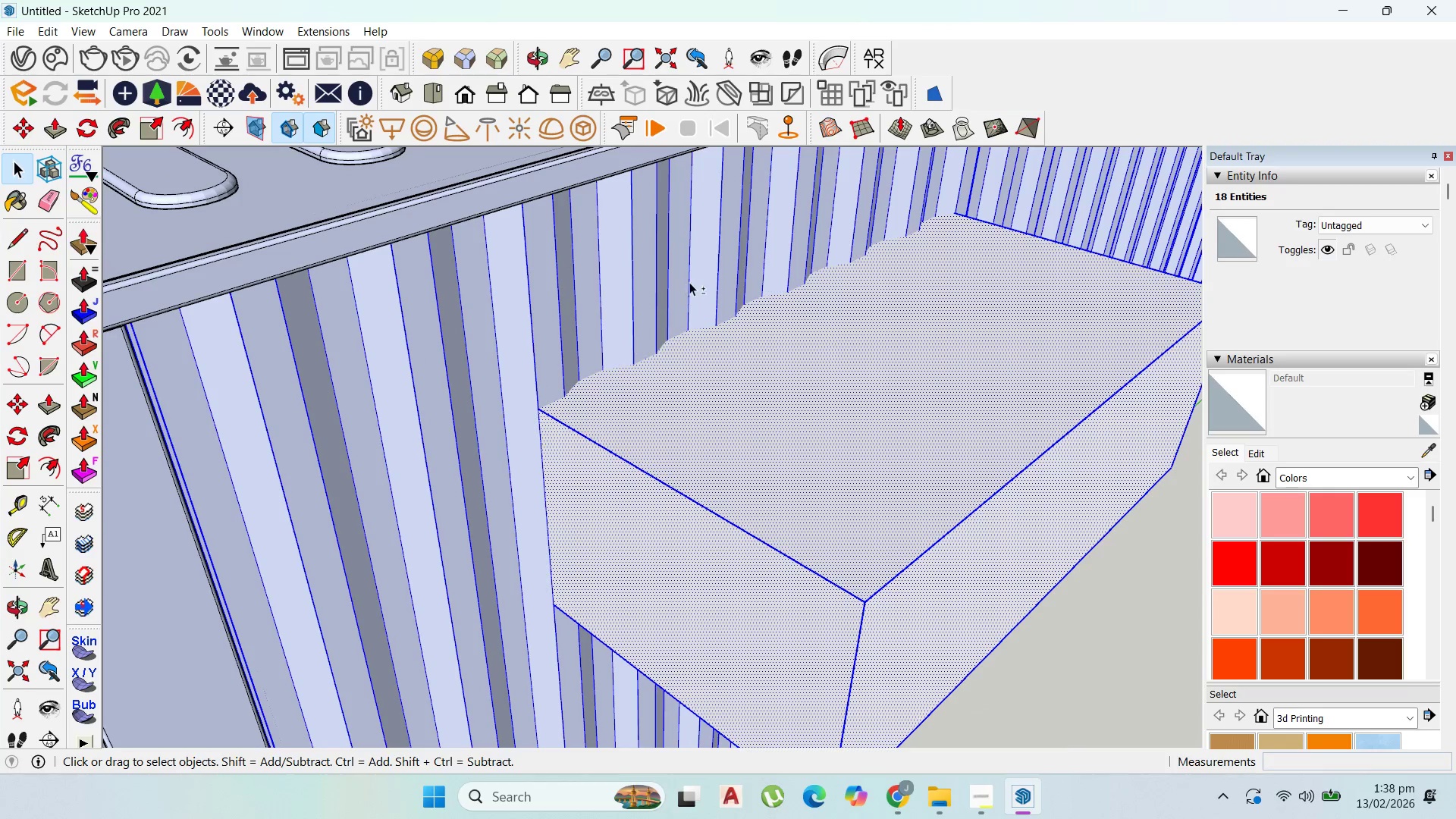 
key(Shift+ShiftLeft)
 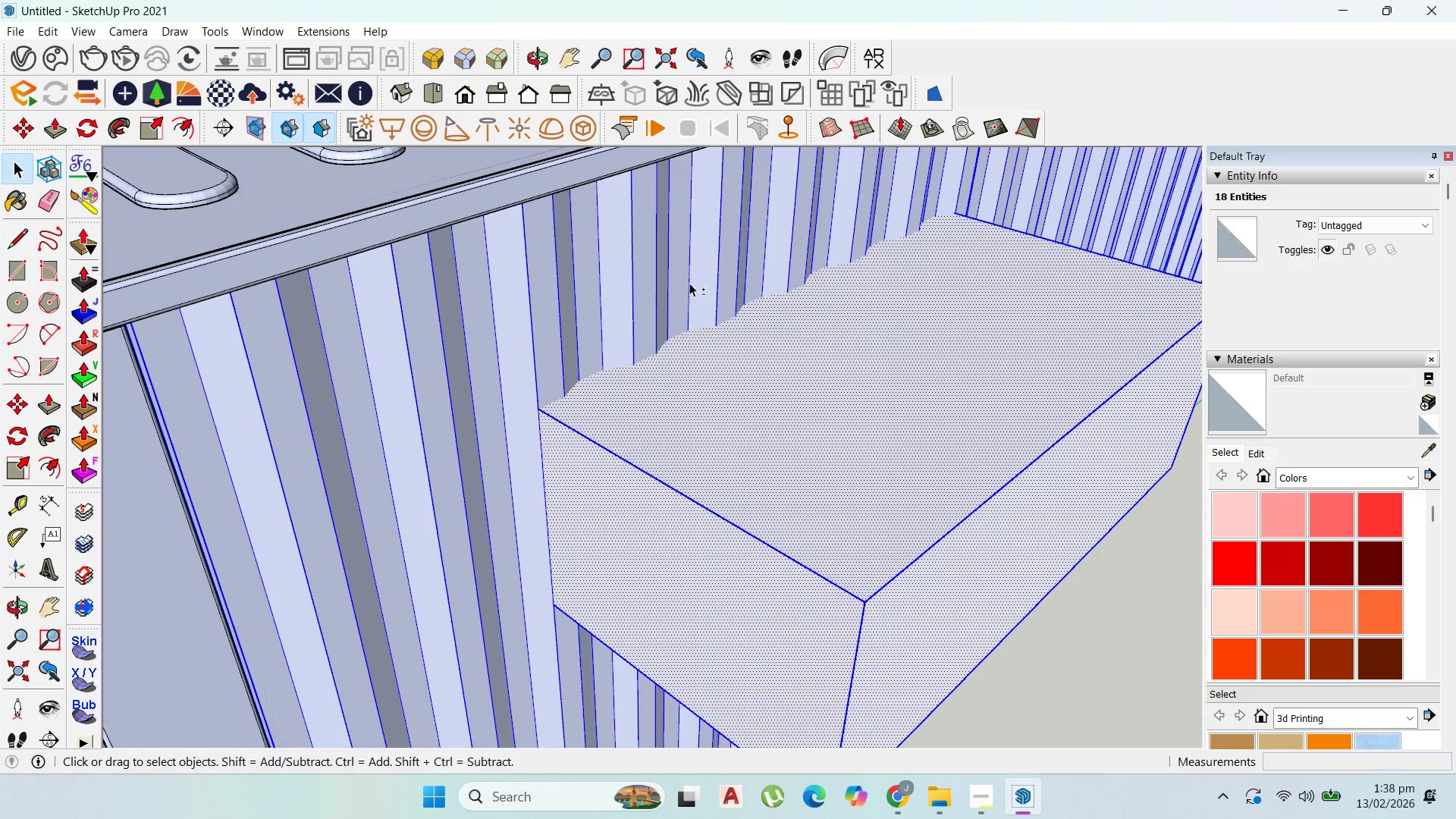 
key(Shift+ShiftLeft)
 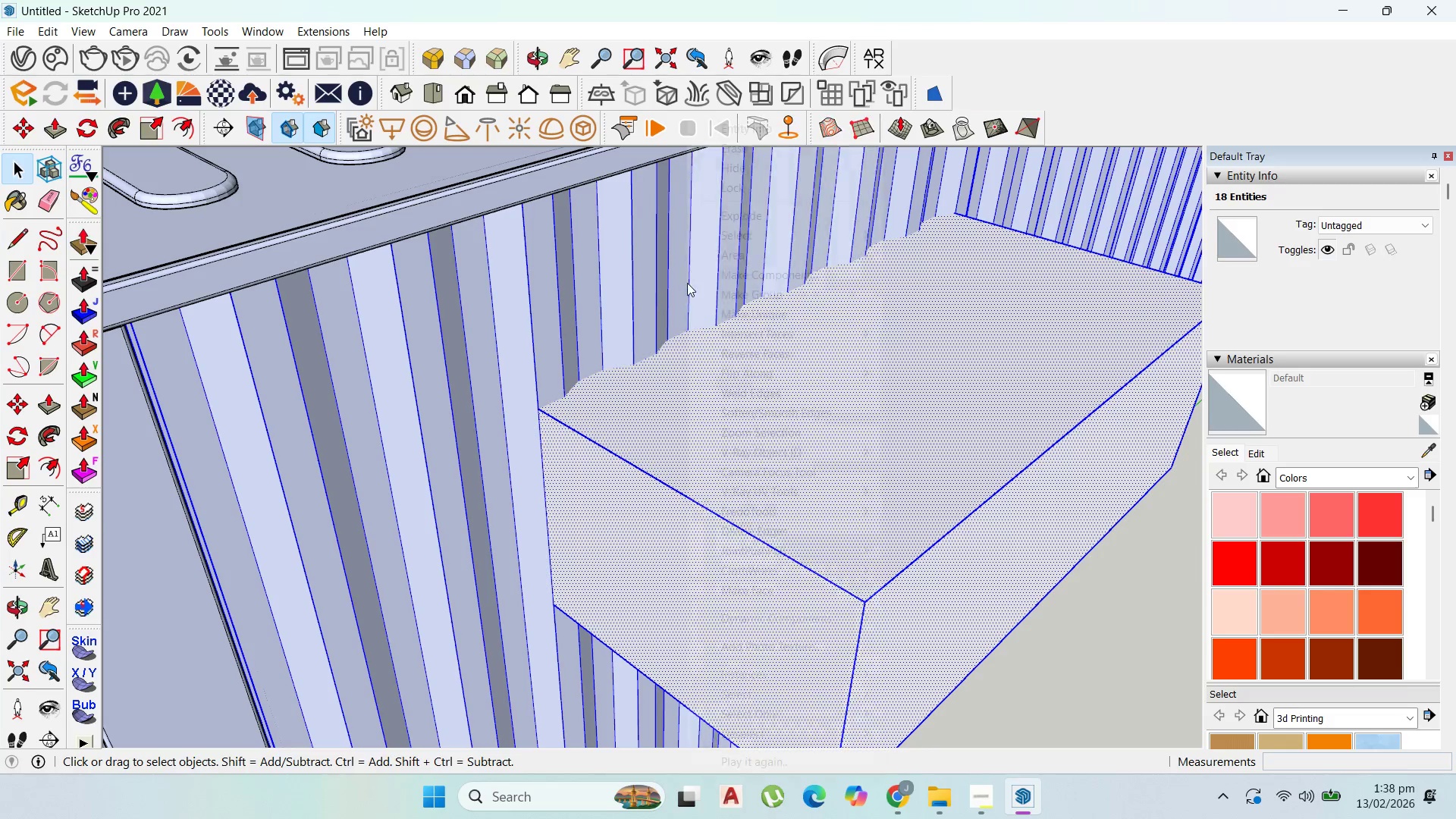 
right_click([687, 283])
 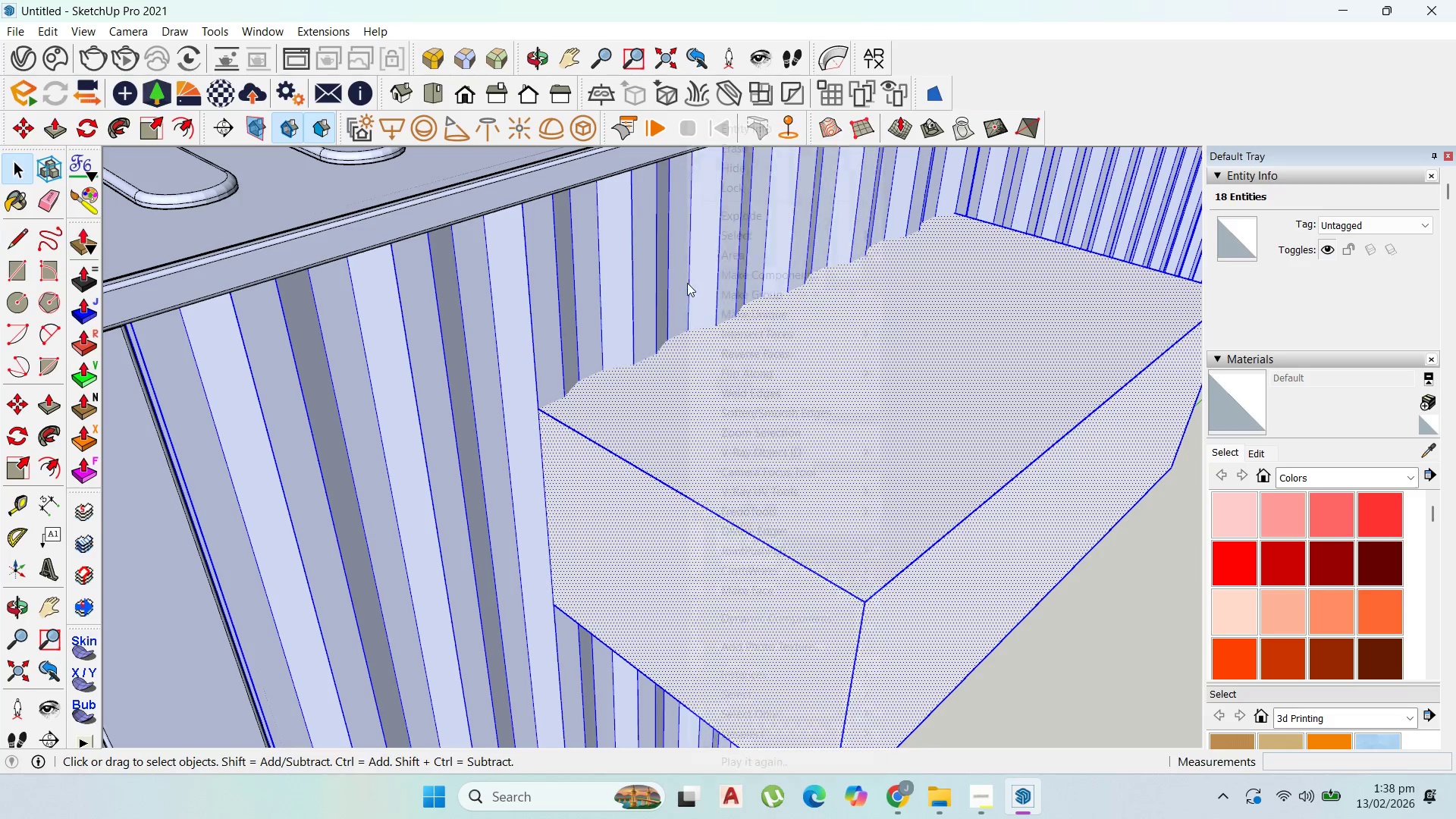 
key(Shift+ShiftLeft)
 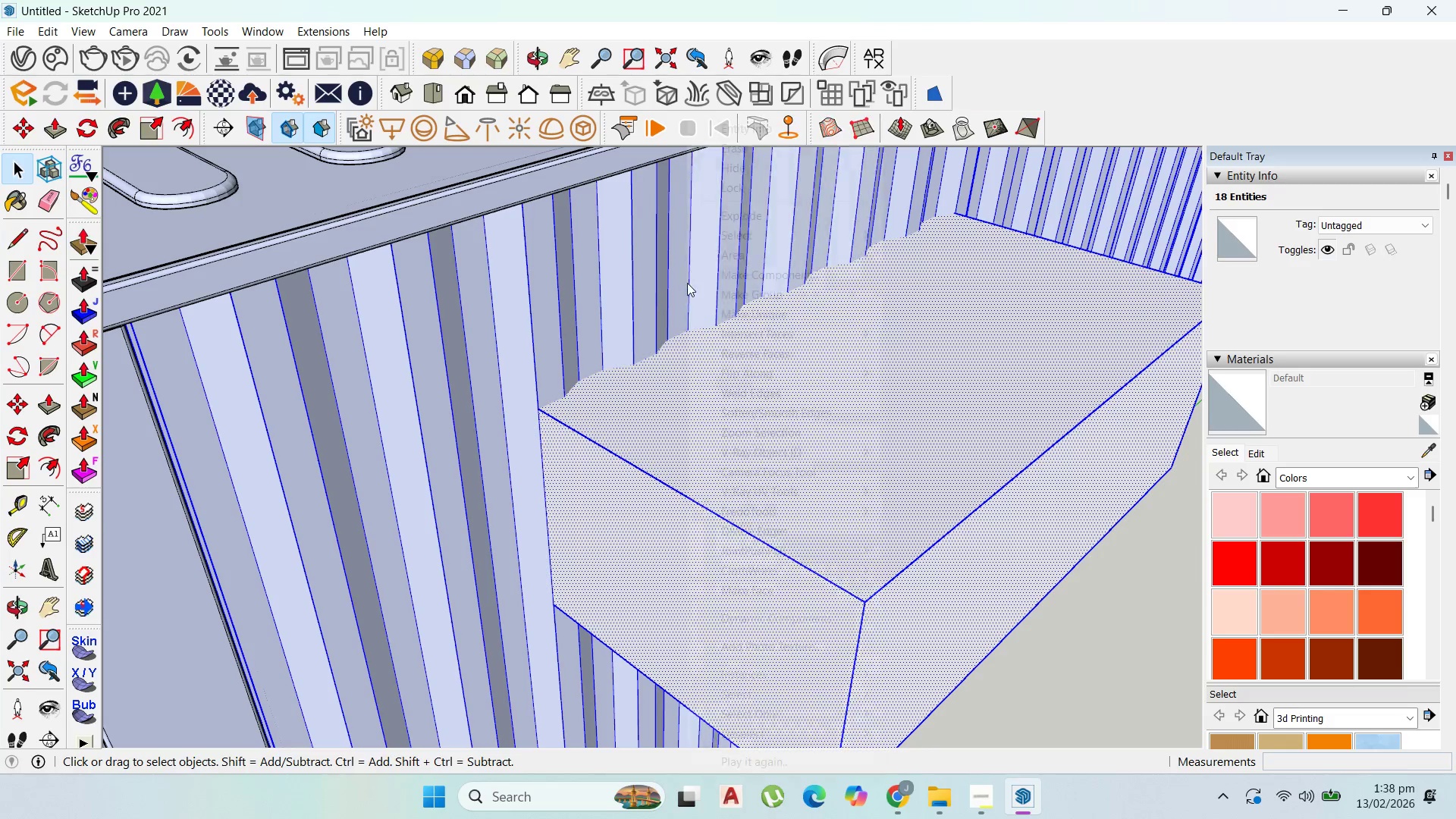 
key(Shift+ShiftLeft)
 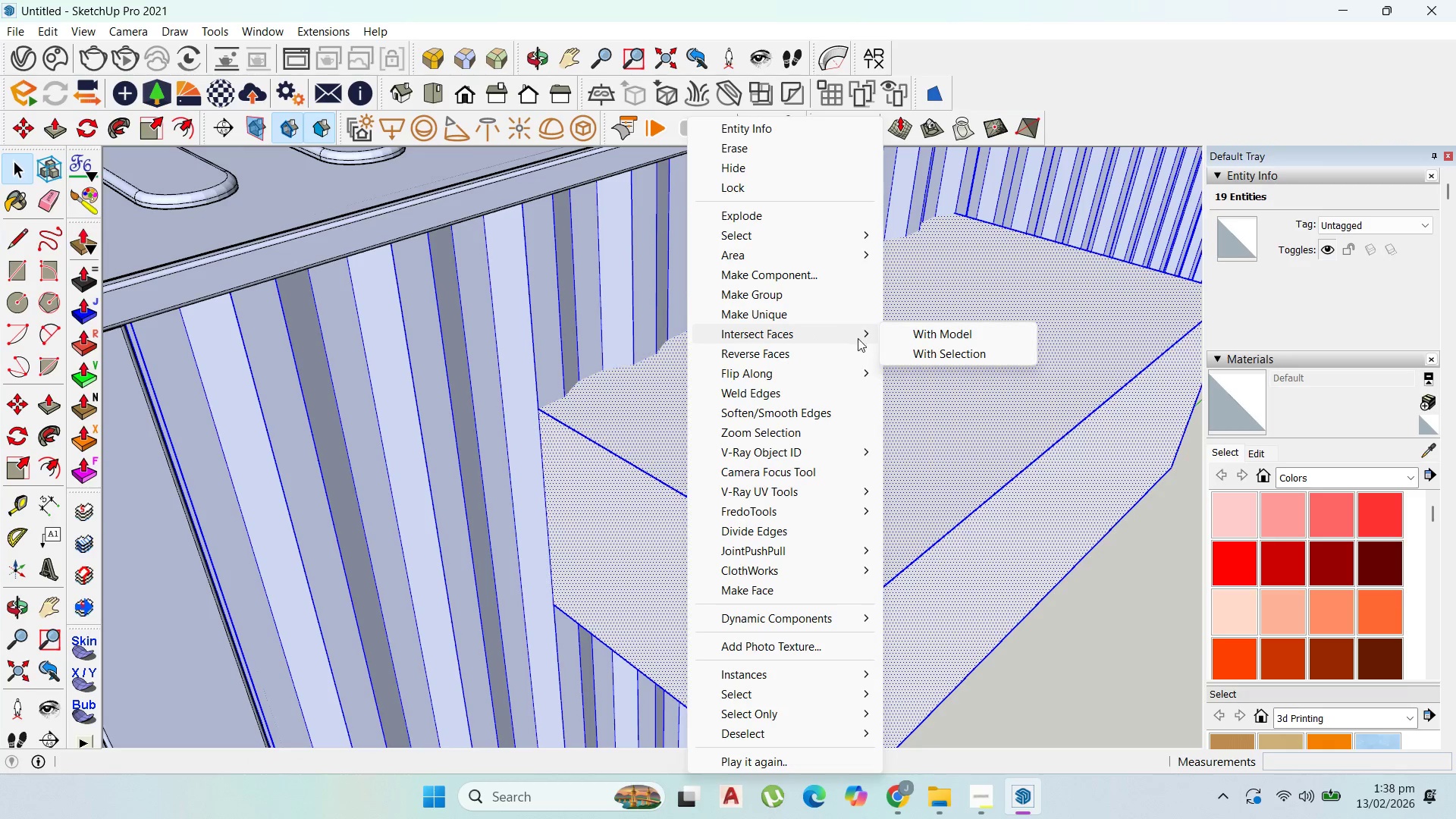 
wait(5.34)
 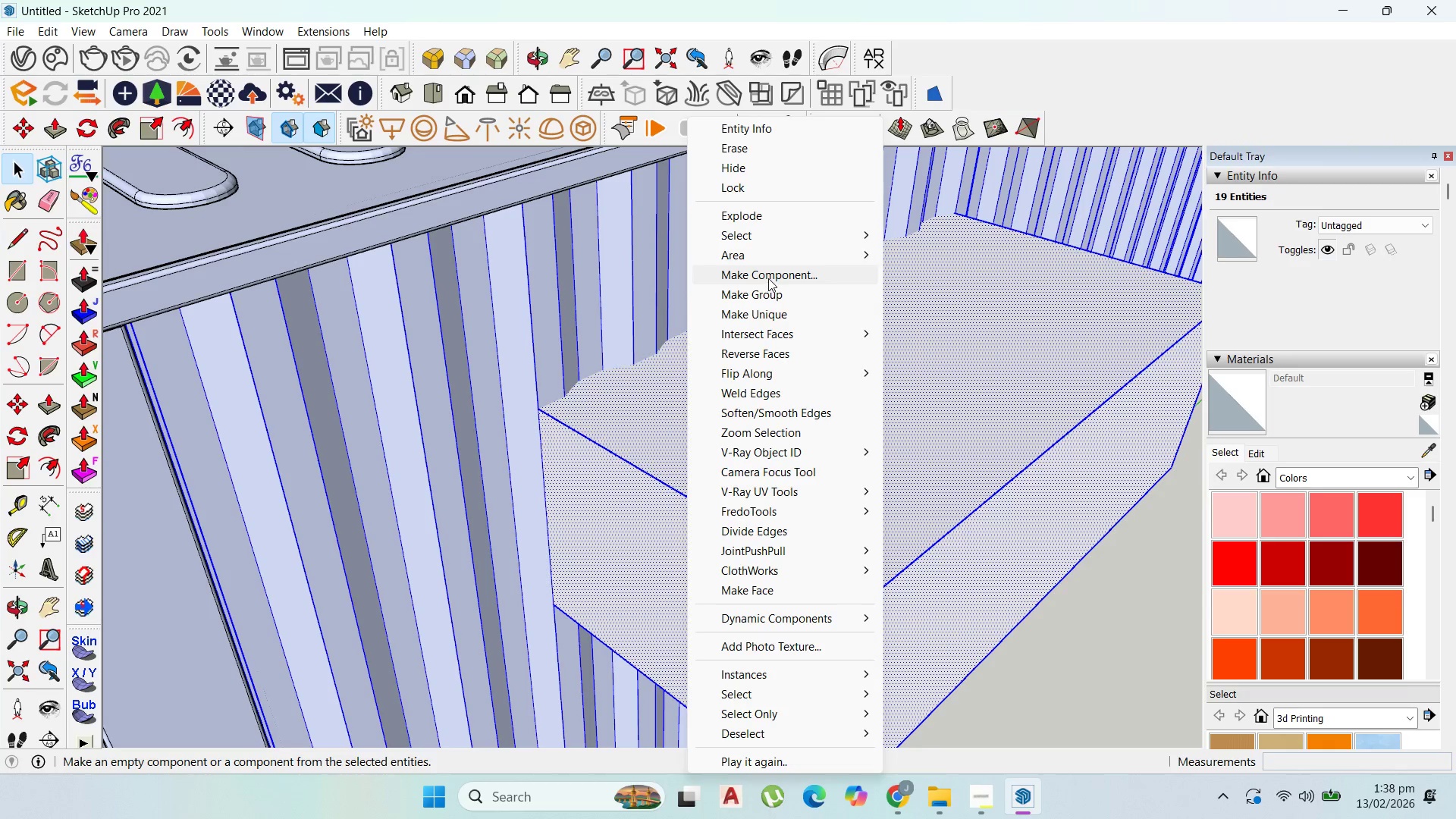 
left_click([940, 350])
 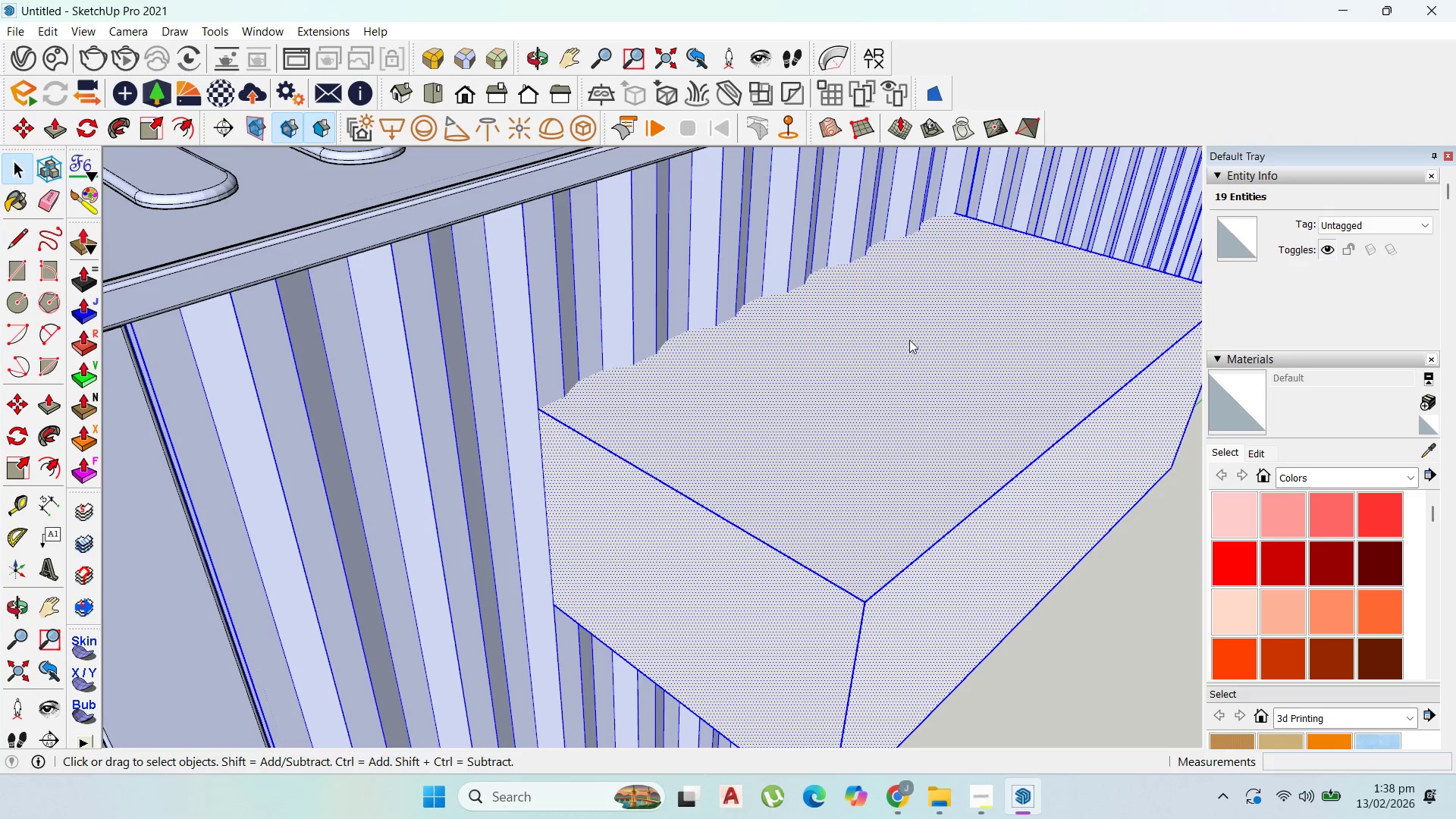 
scroll: coordinate [909, 336], scroll_direction: down, amount: 3.0
 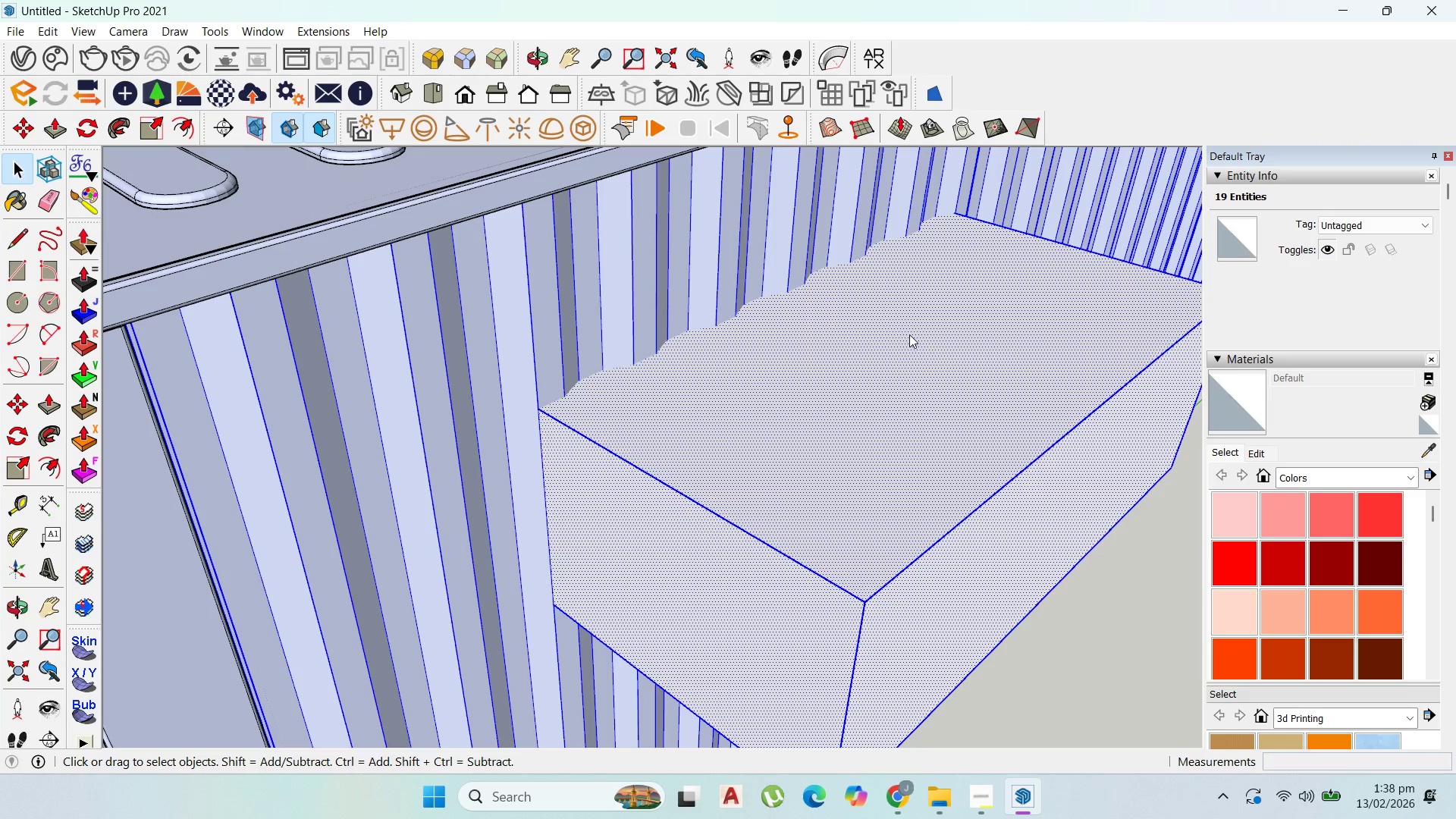 
double_click([633, 332])
 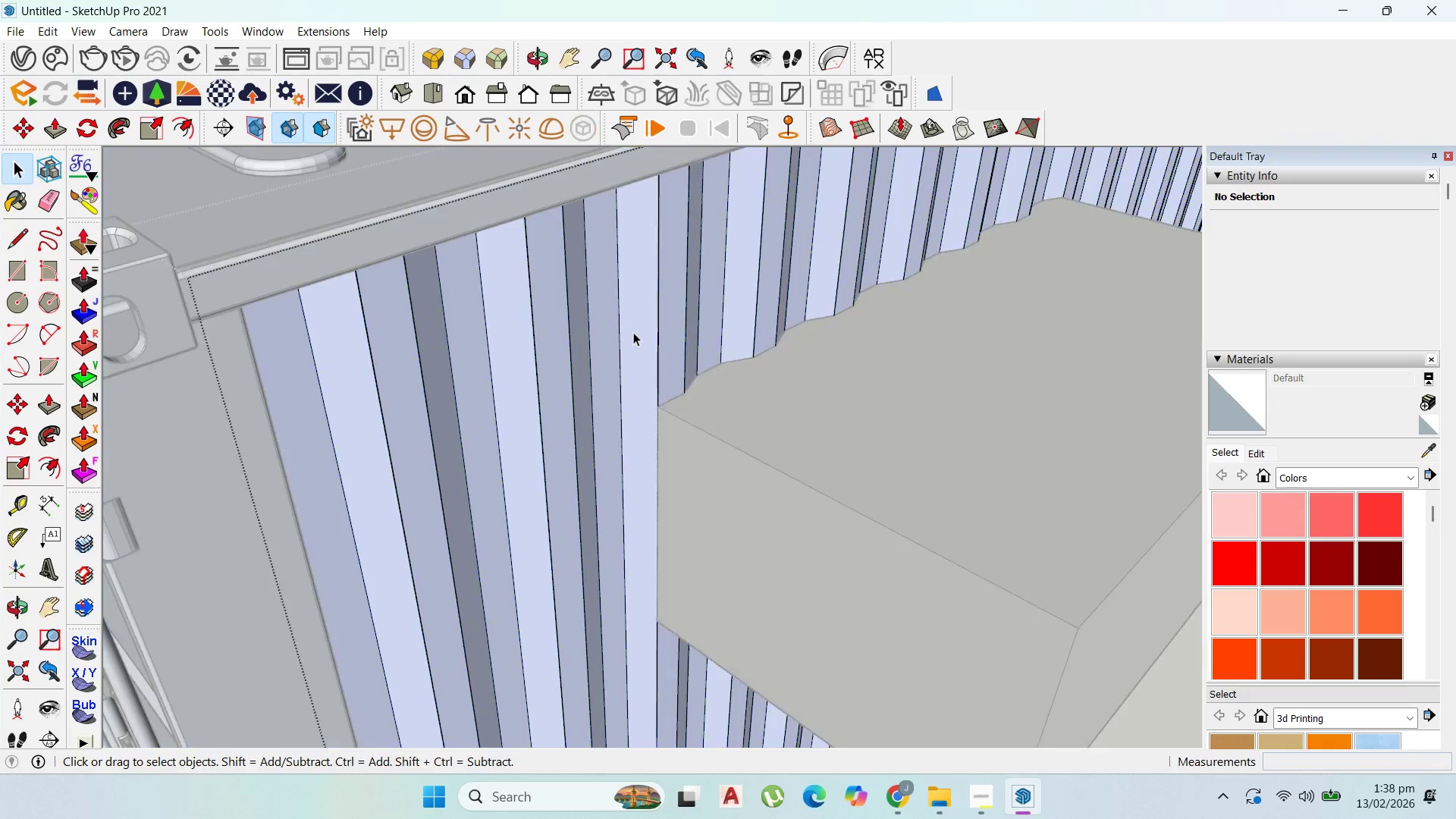 
triple_click([633, 332])
 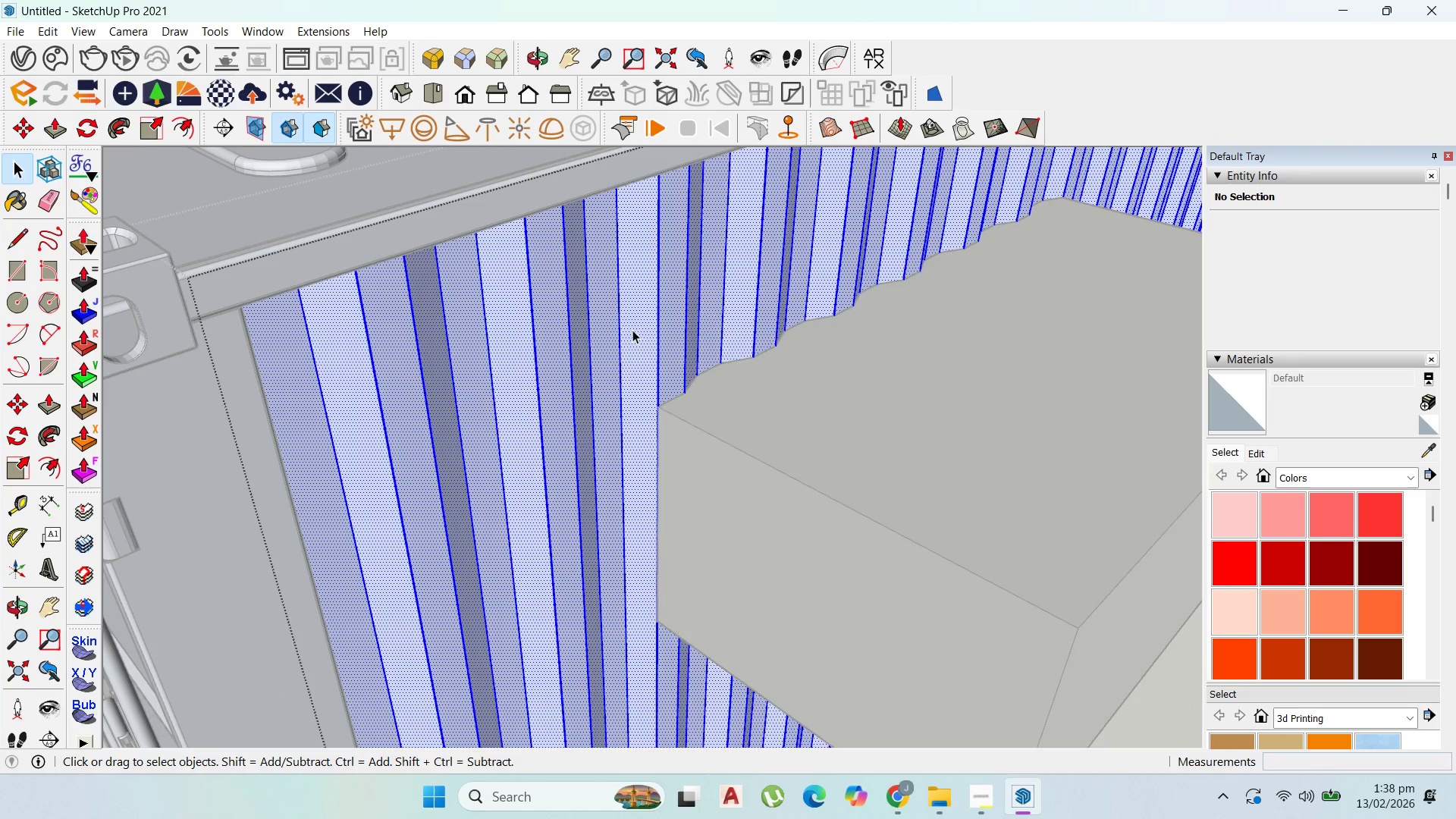 
scroll: coordinate [633, 332], scroll_direction: down, amount: 1.0
 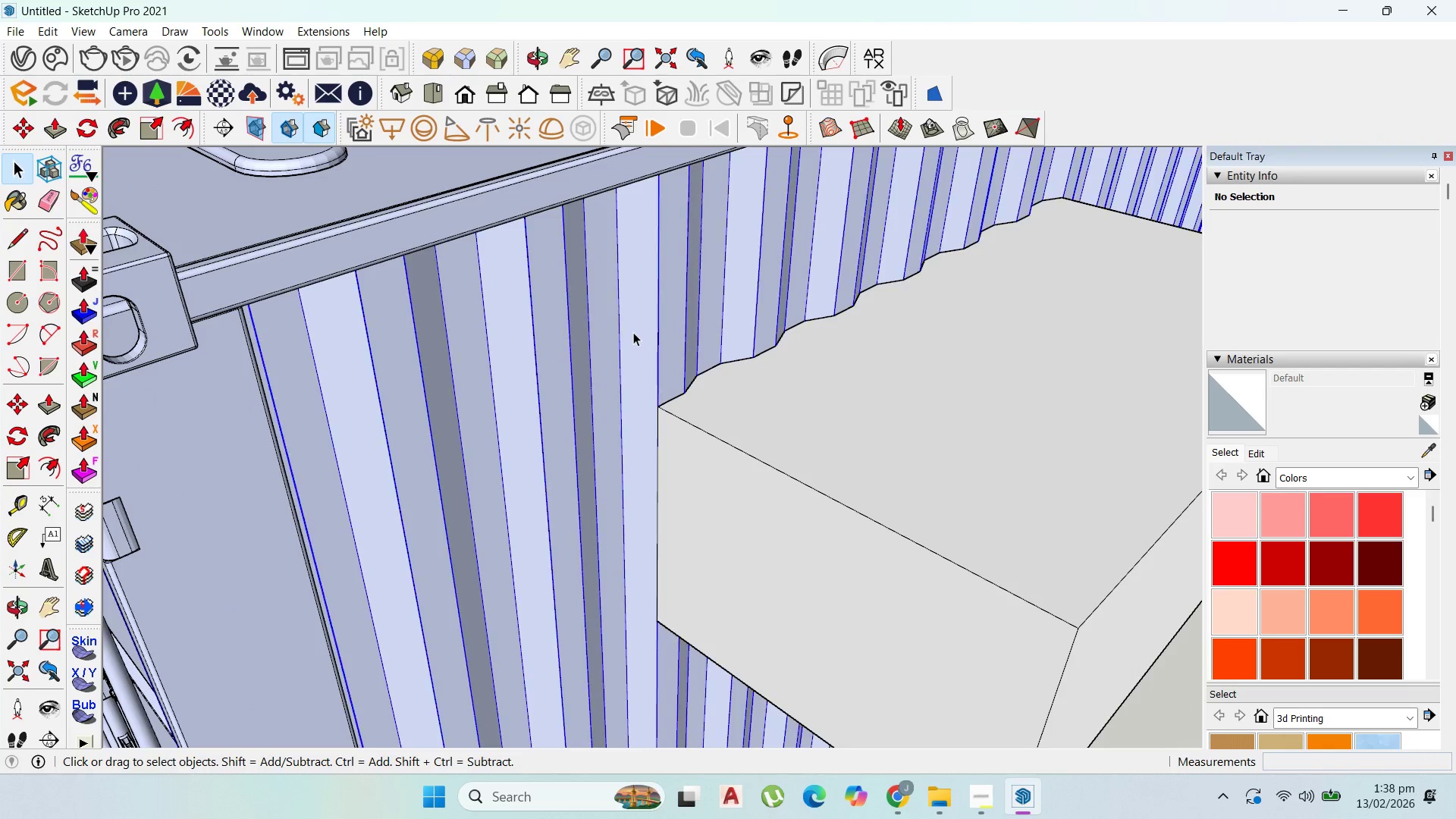 
scroll: coordinate [689, 460], scroll_direction: up, amount: 15.0
 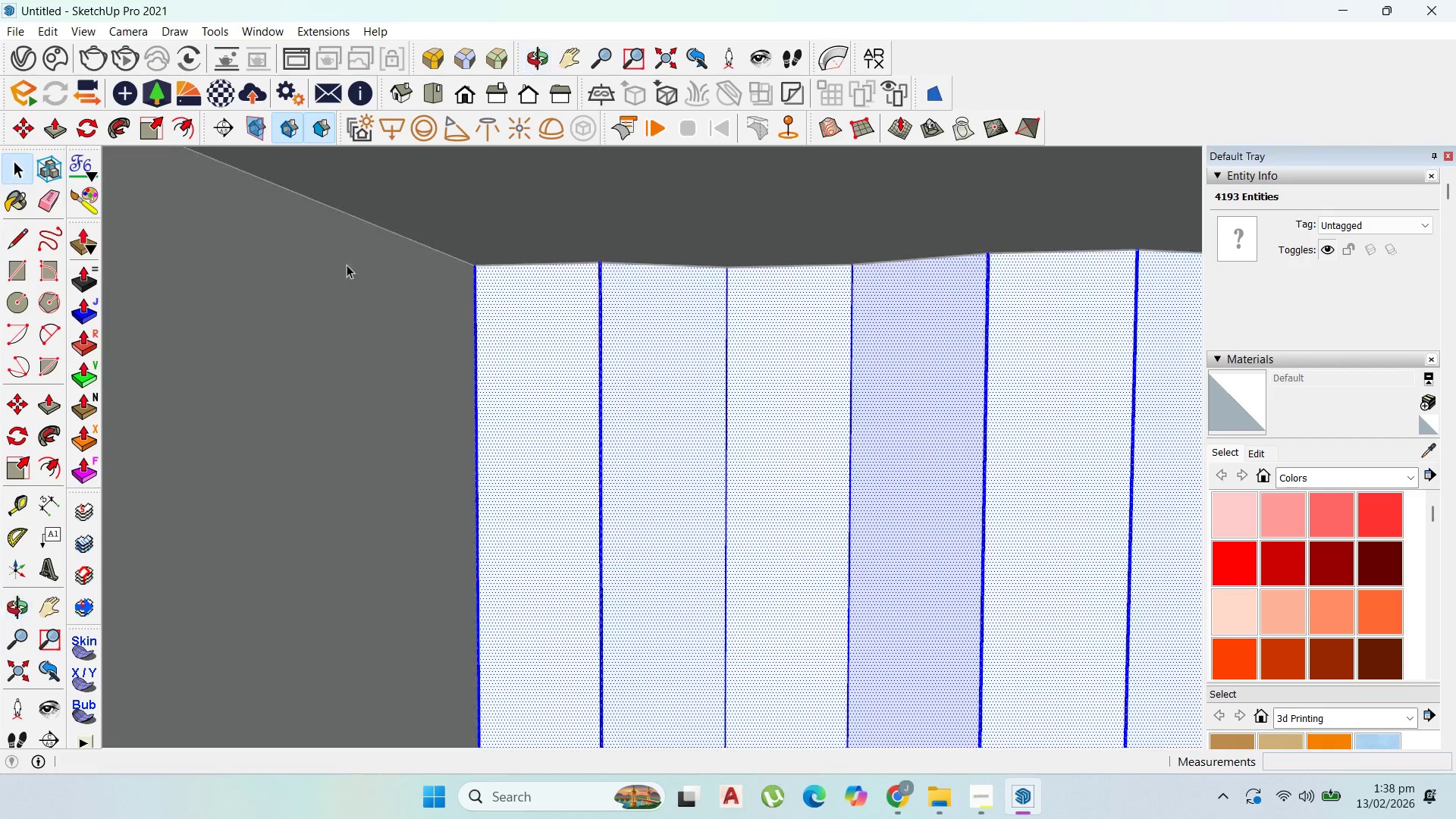 
left_click([562, 357])
 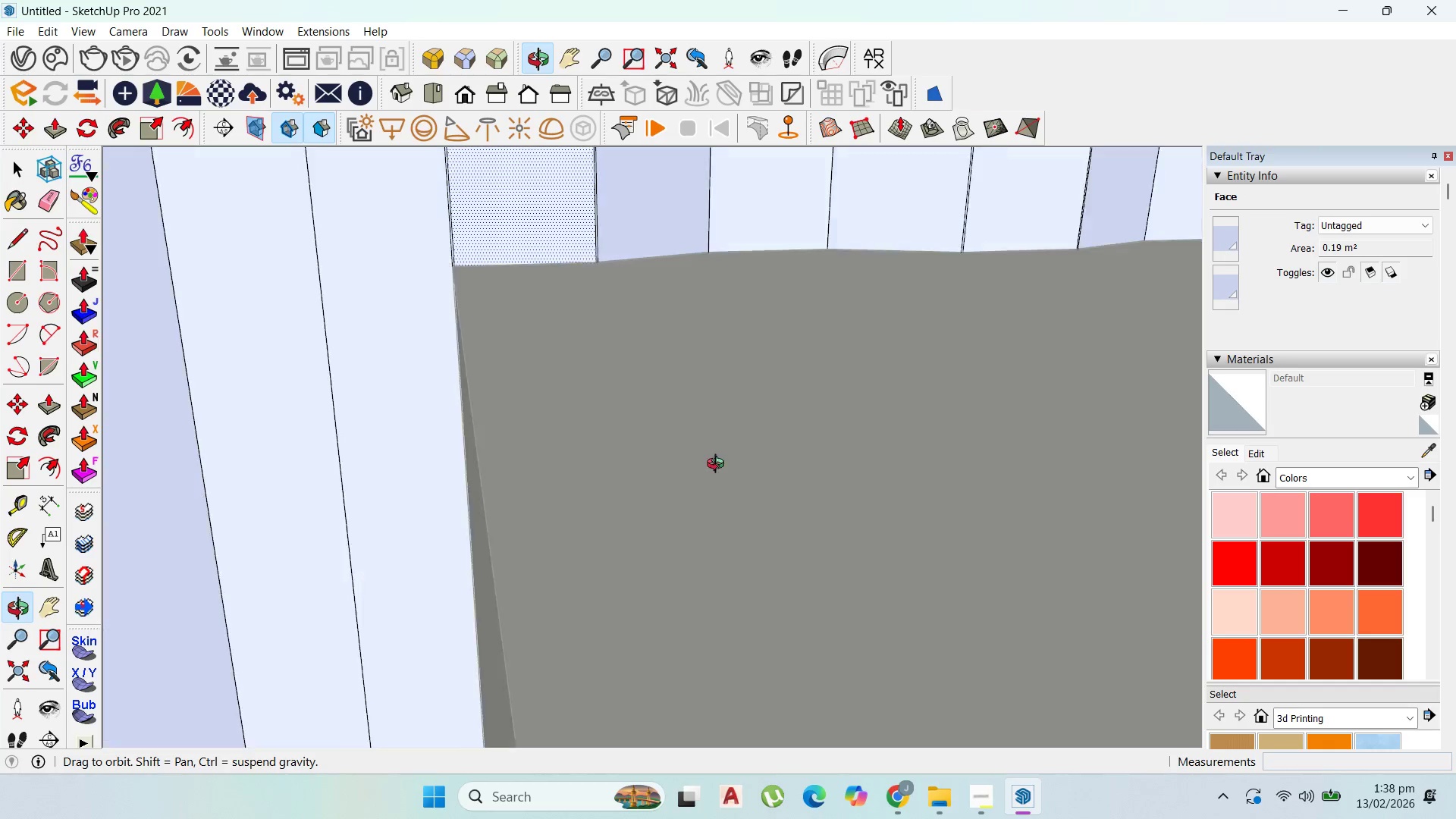 
key(Escape)
 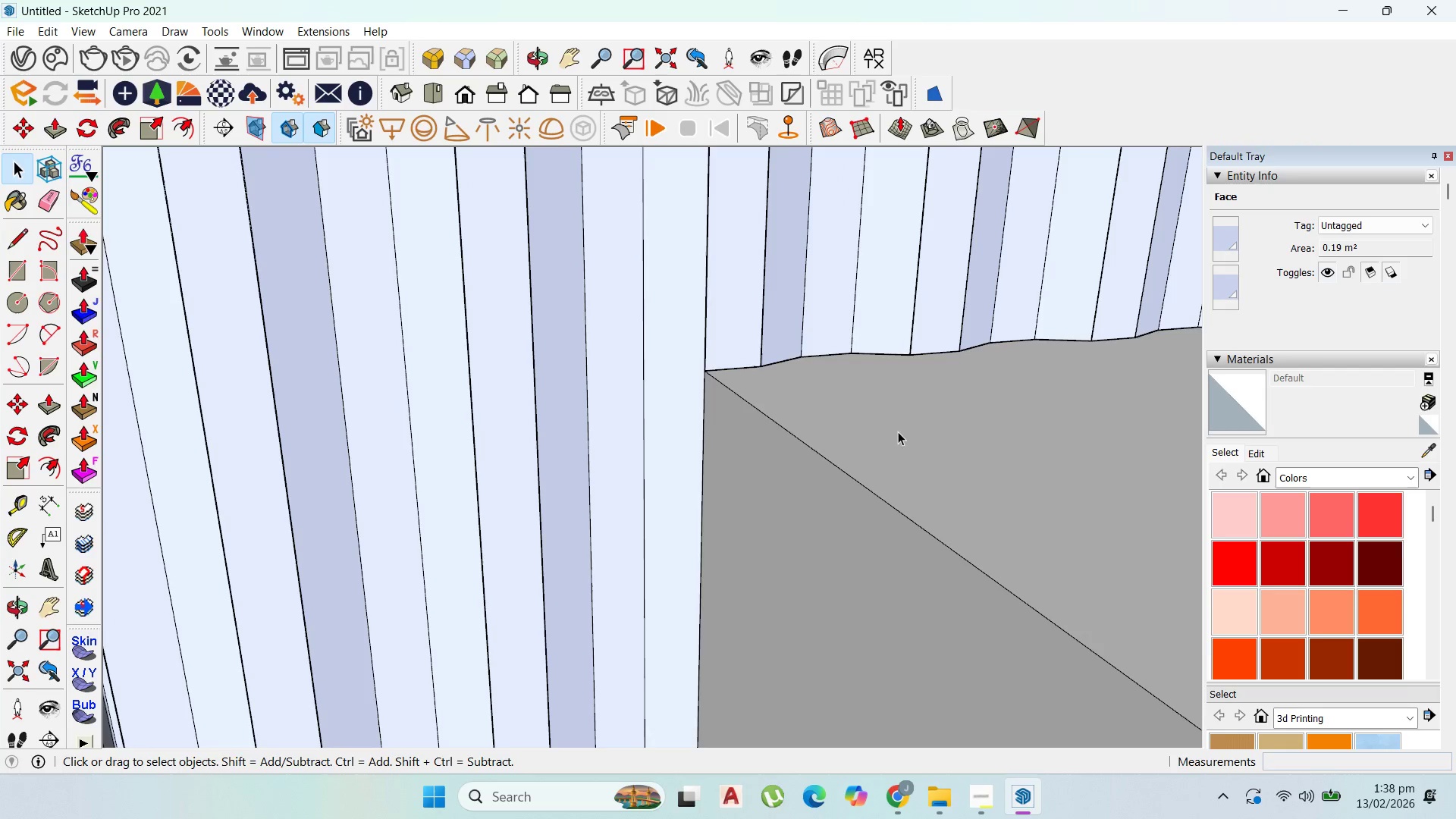 
key(Escape)
 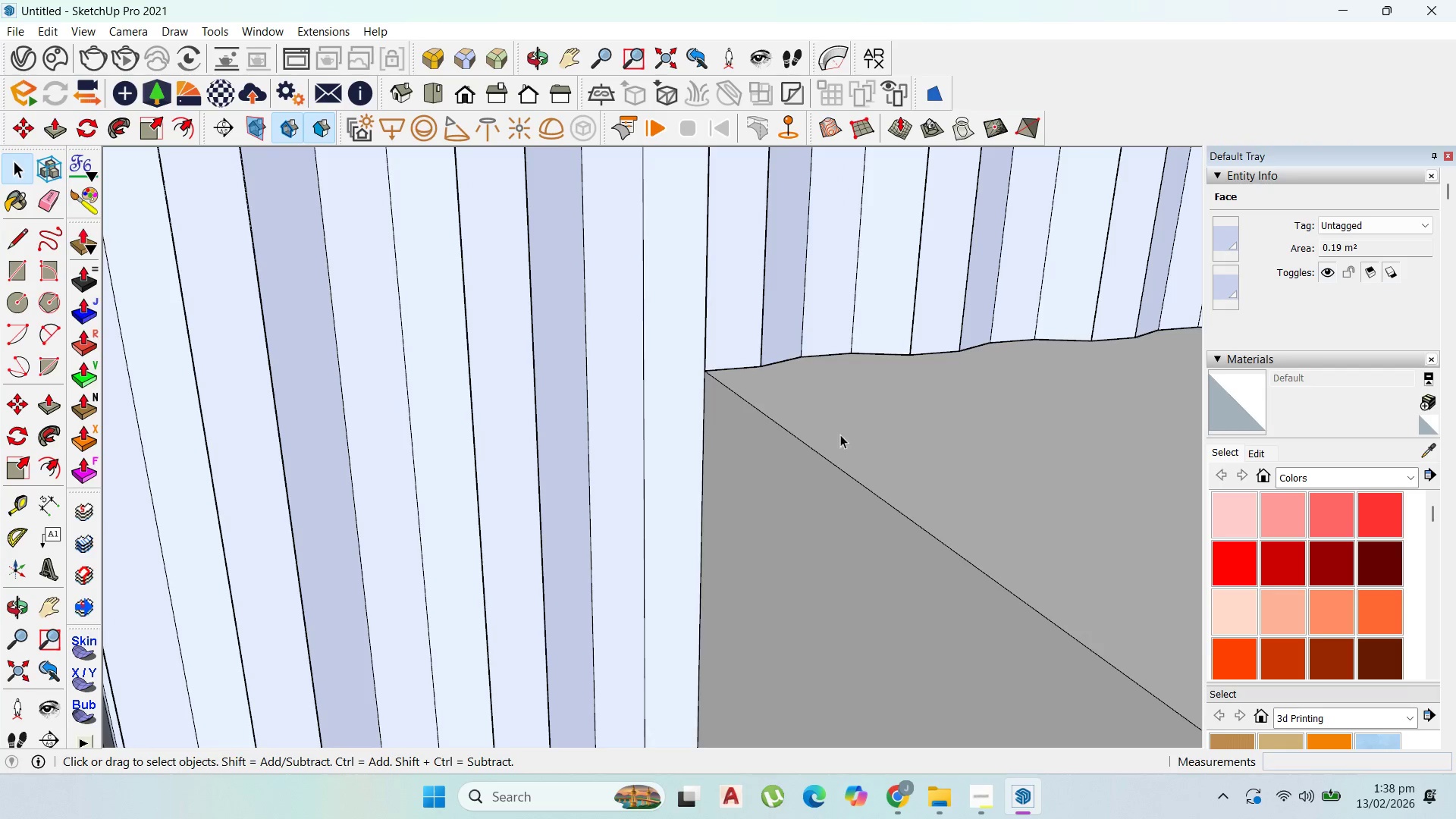 
key(Escape)
 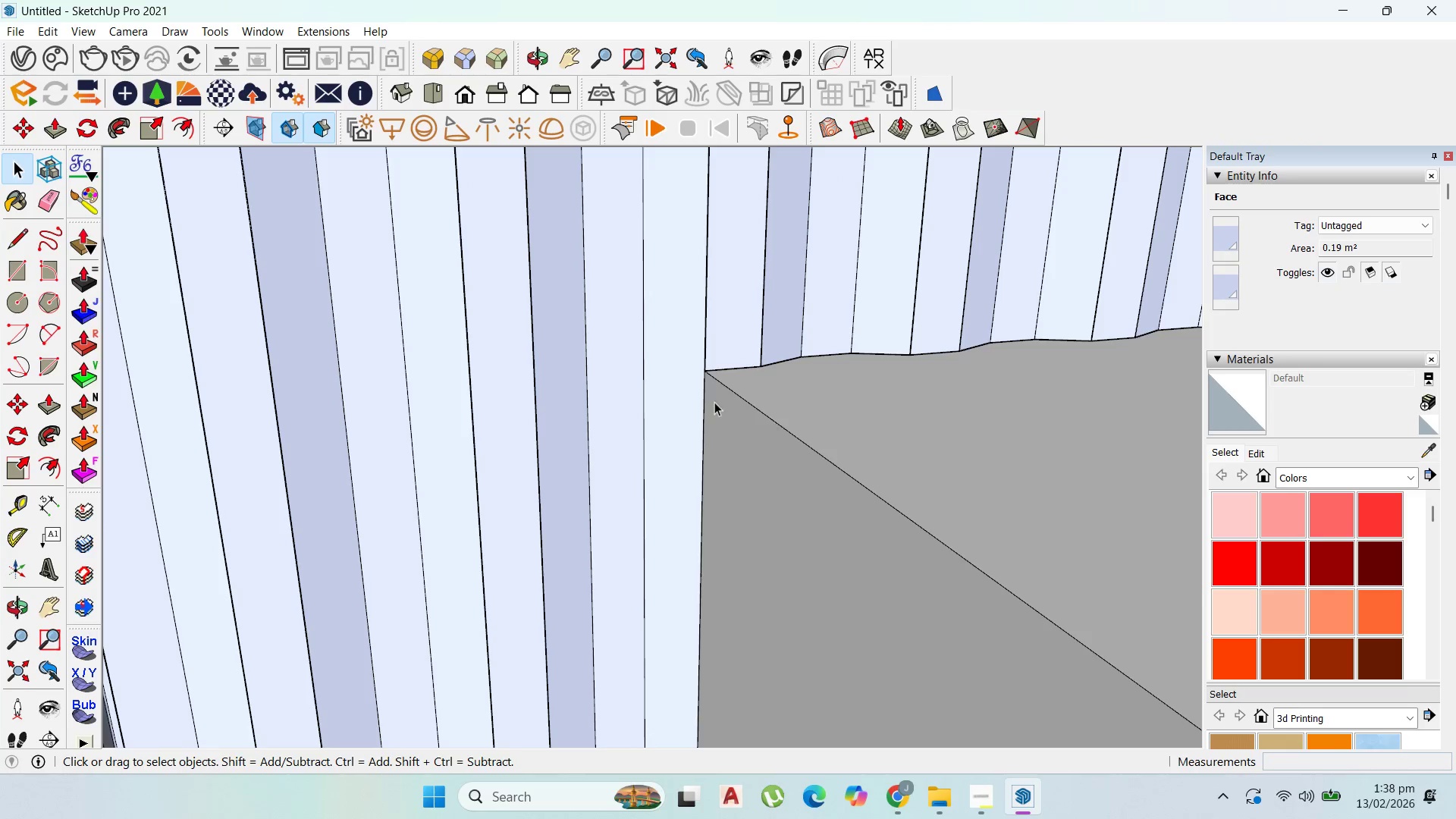 
key(Escape)
 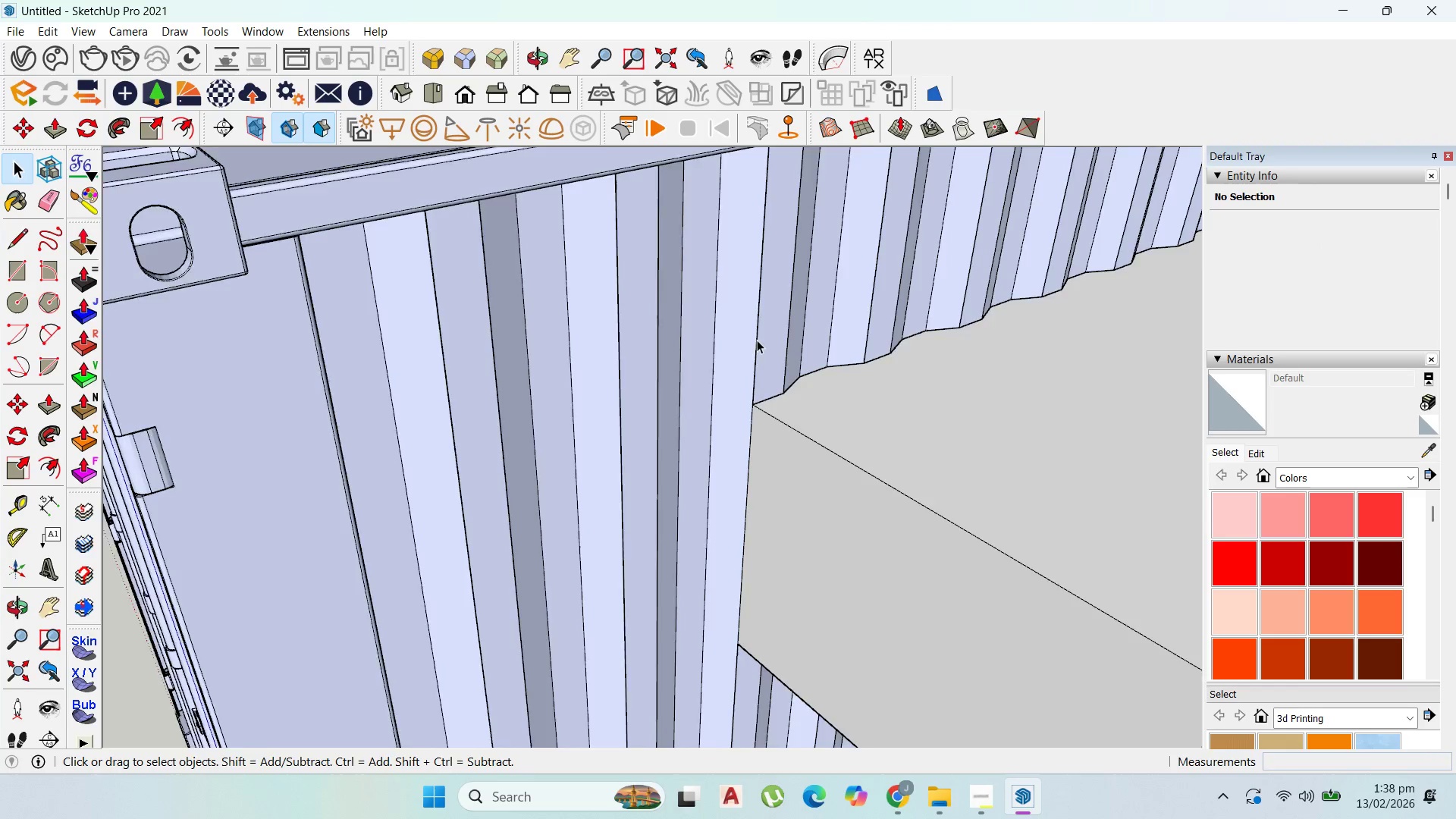 
left_click_drag(start_coordinate=[754, 336], to_coordinate=[750, 336])
 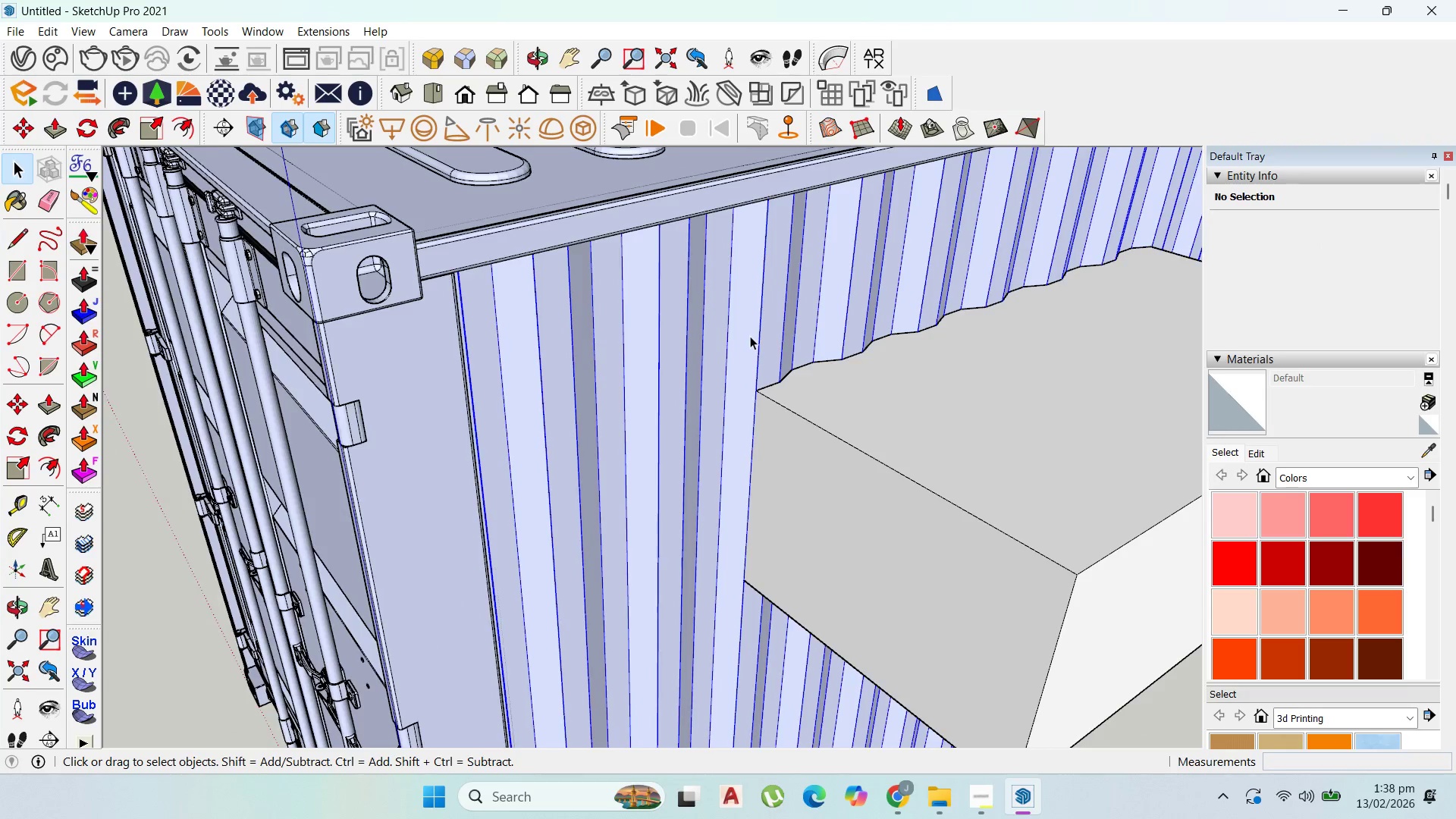 
scroll: coordinate [800, 359], scroll_direction: down, amount: 44.0
 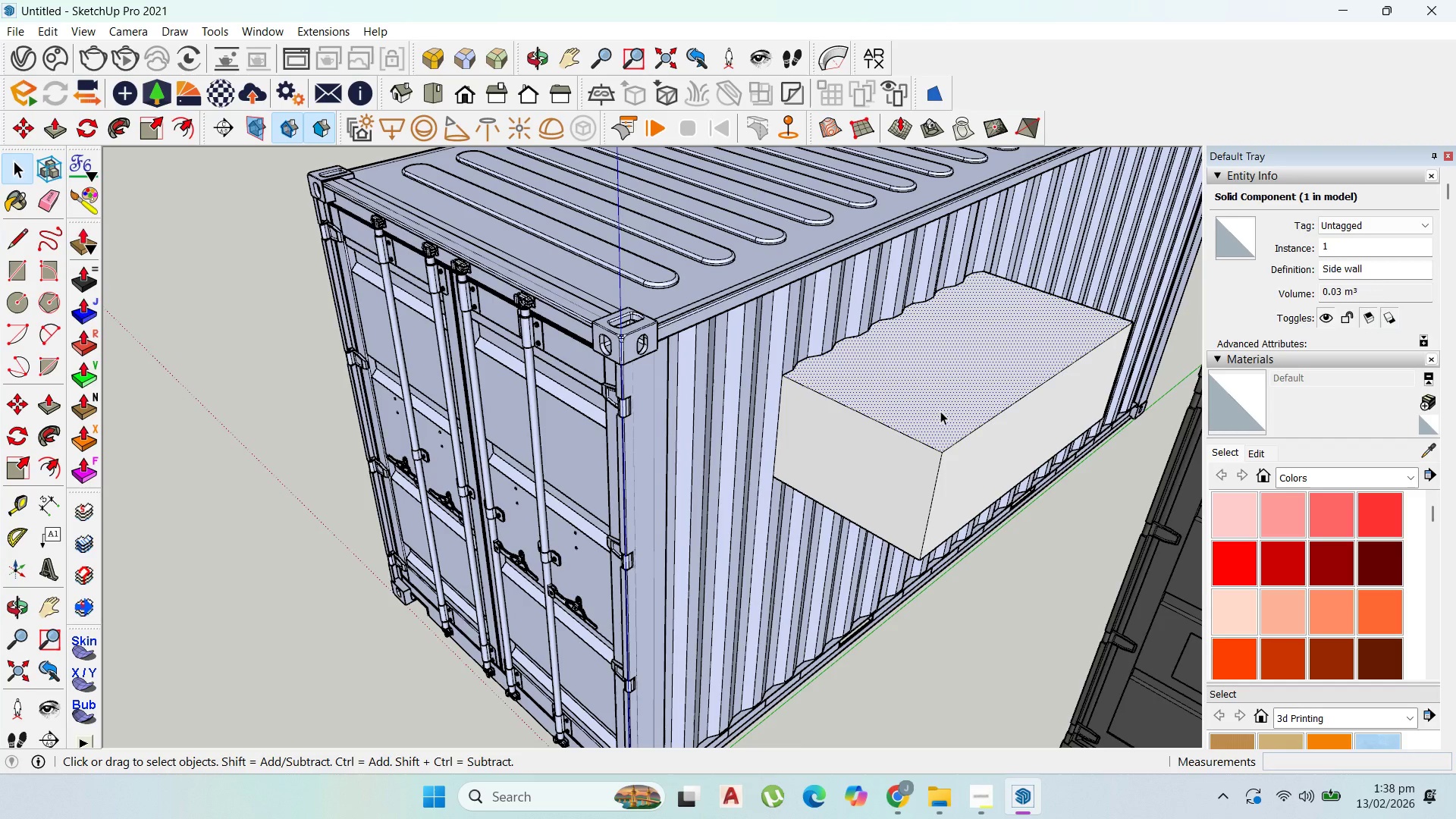 
double_click([940, 411])
 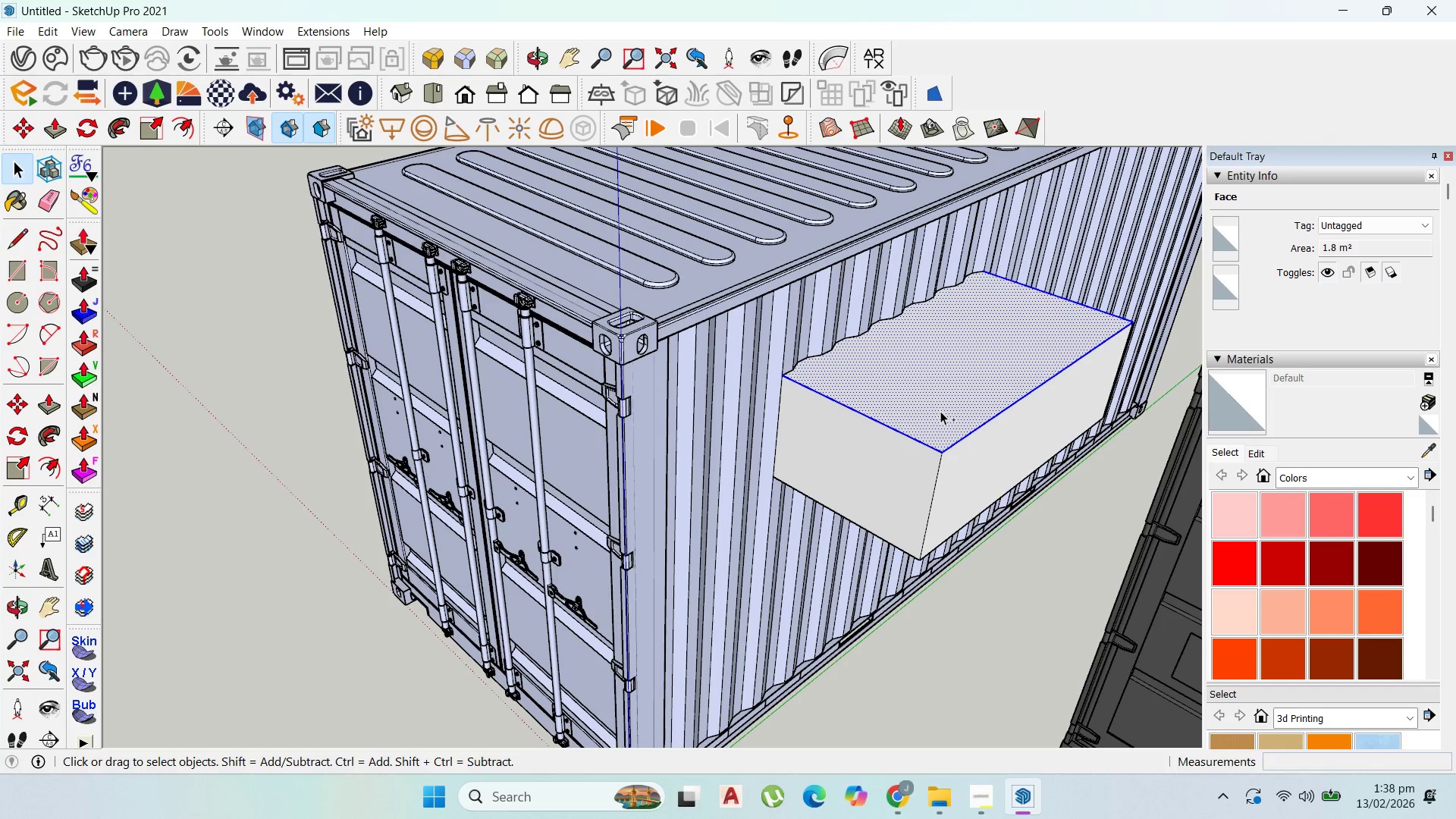 
key(Control+Z)
 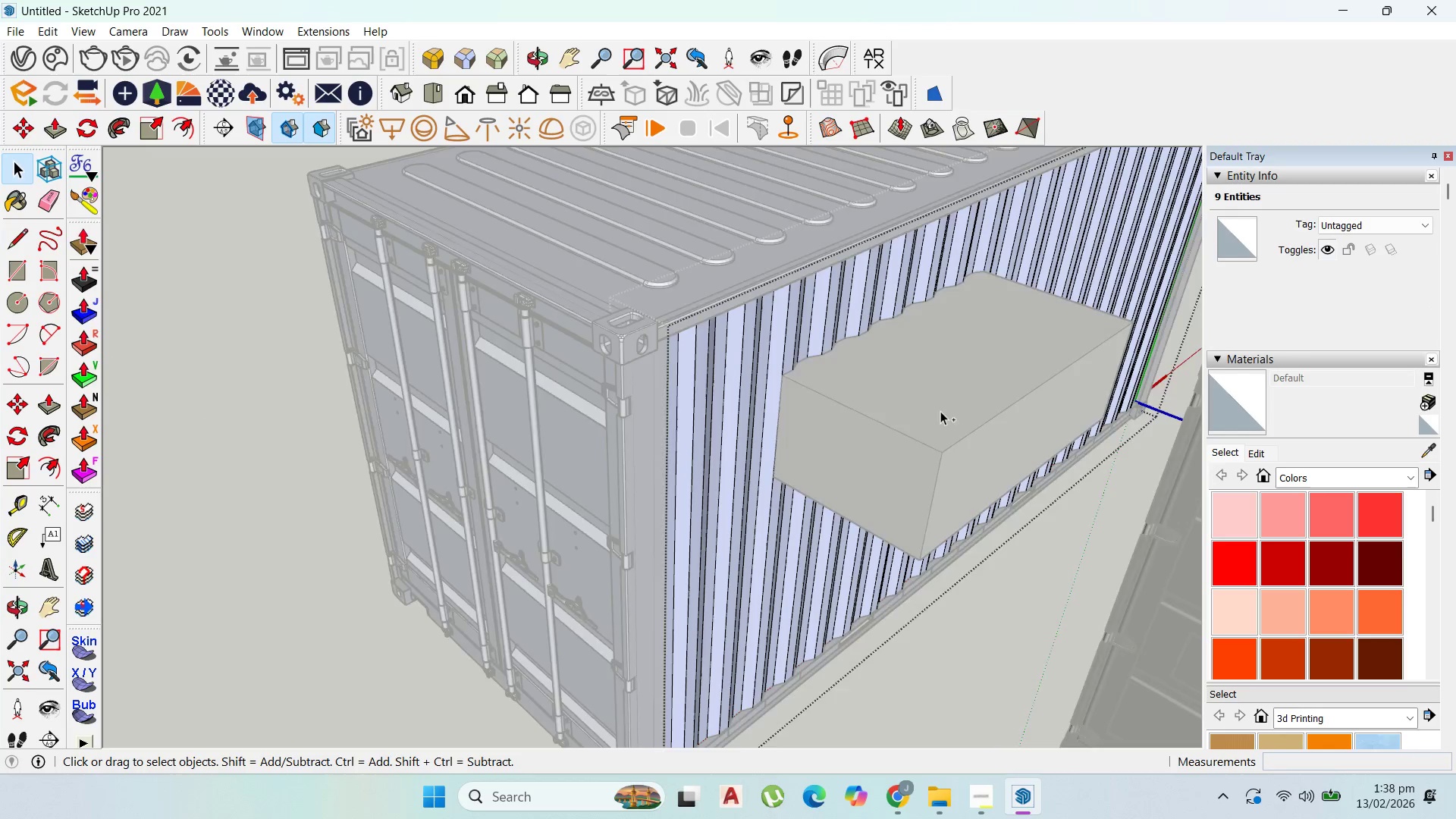 
key(Control+Z)
 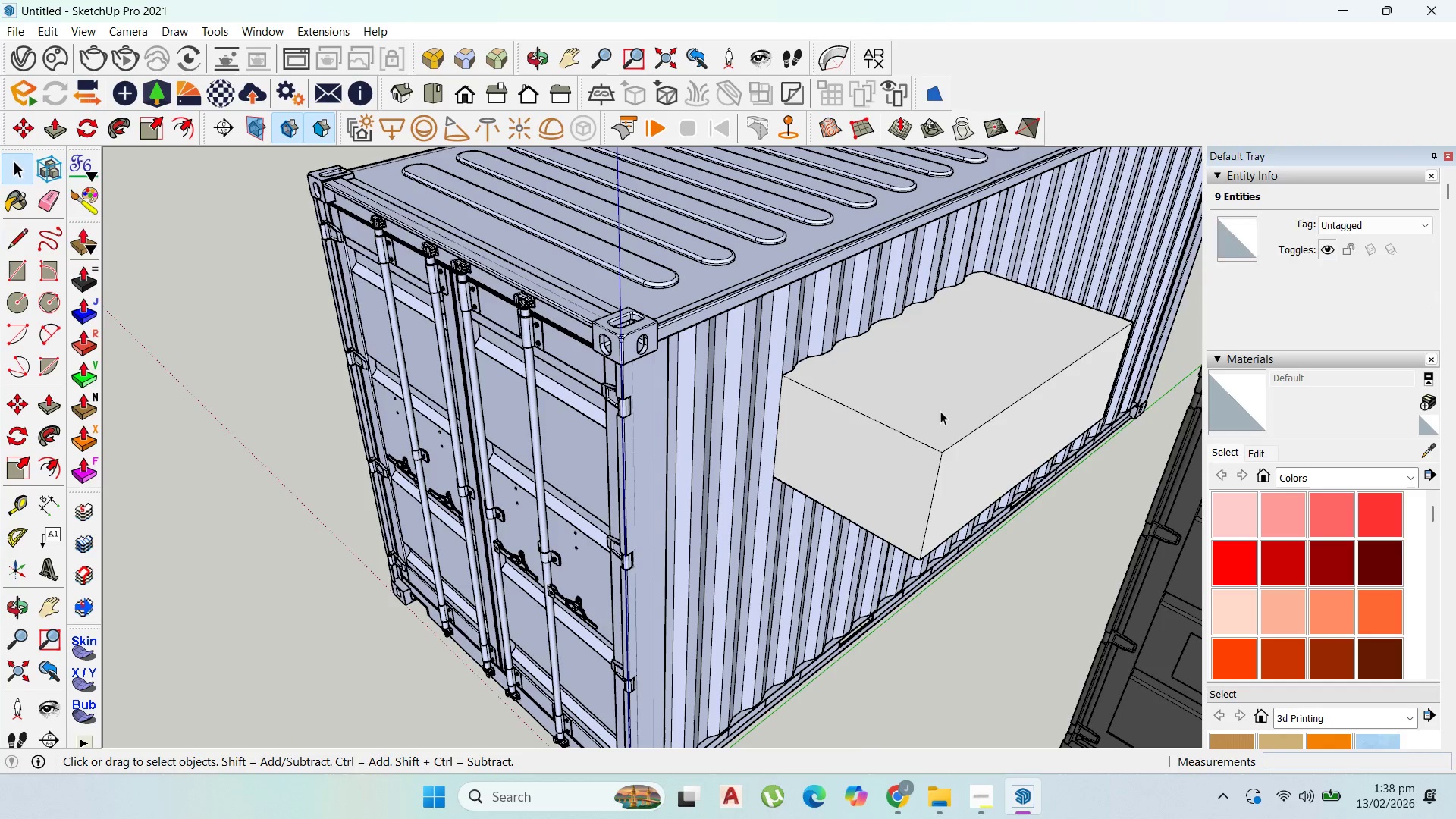 
key(Control+Z)
 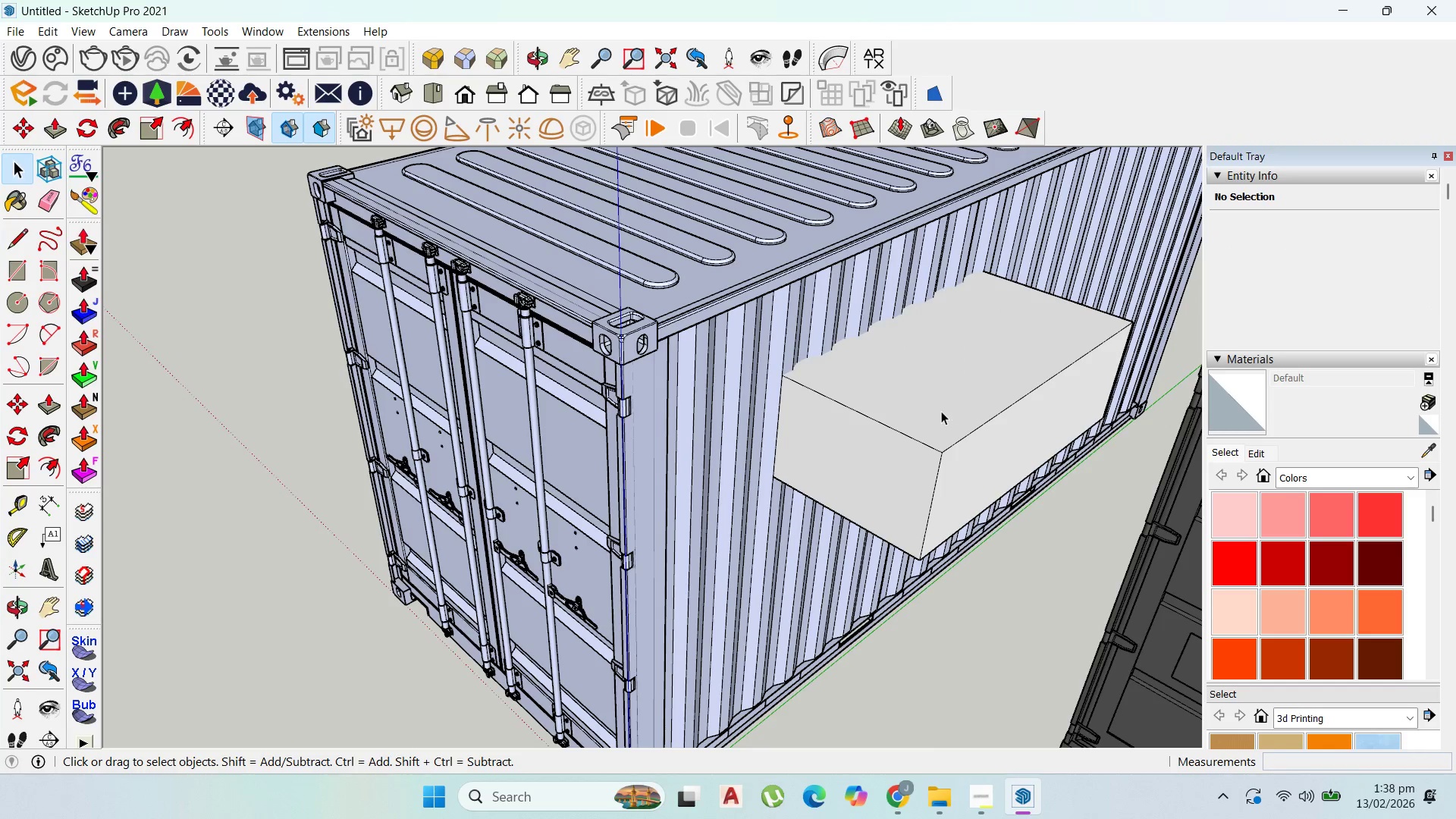 
left_click([941, 411])
 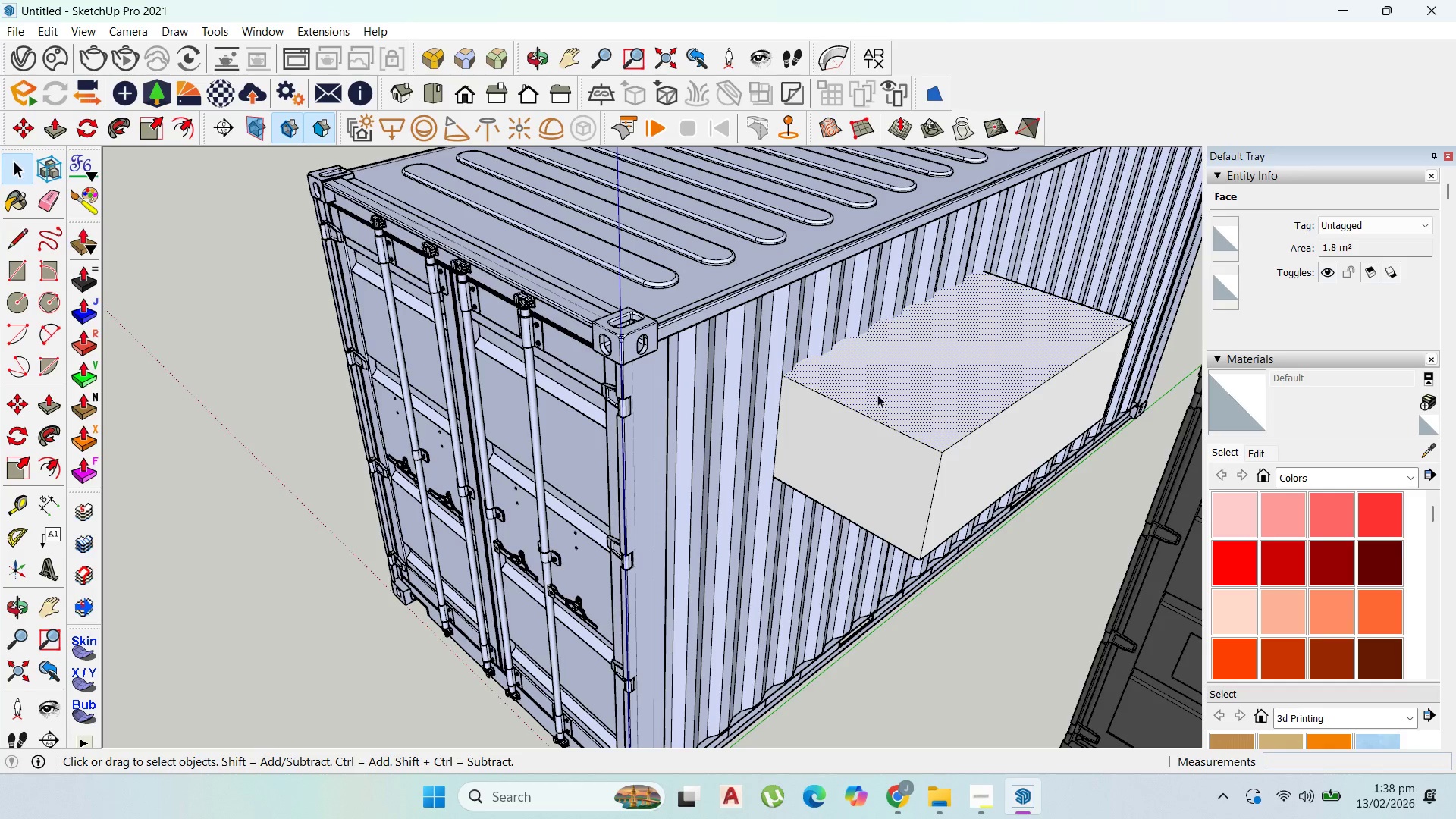 
double_click([877, 394])
 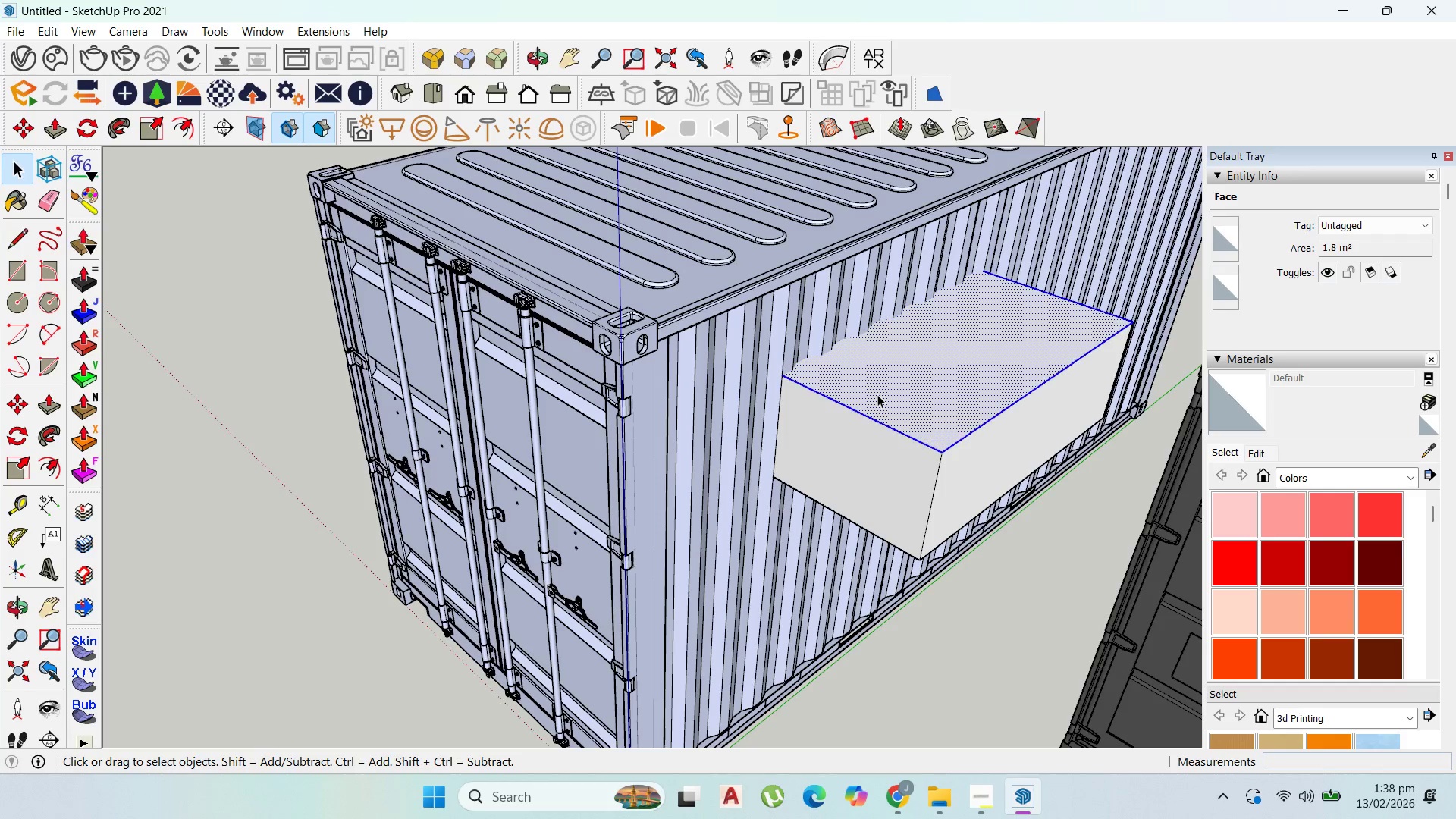 
triple_click([877, 394])
 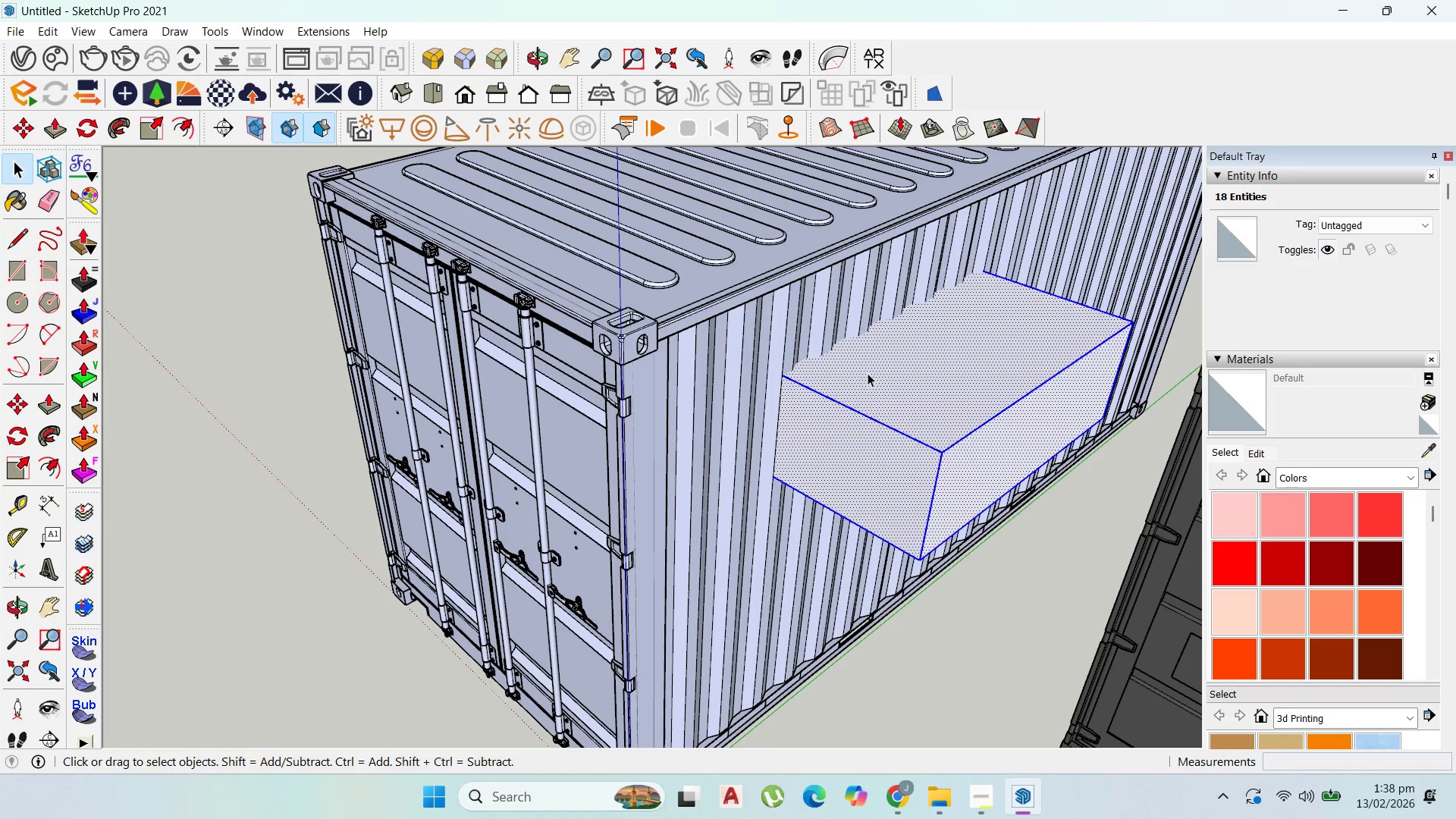 
scroll: coordinate [868, 367], scroll_direction: up, amount: 2.0
 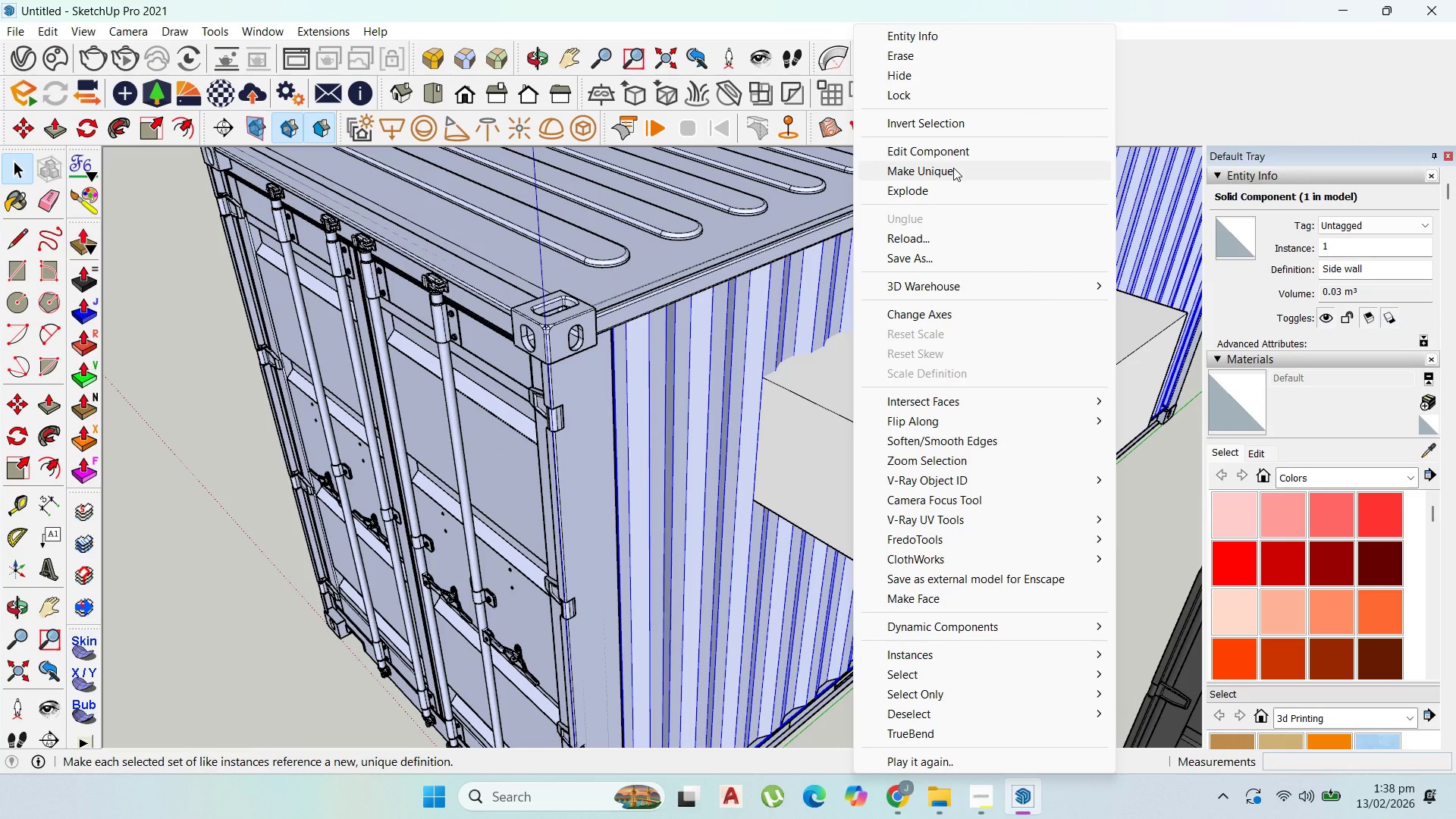 
wait(5.36)
 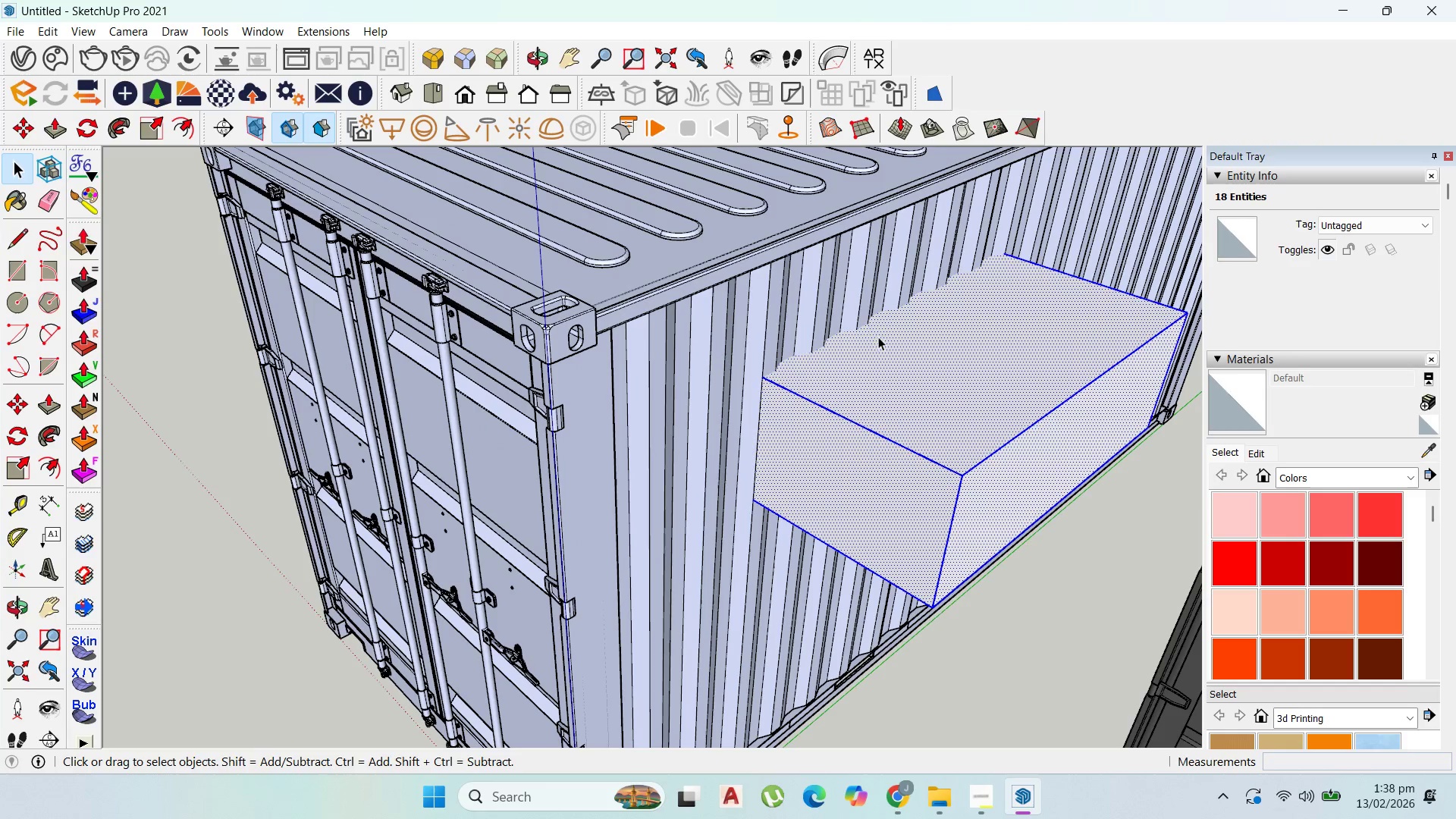 
left_click([943, 184])
 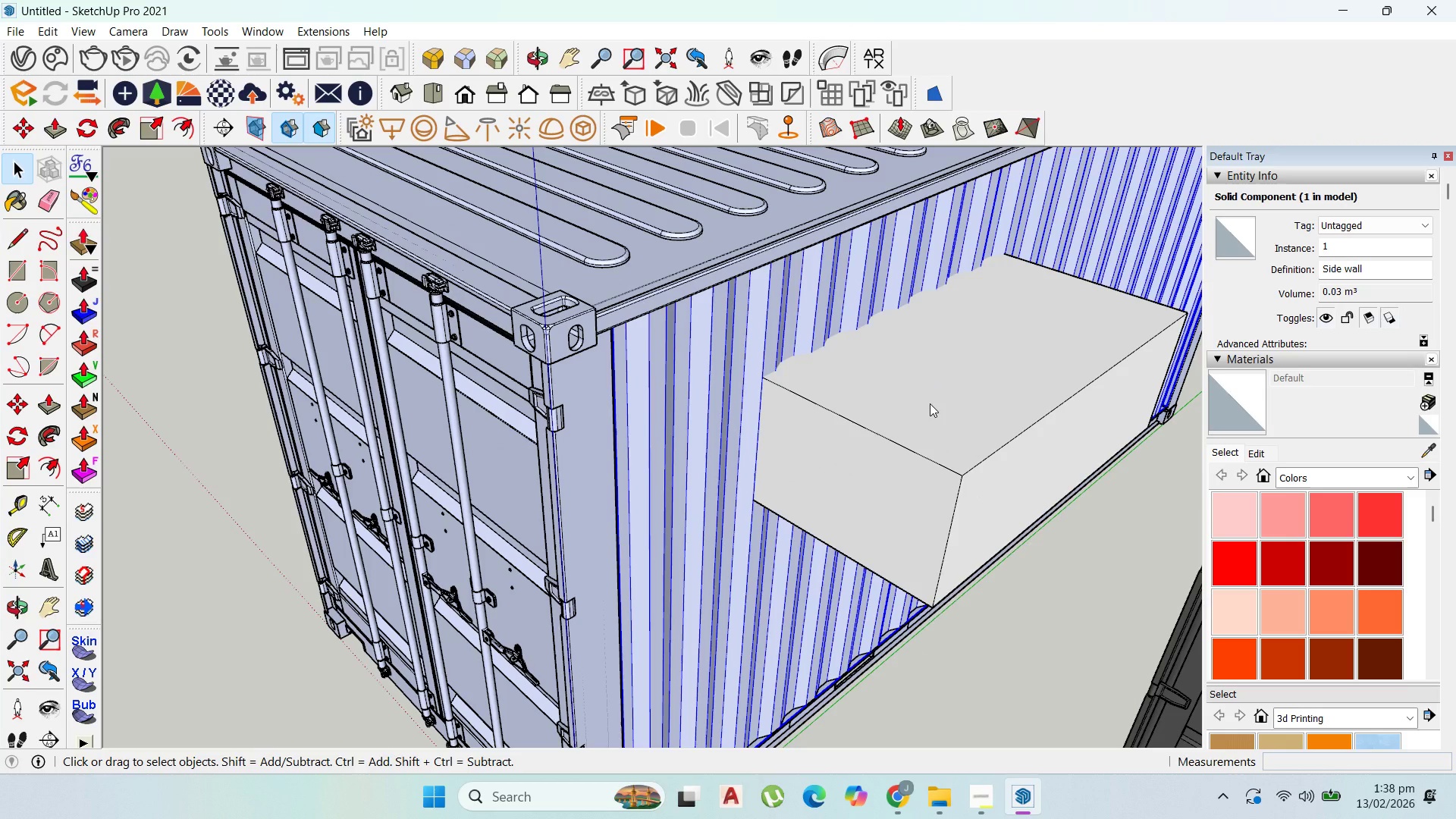 
double_click([930, 403])
 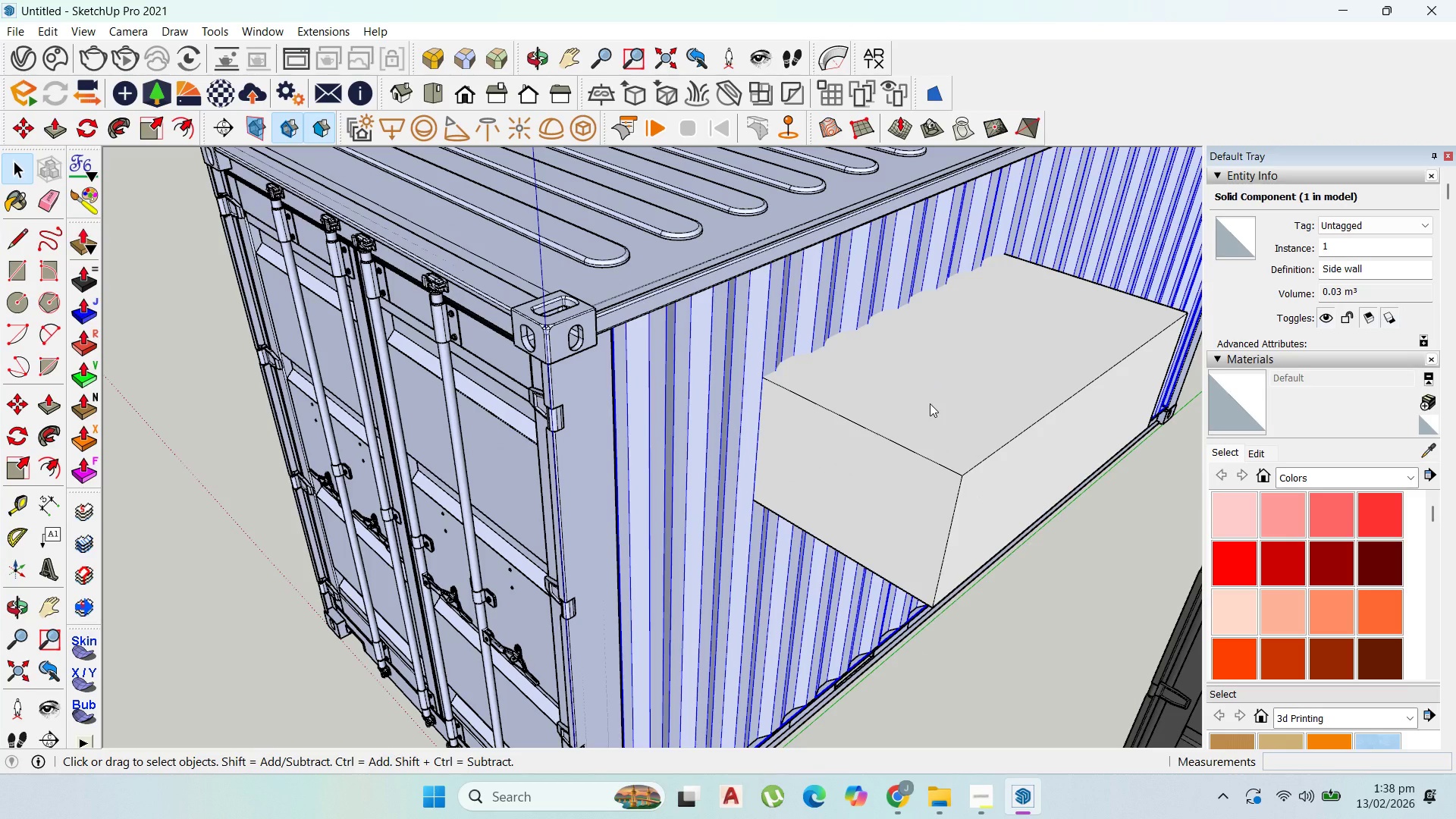 
triple_click([930, 403])
 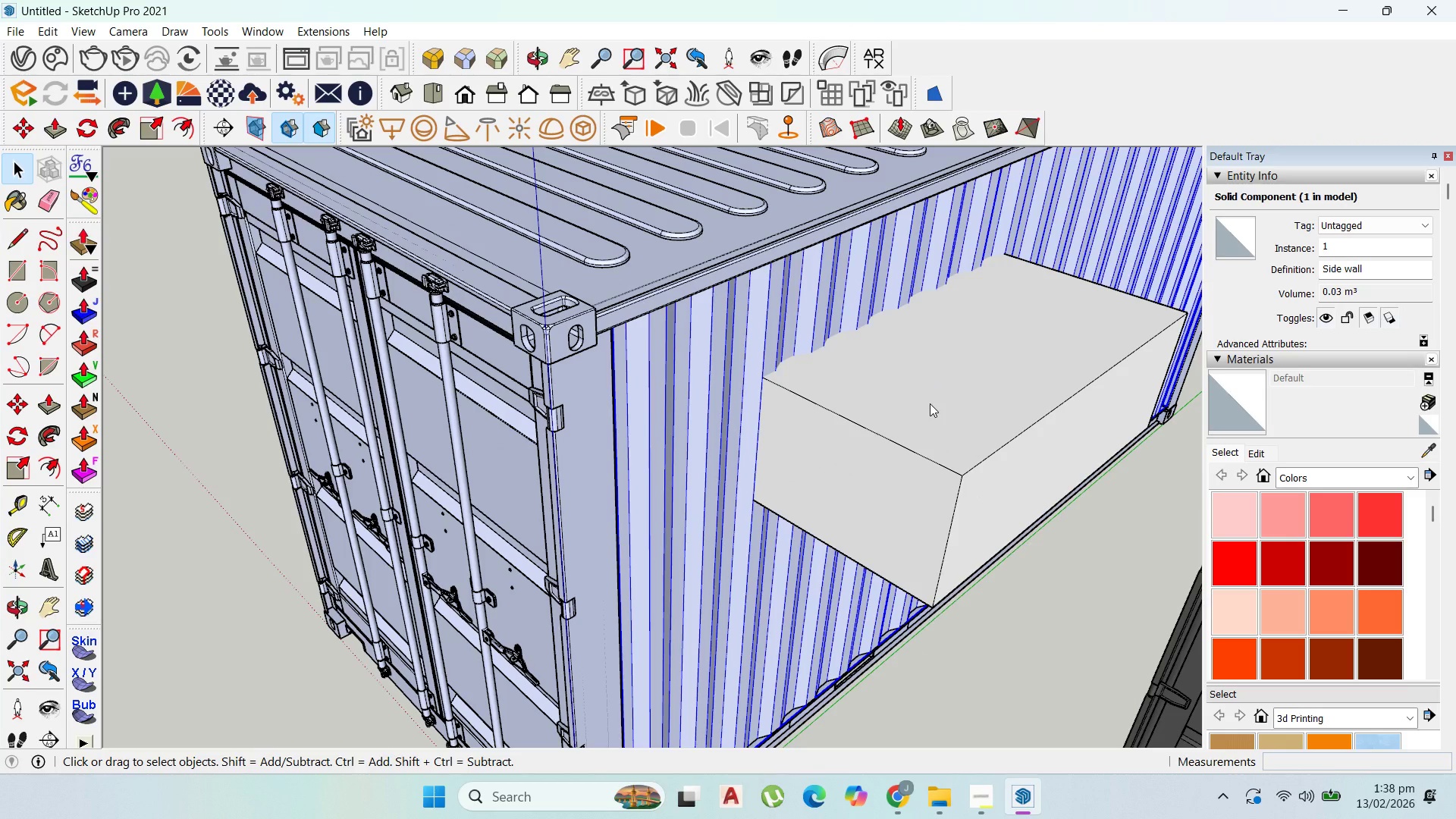 
triple_click([930, 403])
 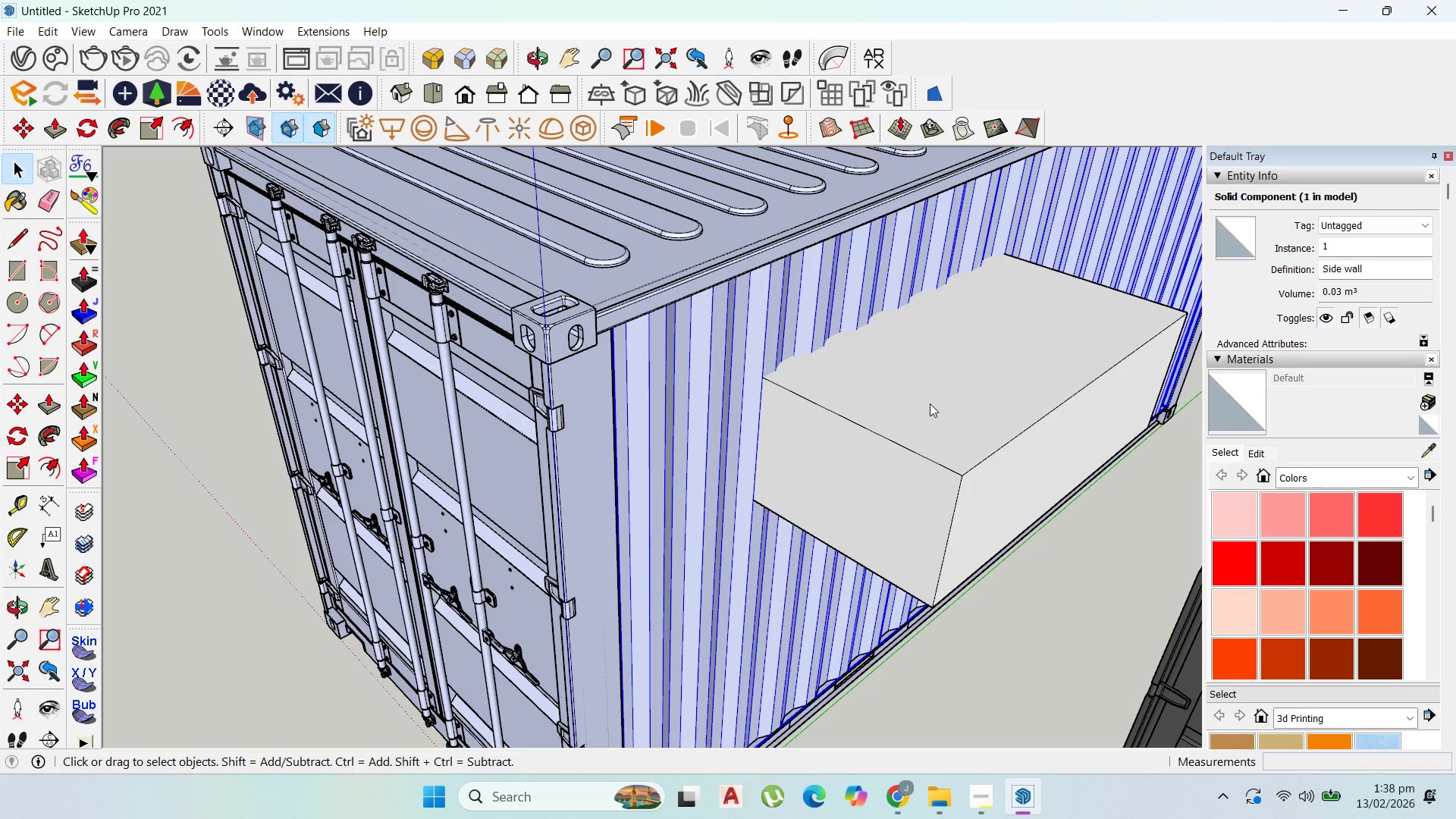 
triple_click([930, 403])
 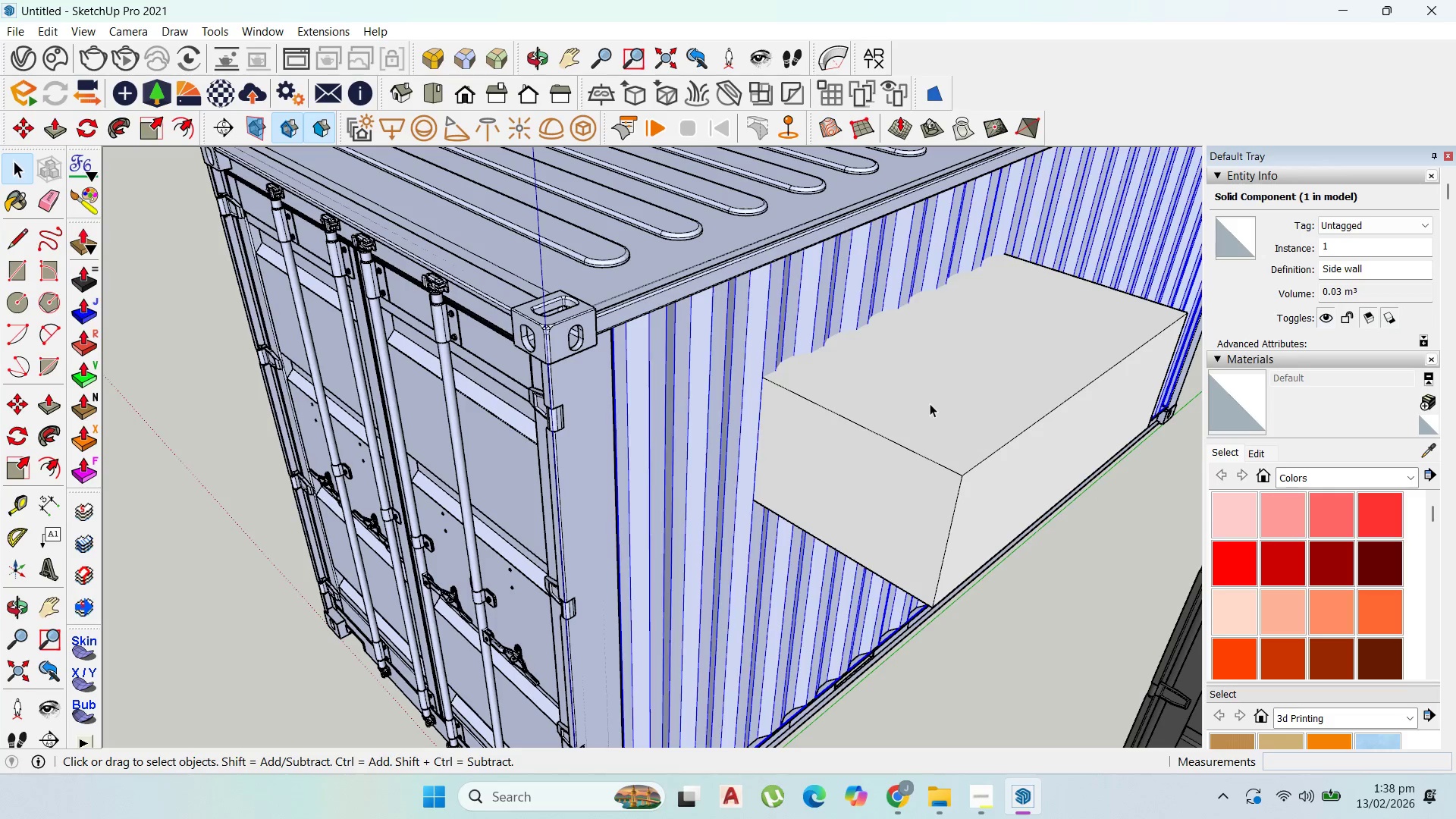 
triple_click([930, 403])
 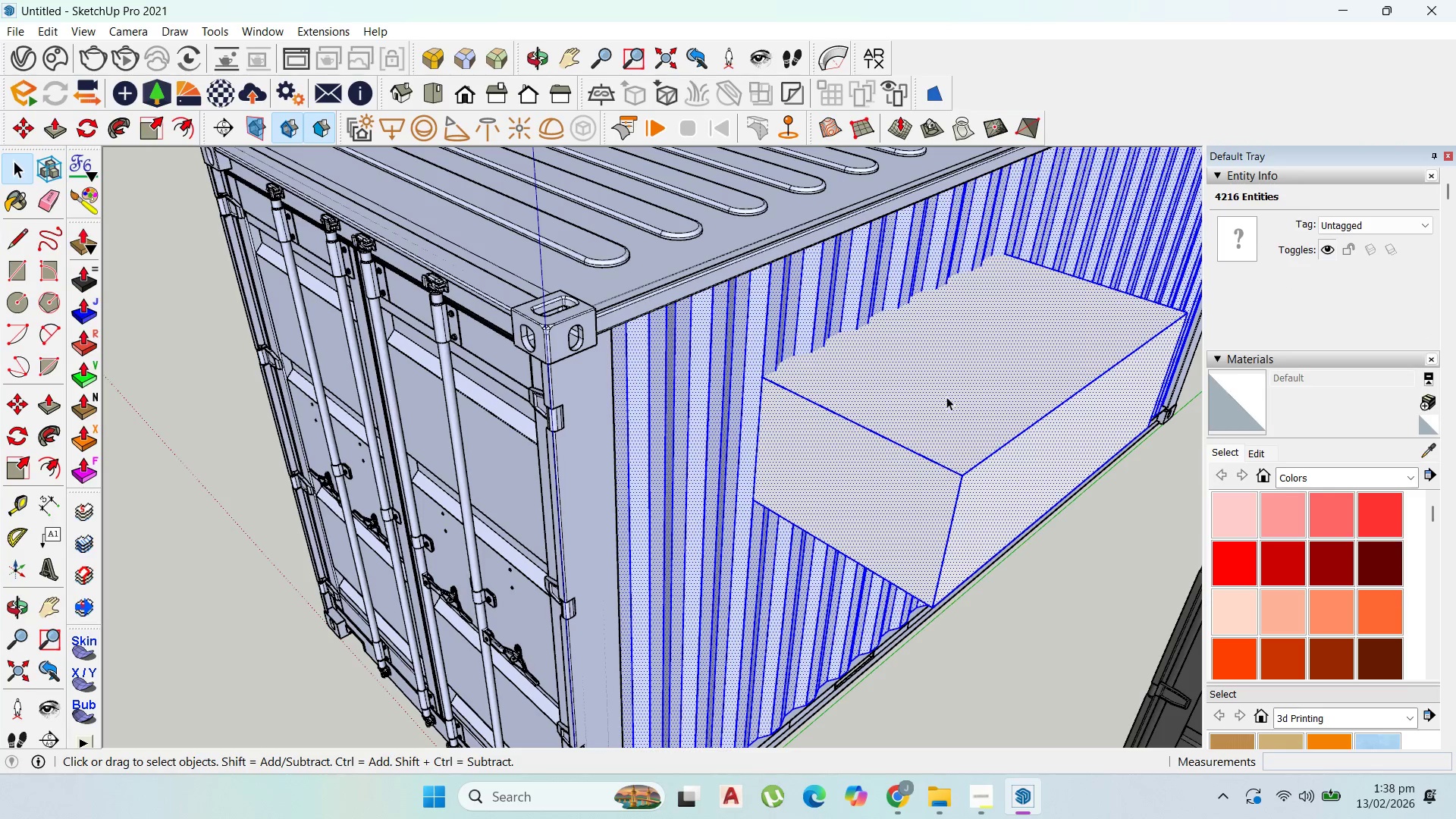 
double_click([946, 397])
 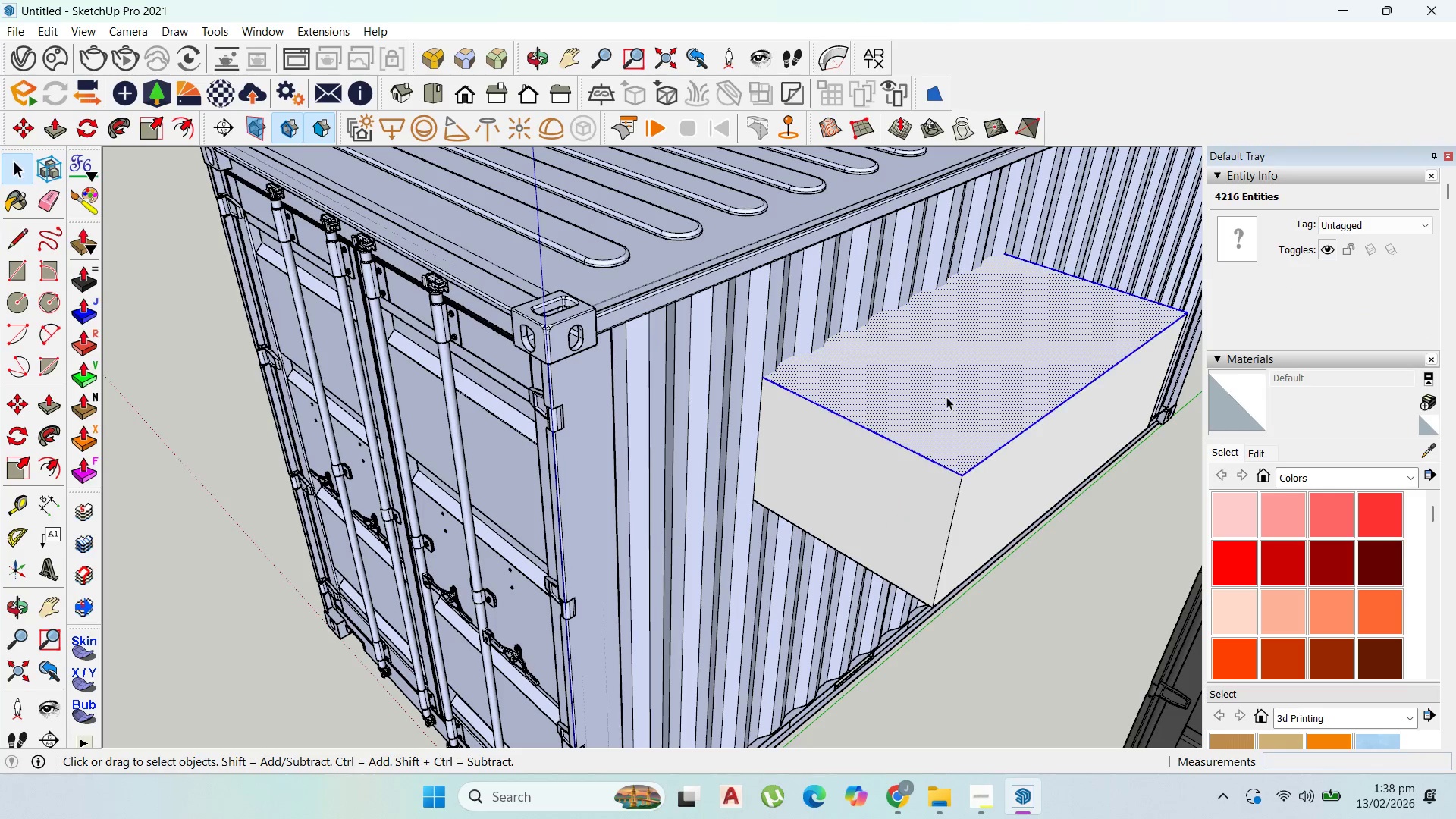 
triple_click([946, 397])
 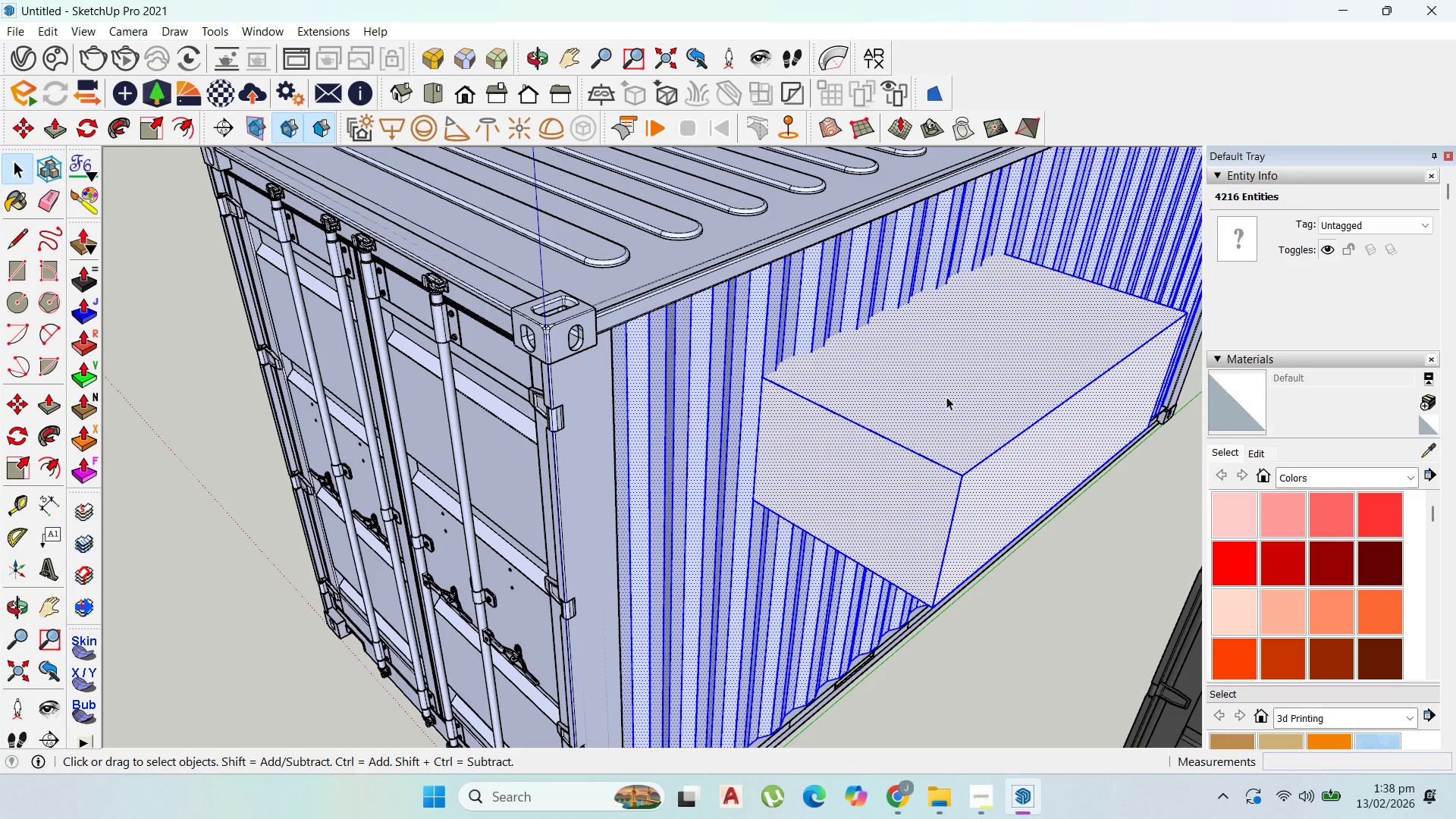 
key(Control+Z)
 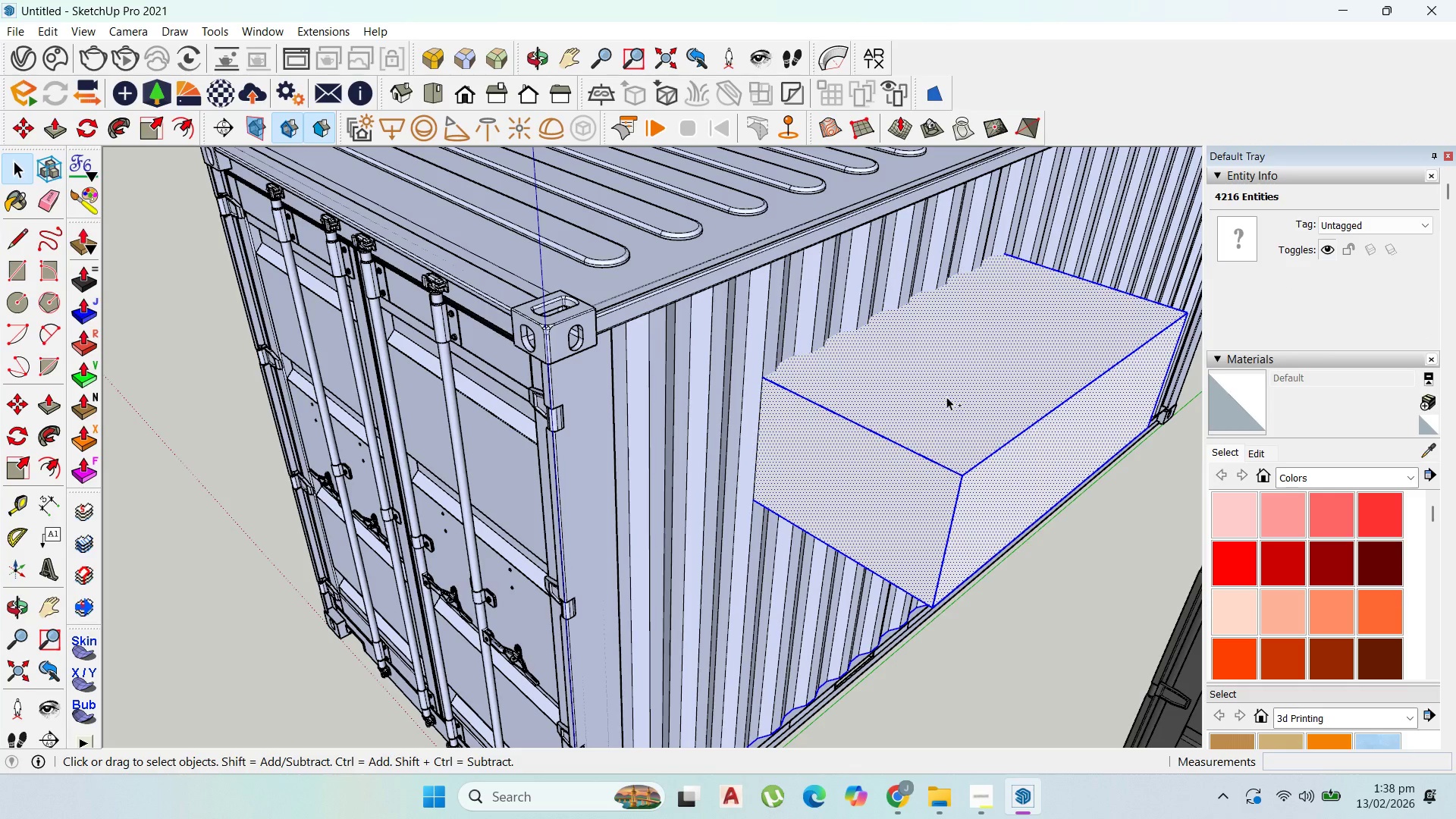 
key(Control+Z)
 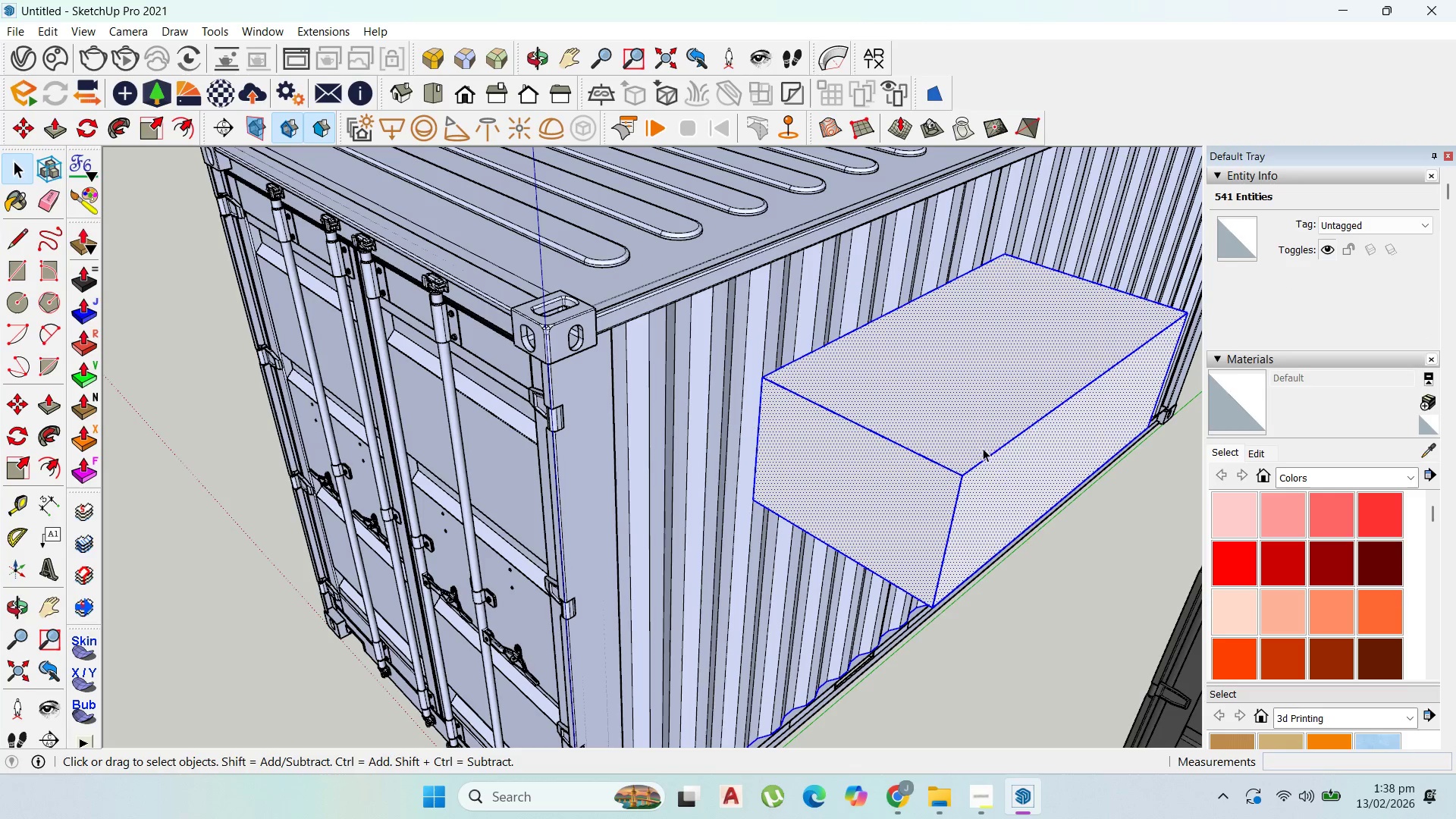 
left_click_drag(start_coordinate=[1105, 632], to_coordinate=[1102, 636])
 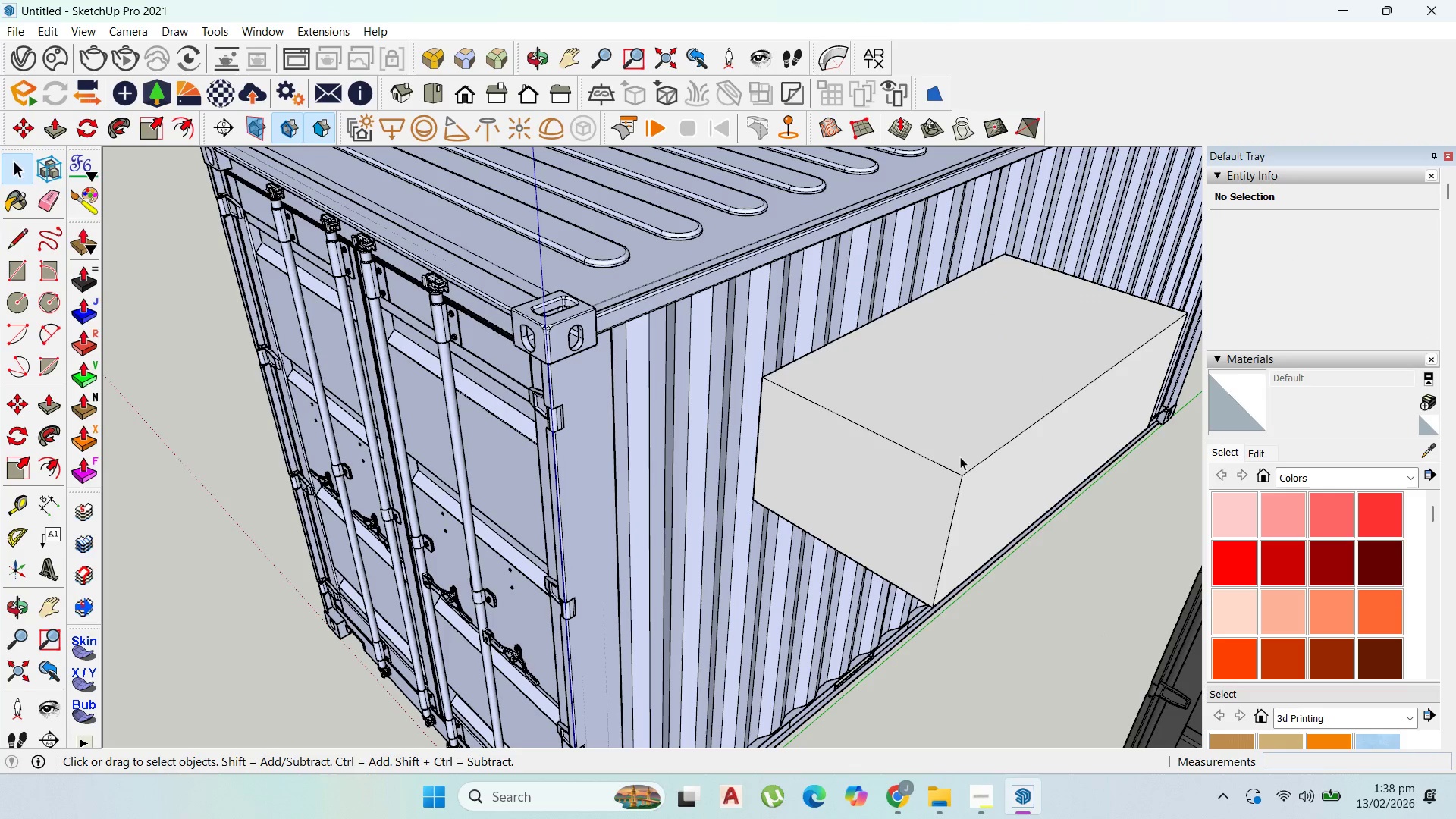 
scroll: coordinate [959, 453], scroll_direction: up, amount: 1.0
 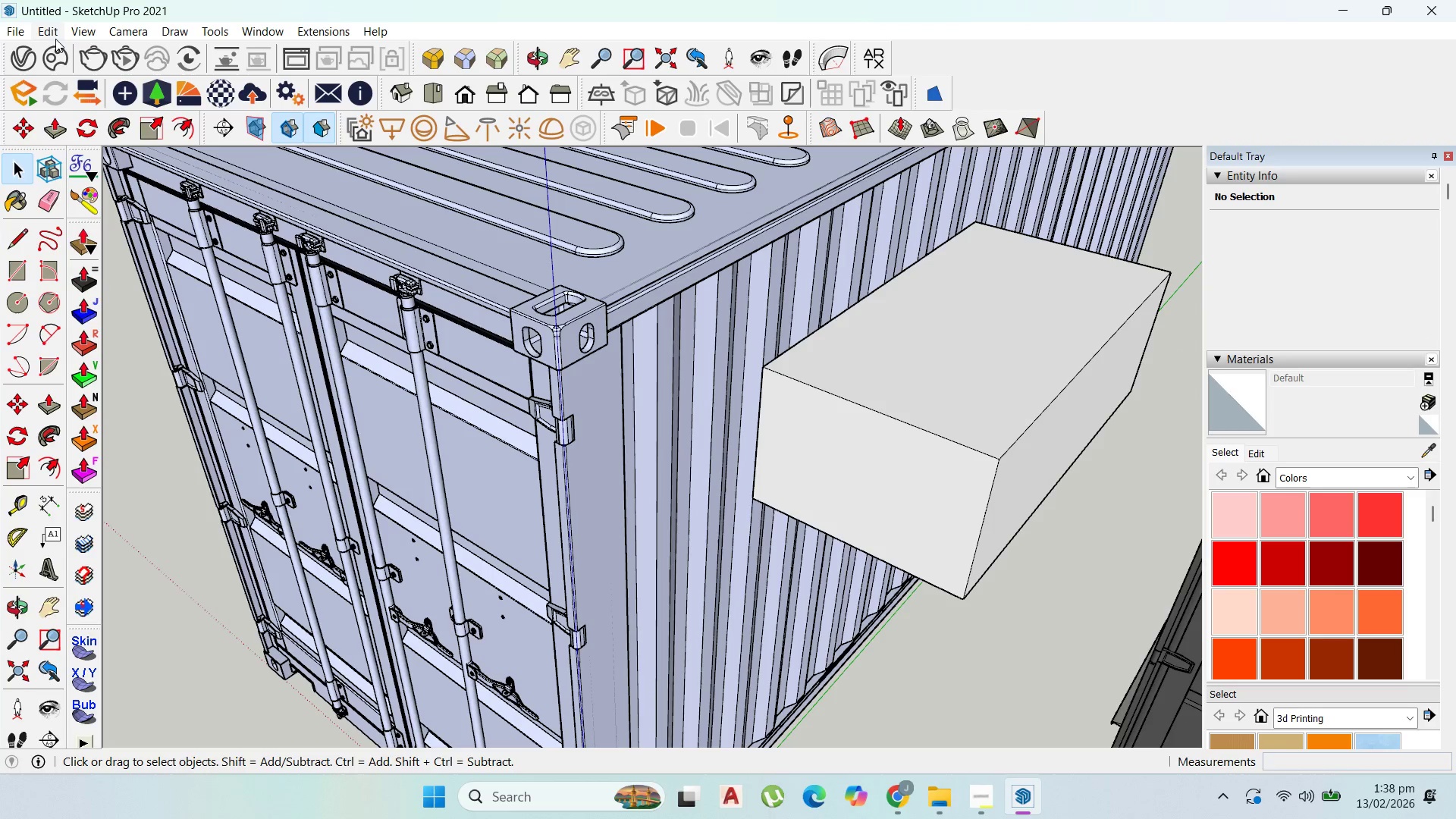 
left_click([56, 35])
 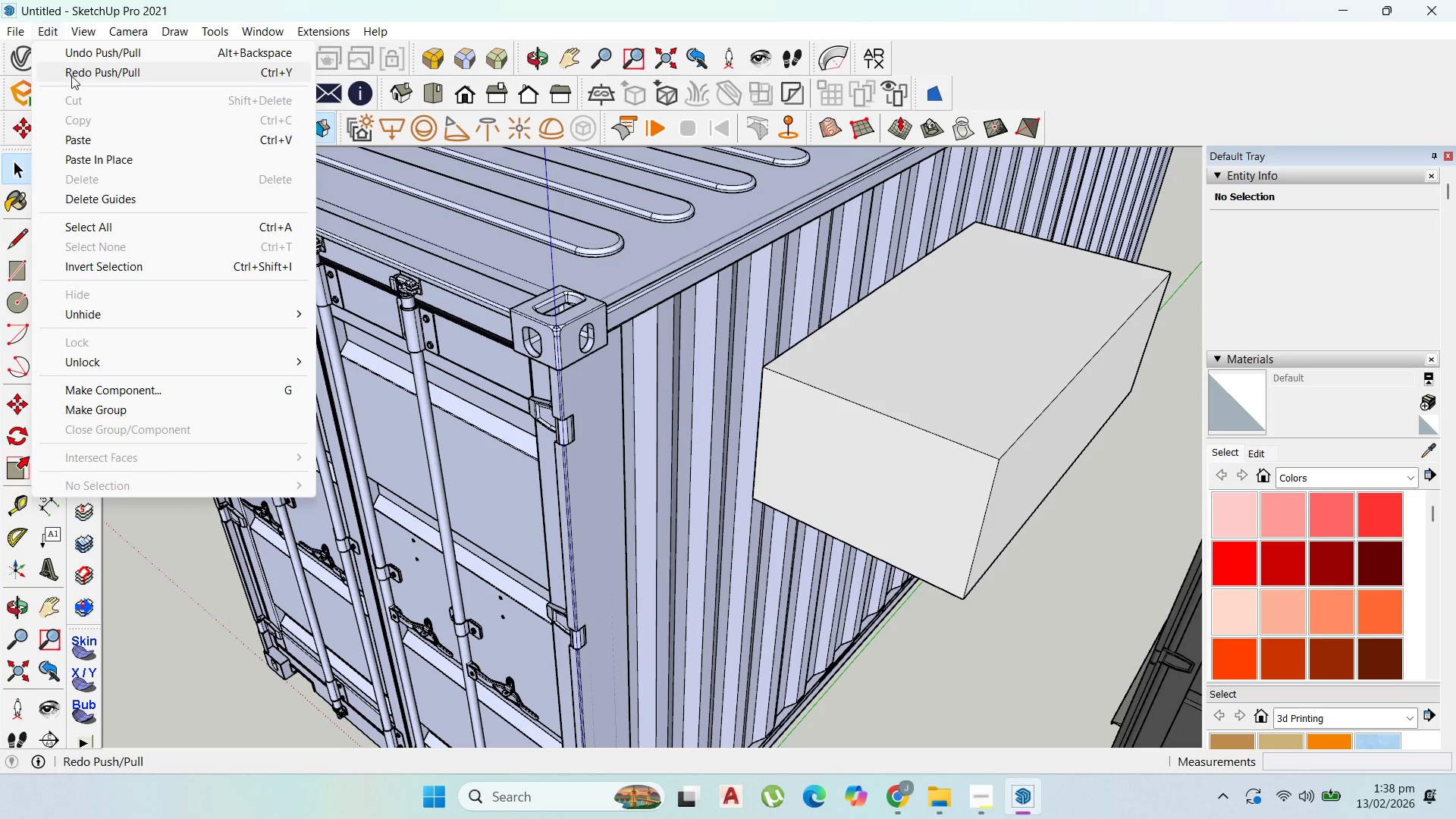 
left_click([71, 76])
 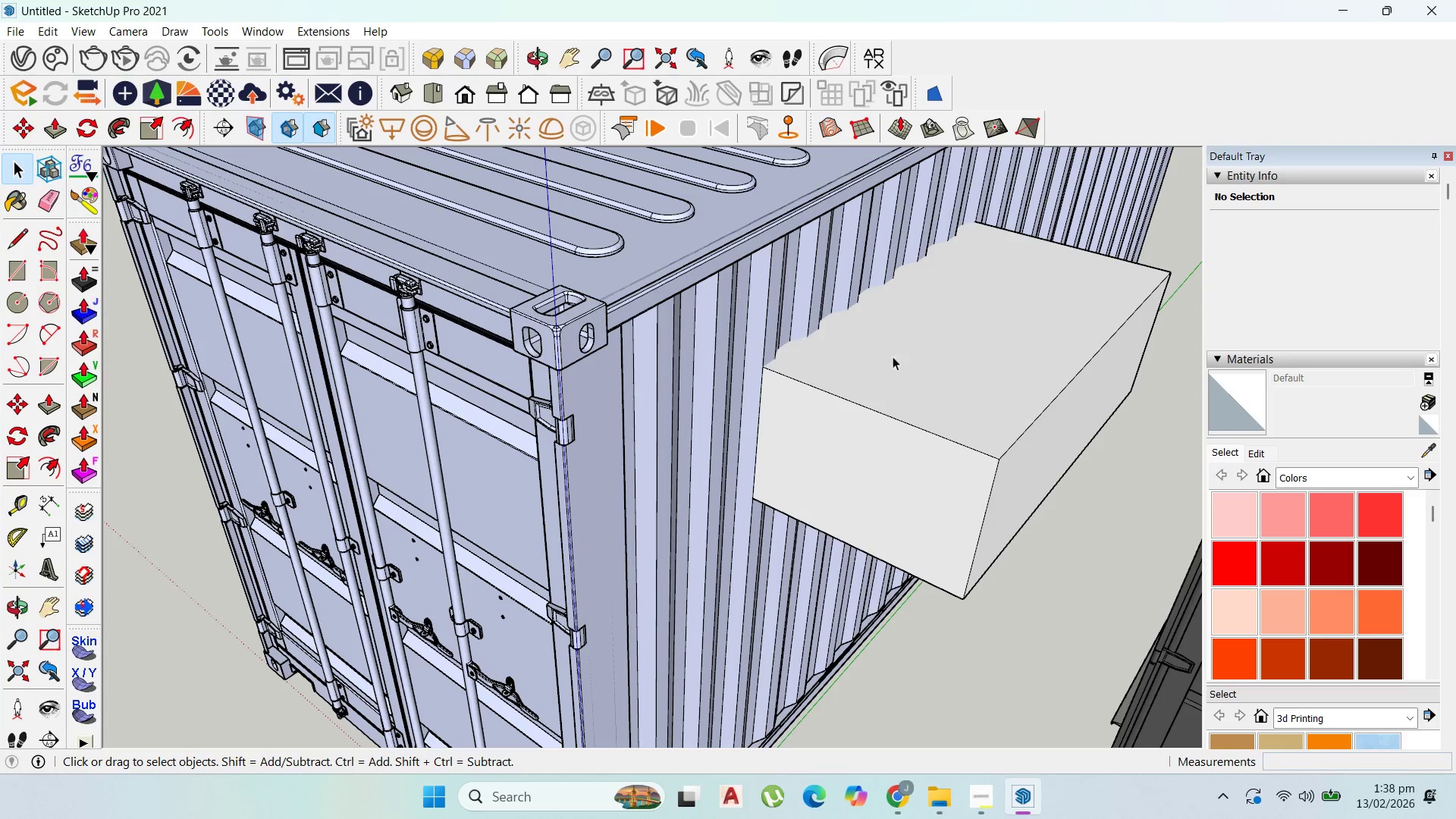 
double_click([927, 365])
 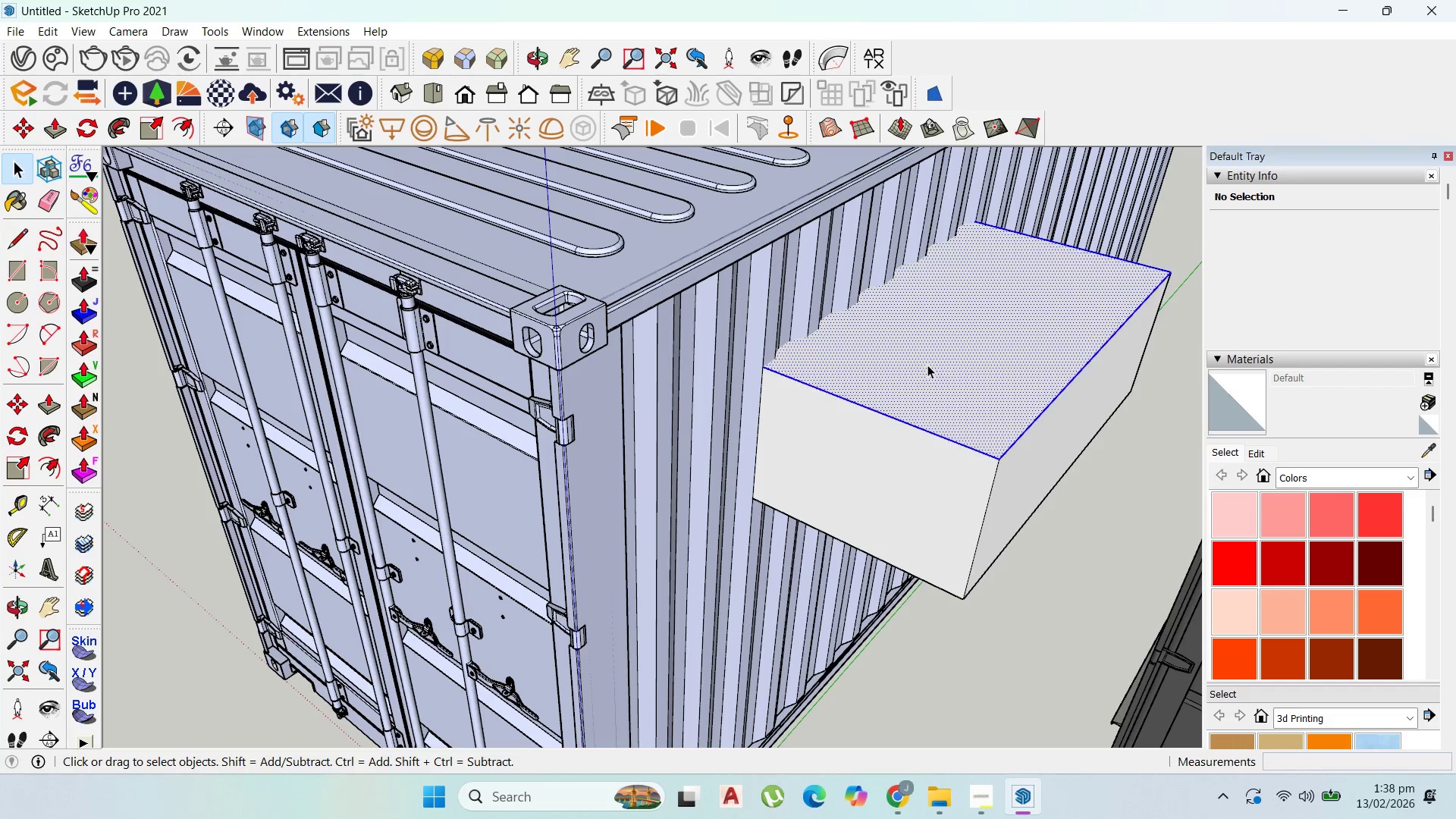 
triple_click([927, 365])
 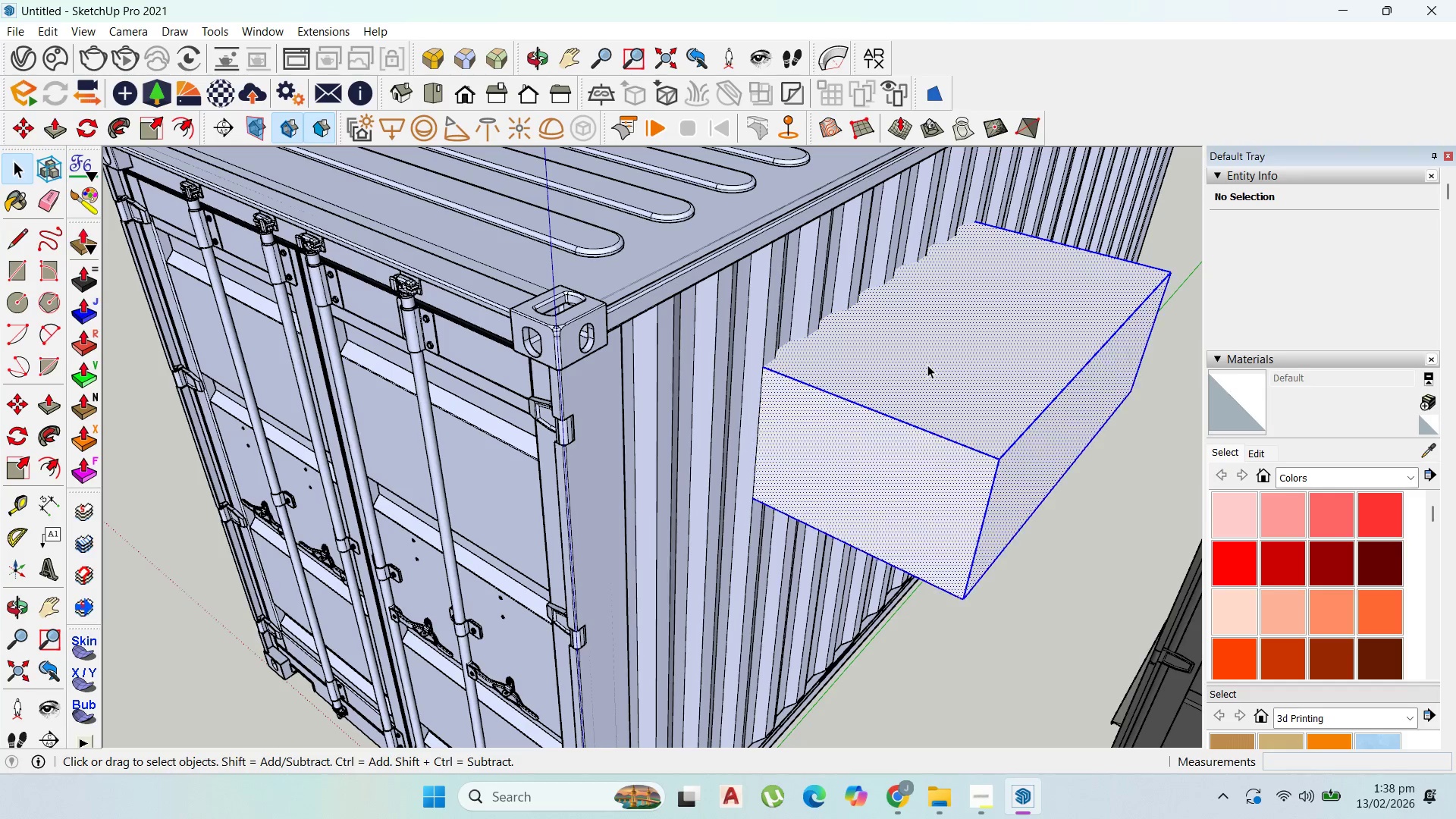 
triple_click([927, 365])
 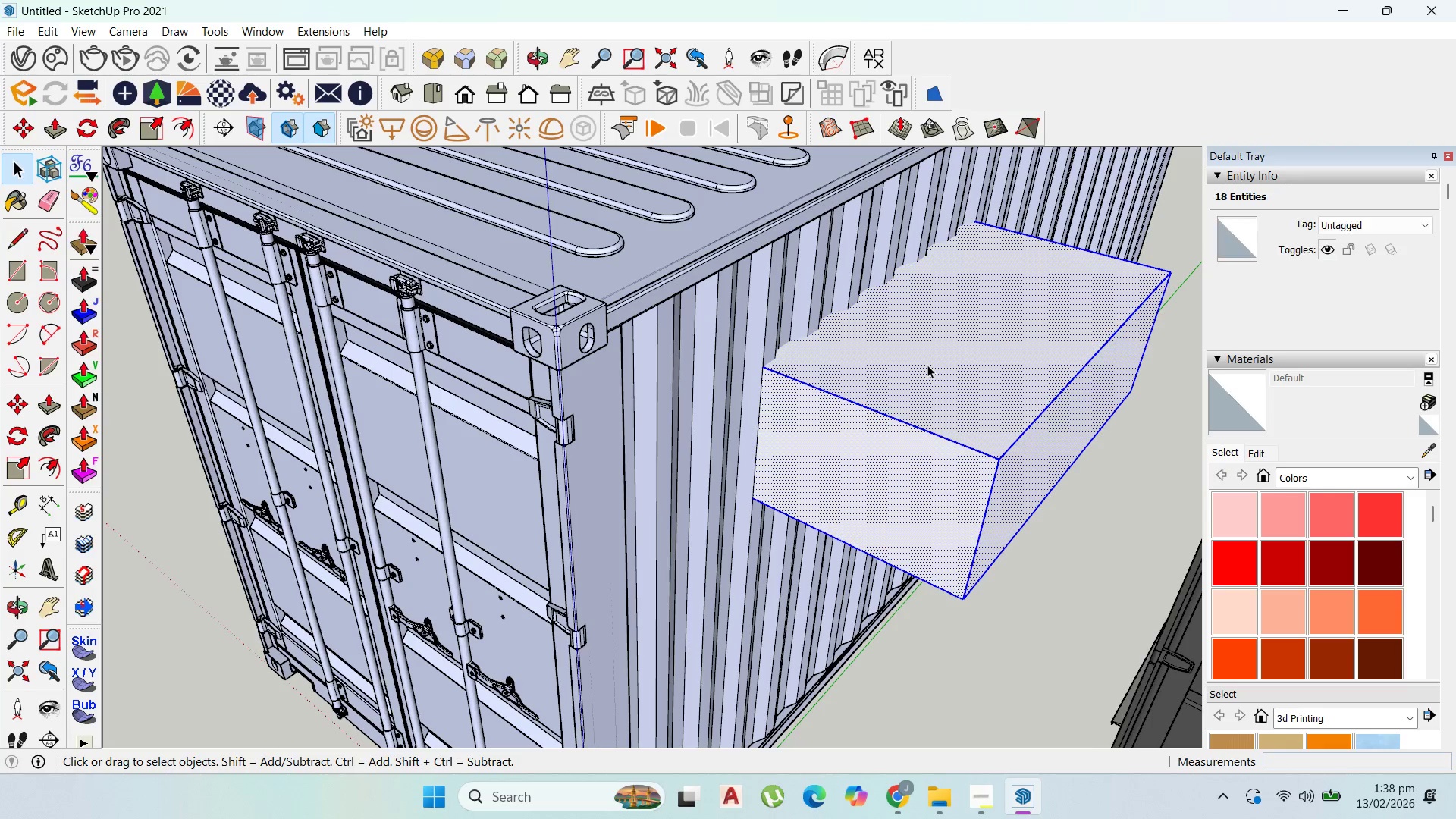 
right_click([927, 365])
 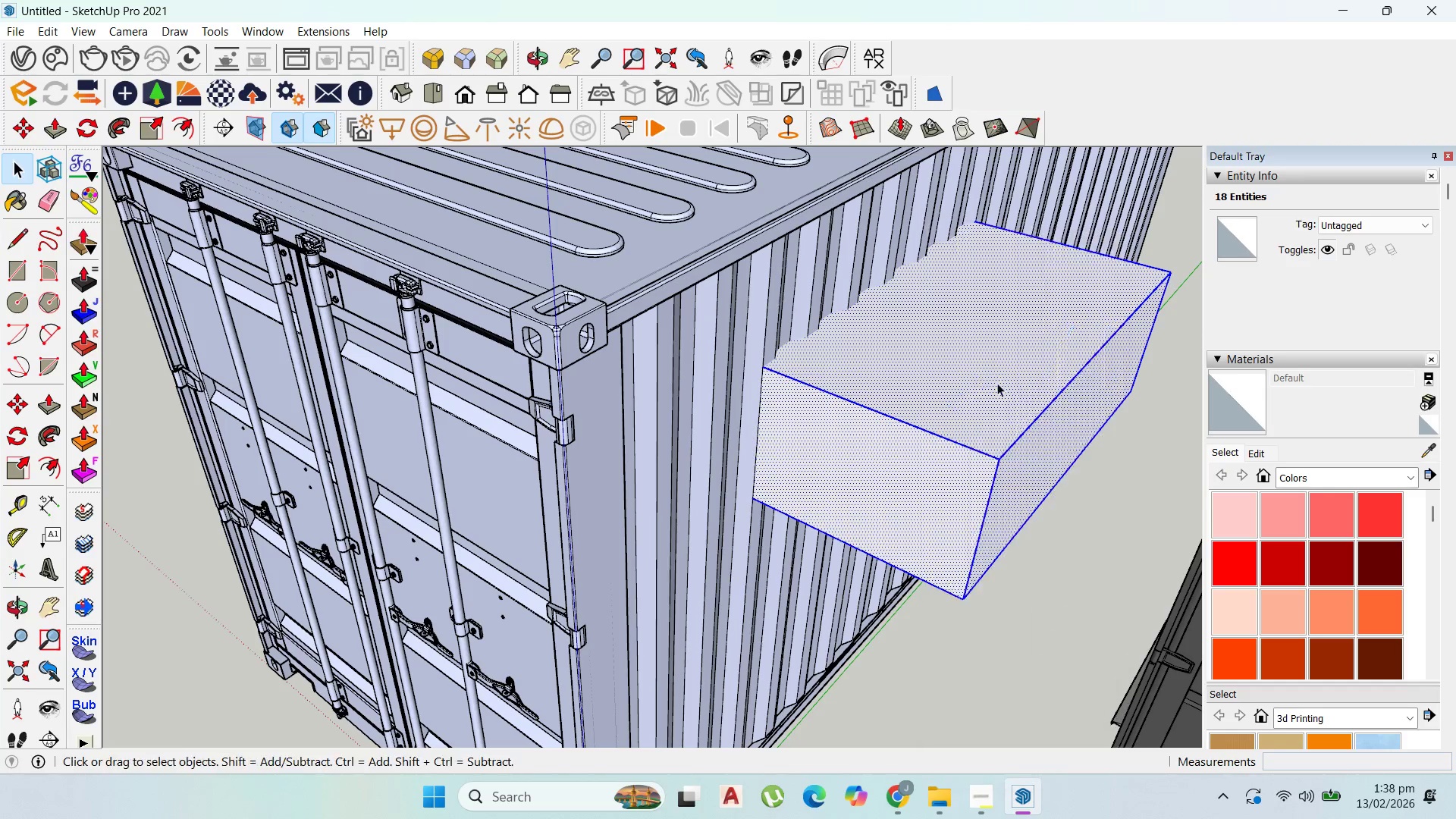 
left_click([726, 303])
 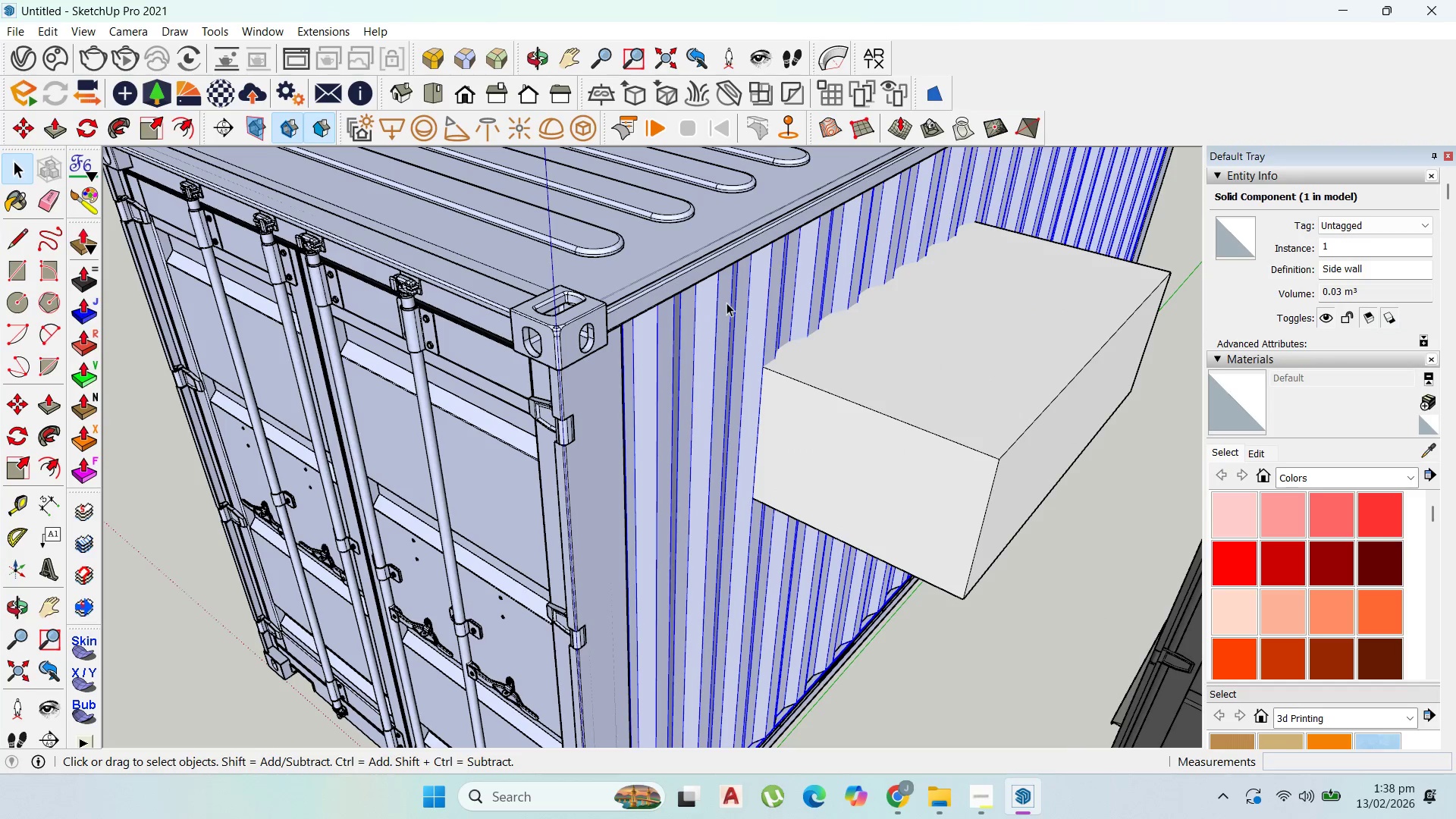 
right_click([726, 303])
 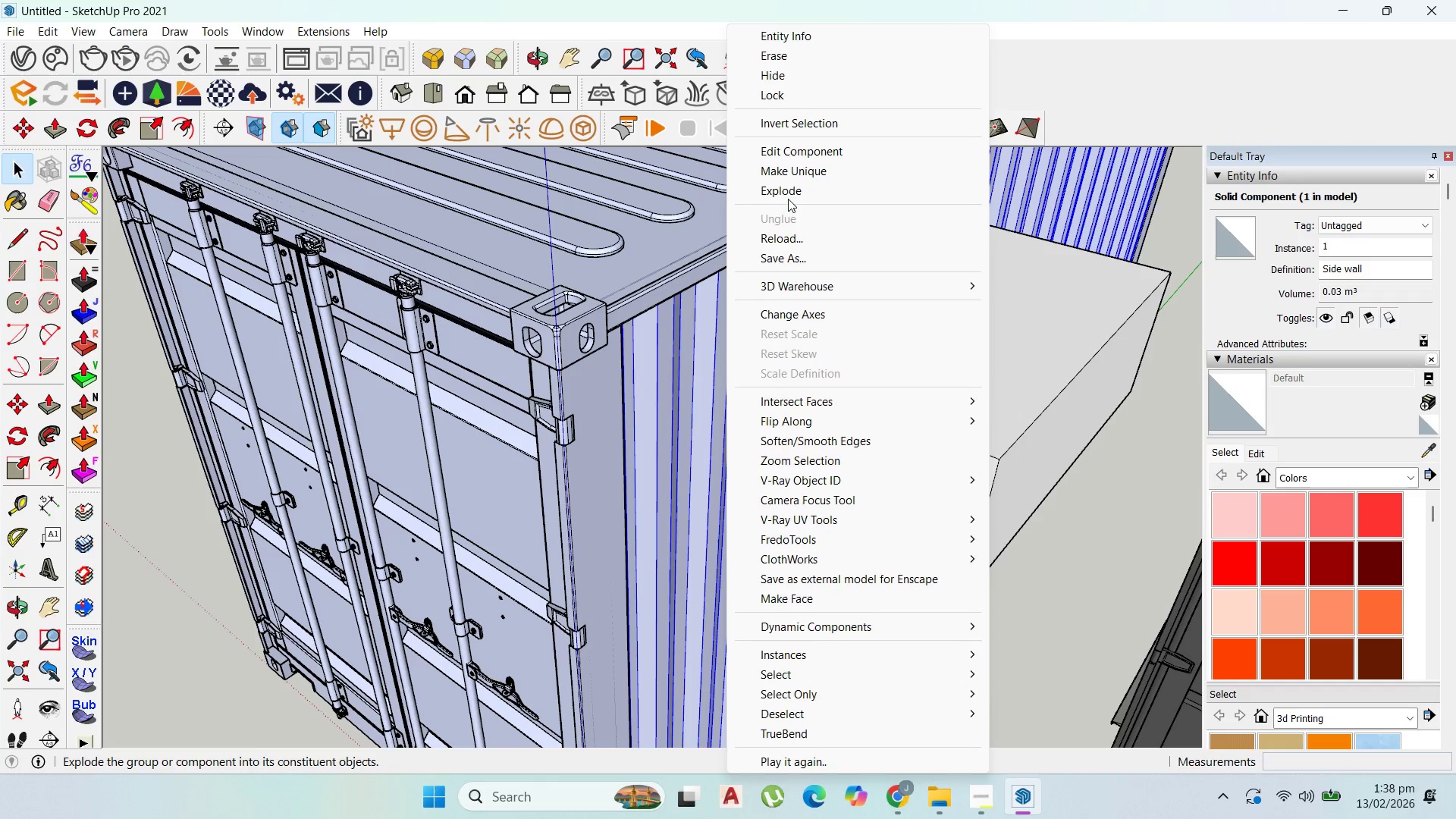 
left_click([793, 190])
 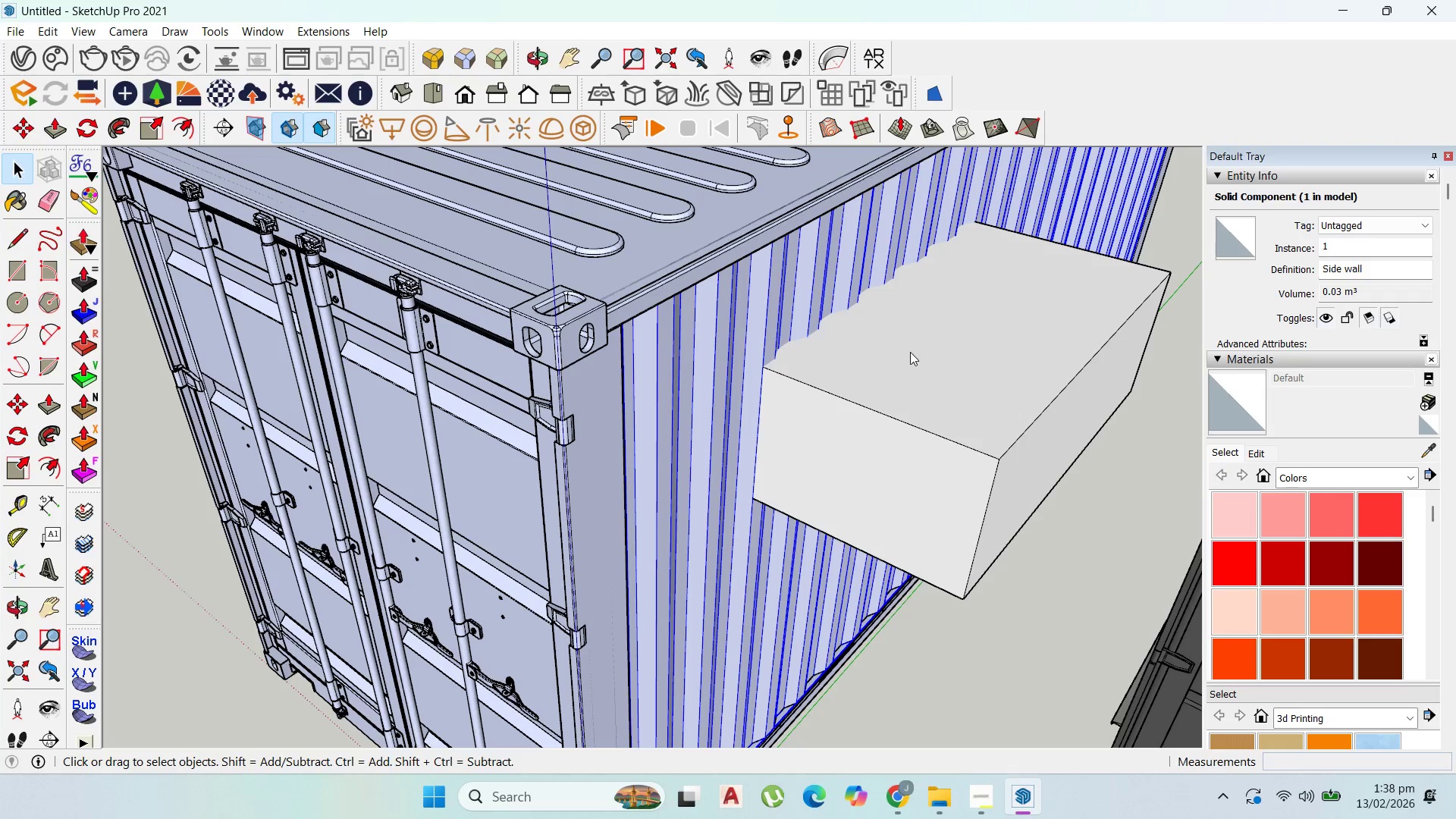 
left_click([912, 355])
 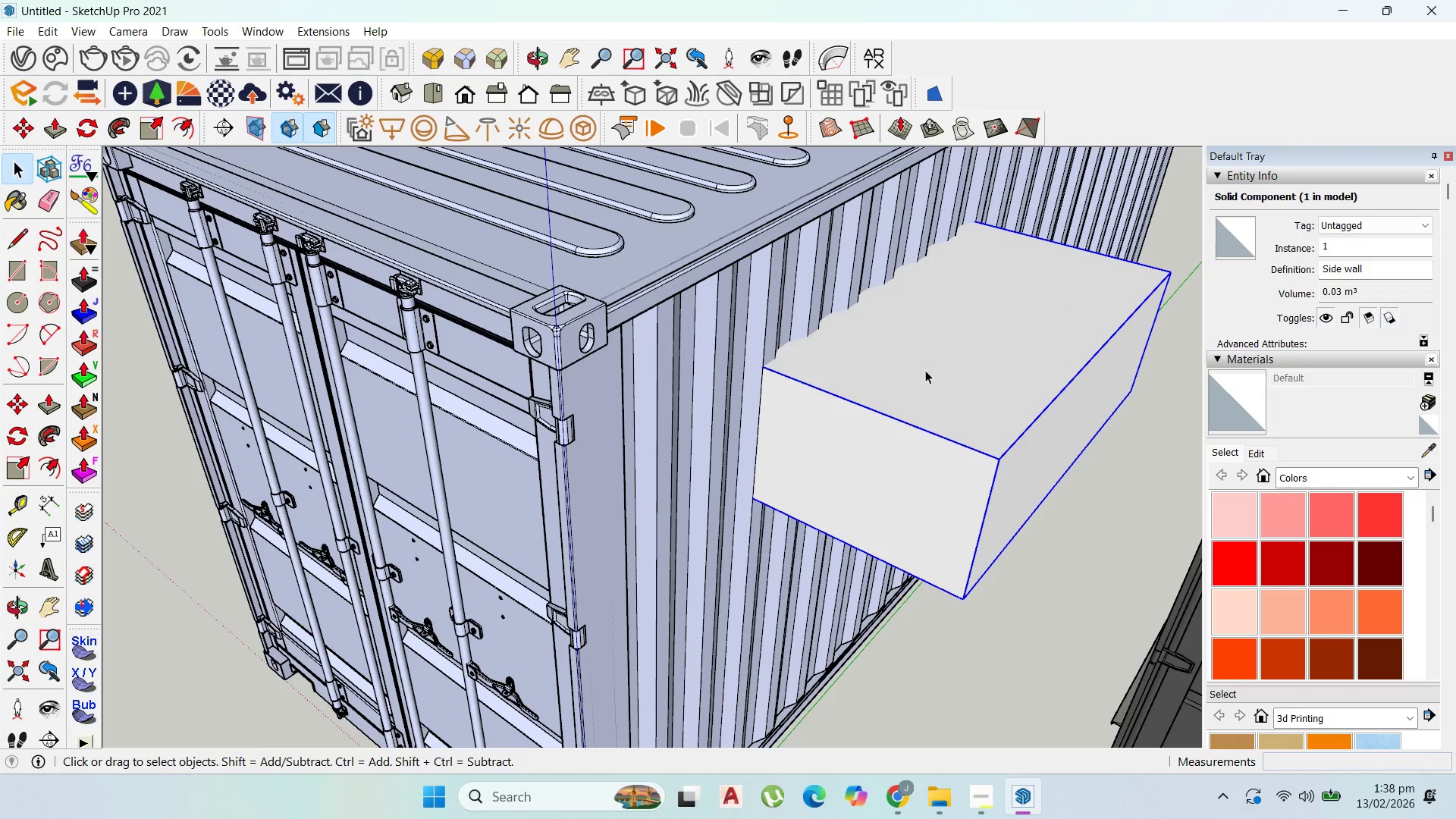 
hold_key(key=ShiftLeft, duration=1.22)
left_click([783, 297])
 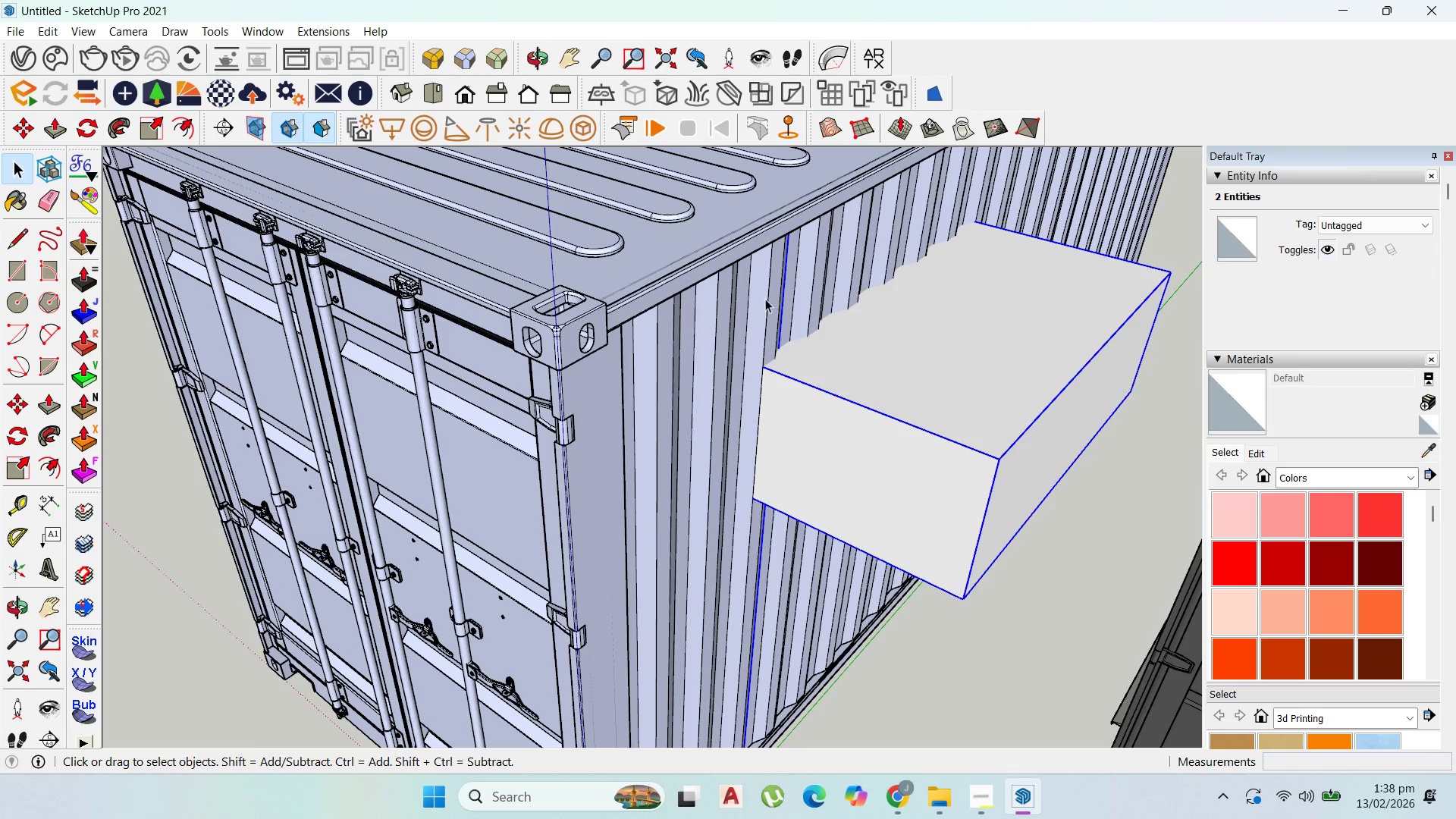 
double_click([765, 299])
 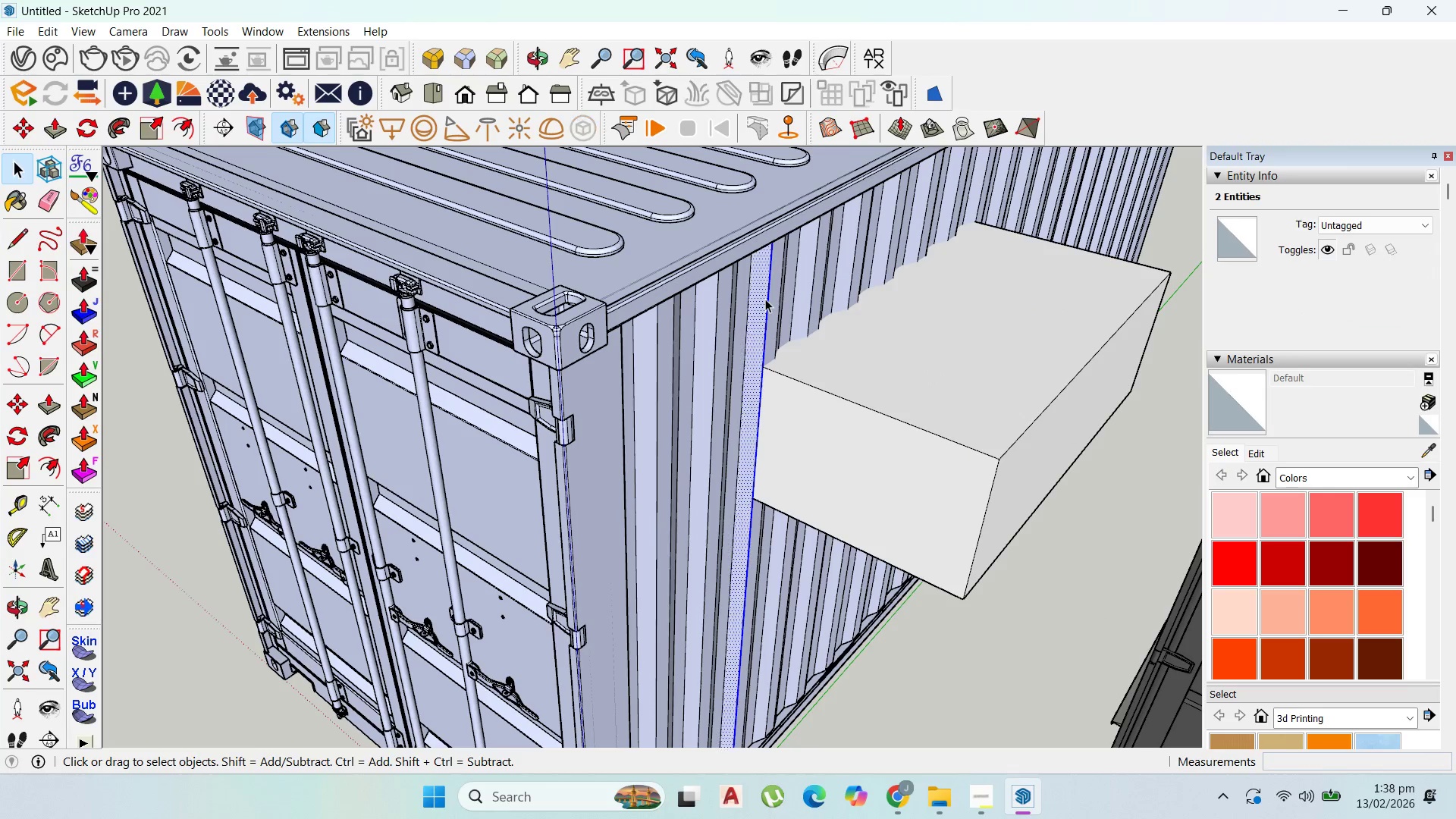 
triple_click([765, 299])
 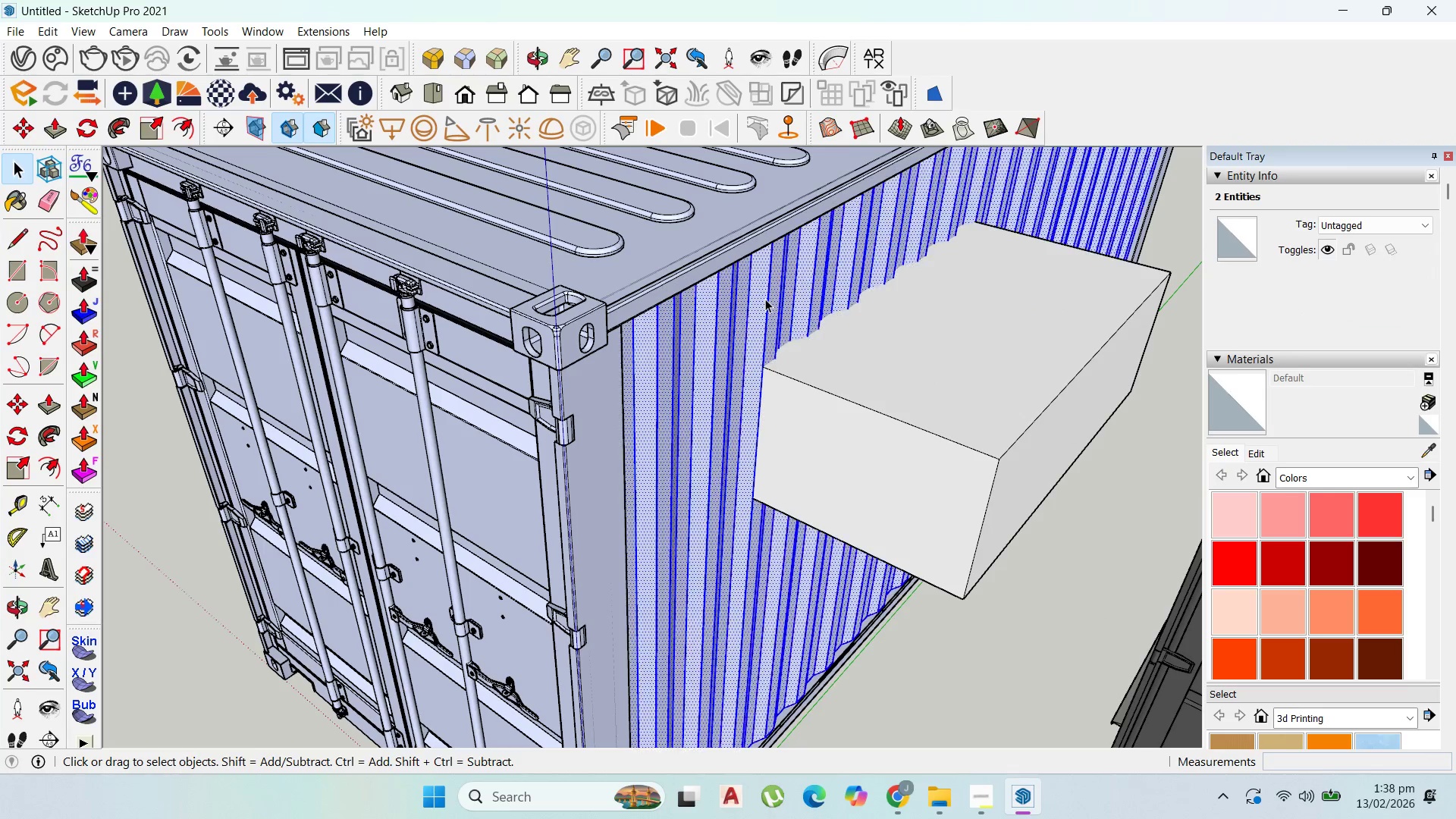 
triple_click([765, 299])
 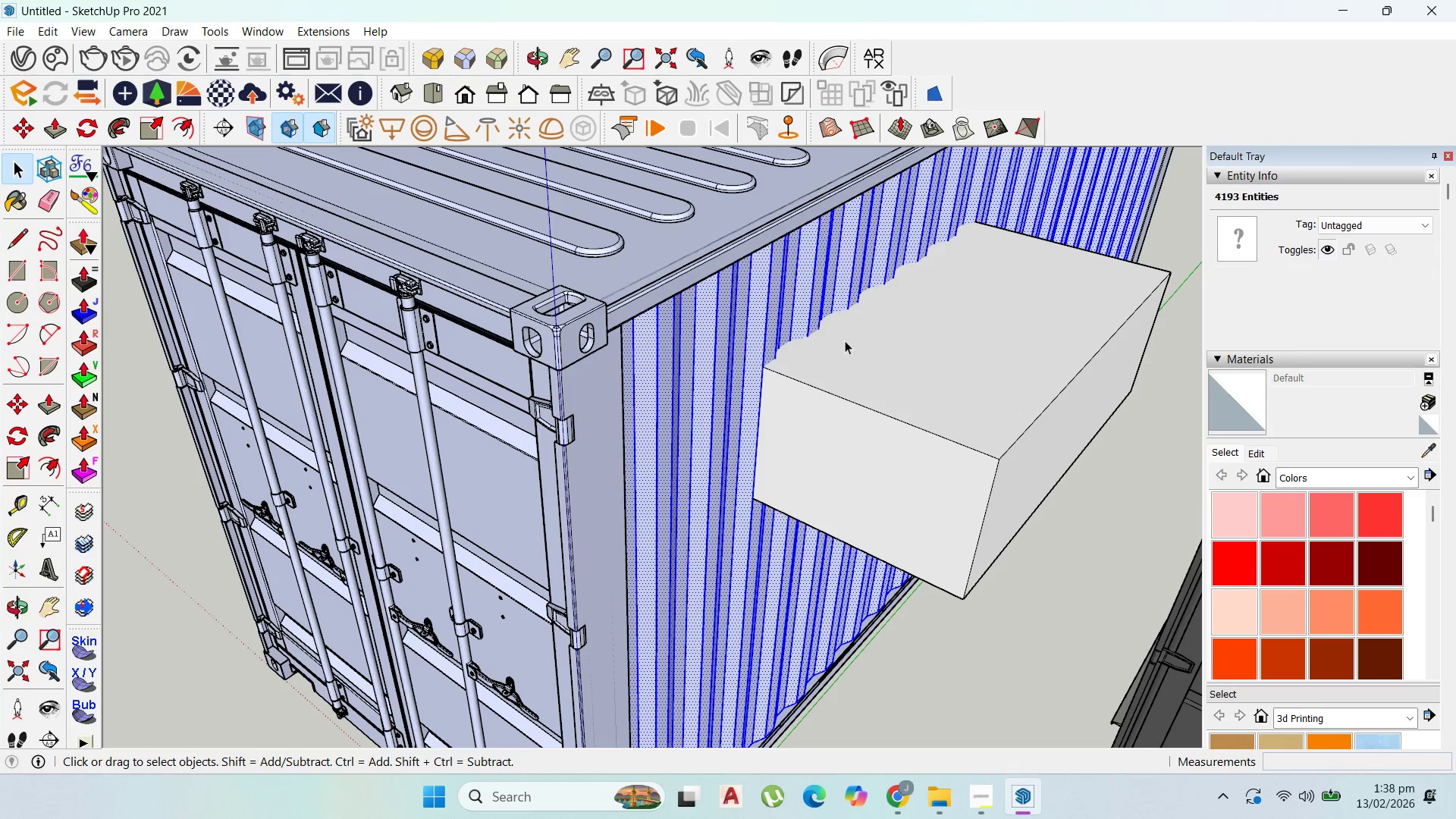 
hold_key(key=ShiftLeft, duration=0.98)
left_click([897, 362])
 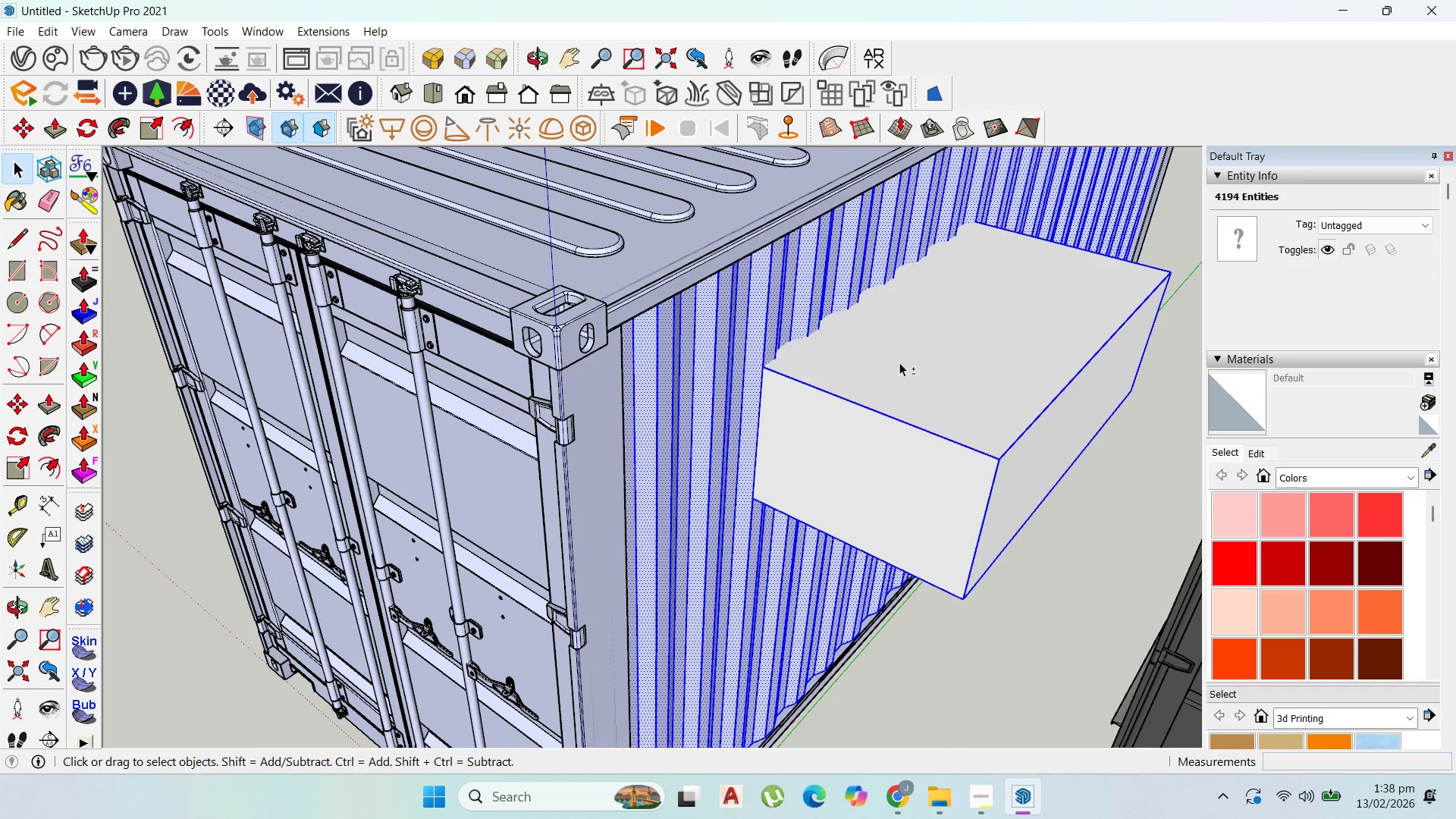 
right_click([899, 362])
 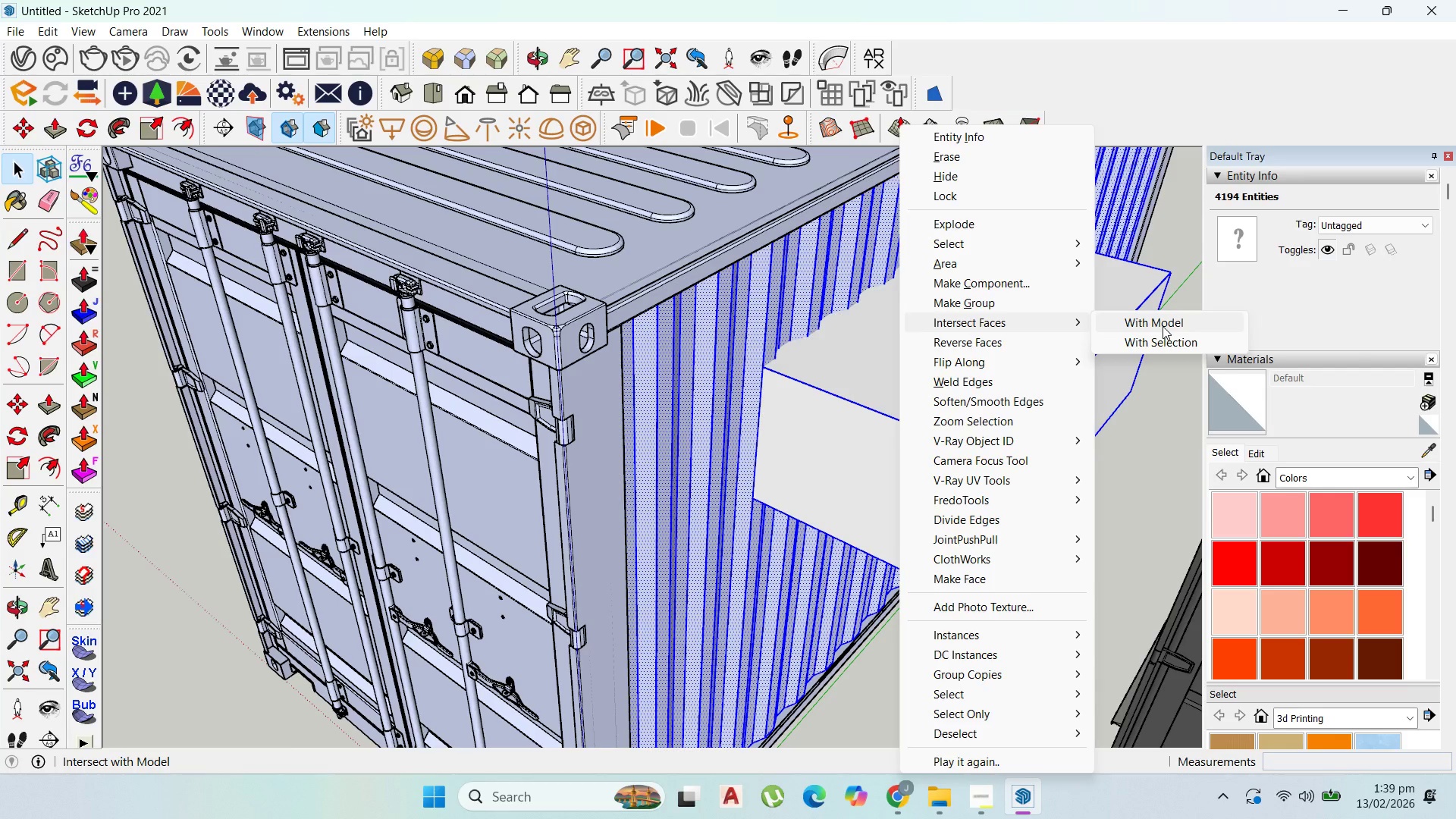 
wait(7.38)
 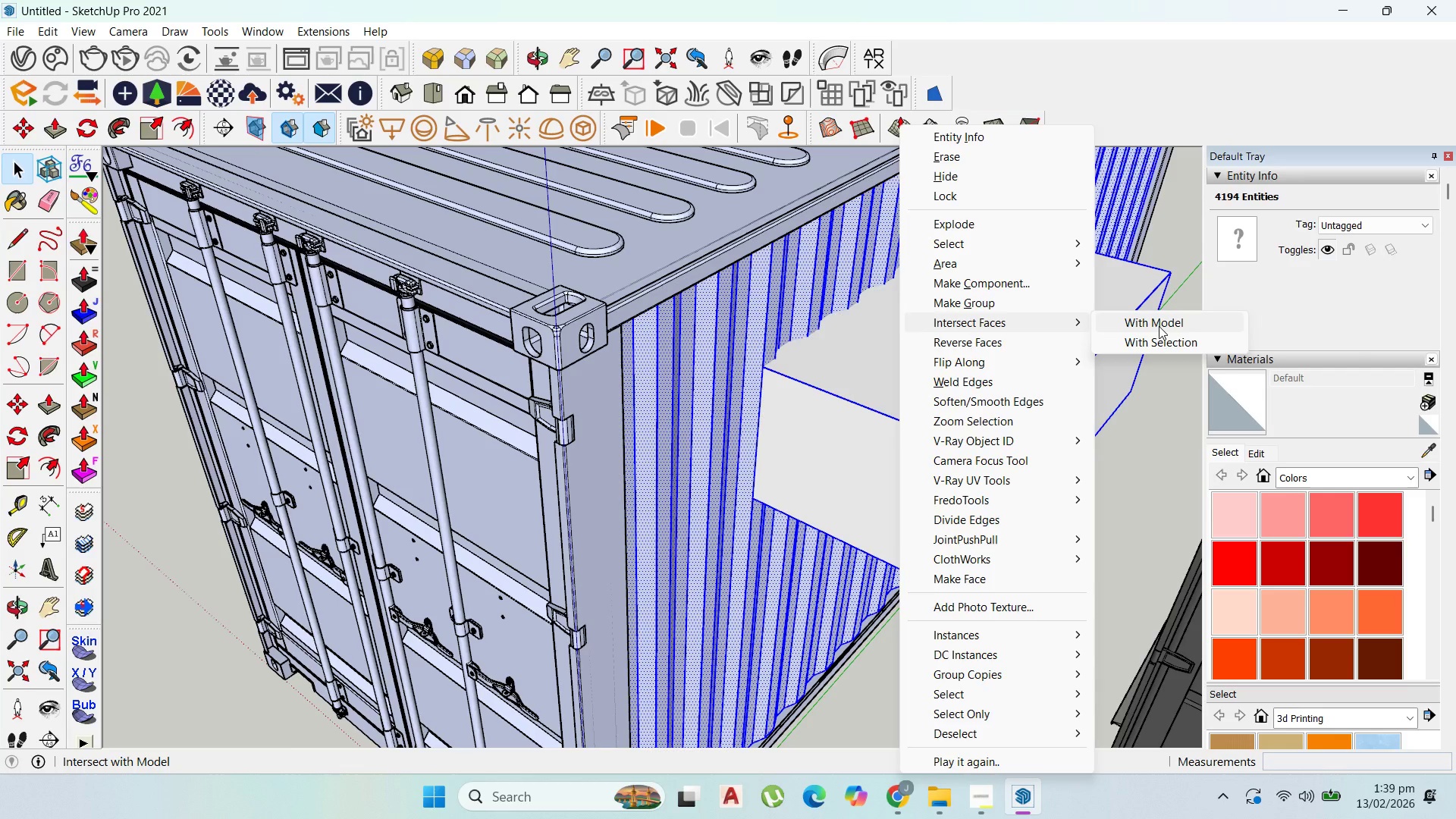 
left_click([1170, 338])
 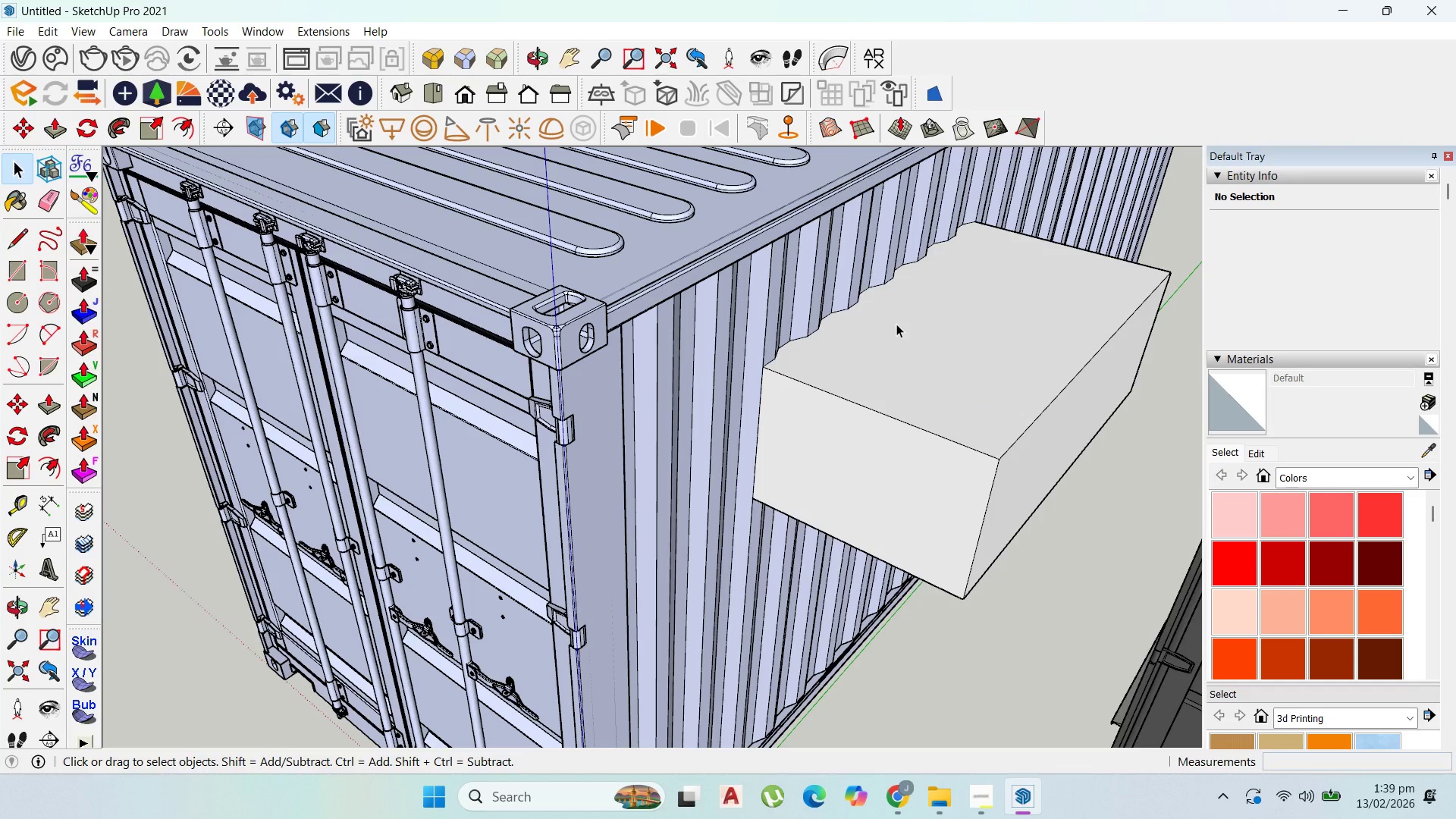 
wait(7.08)
 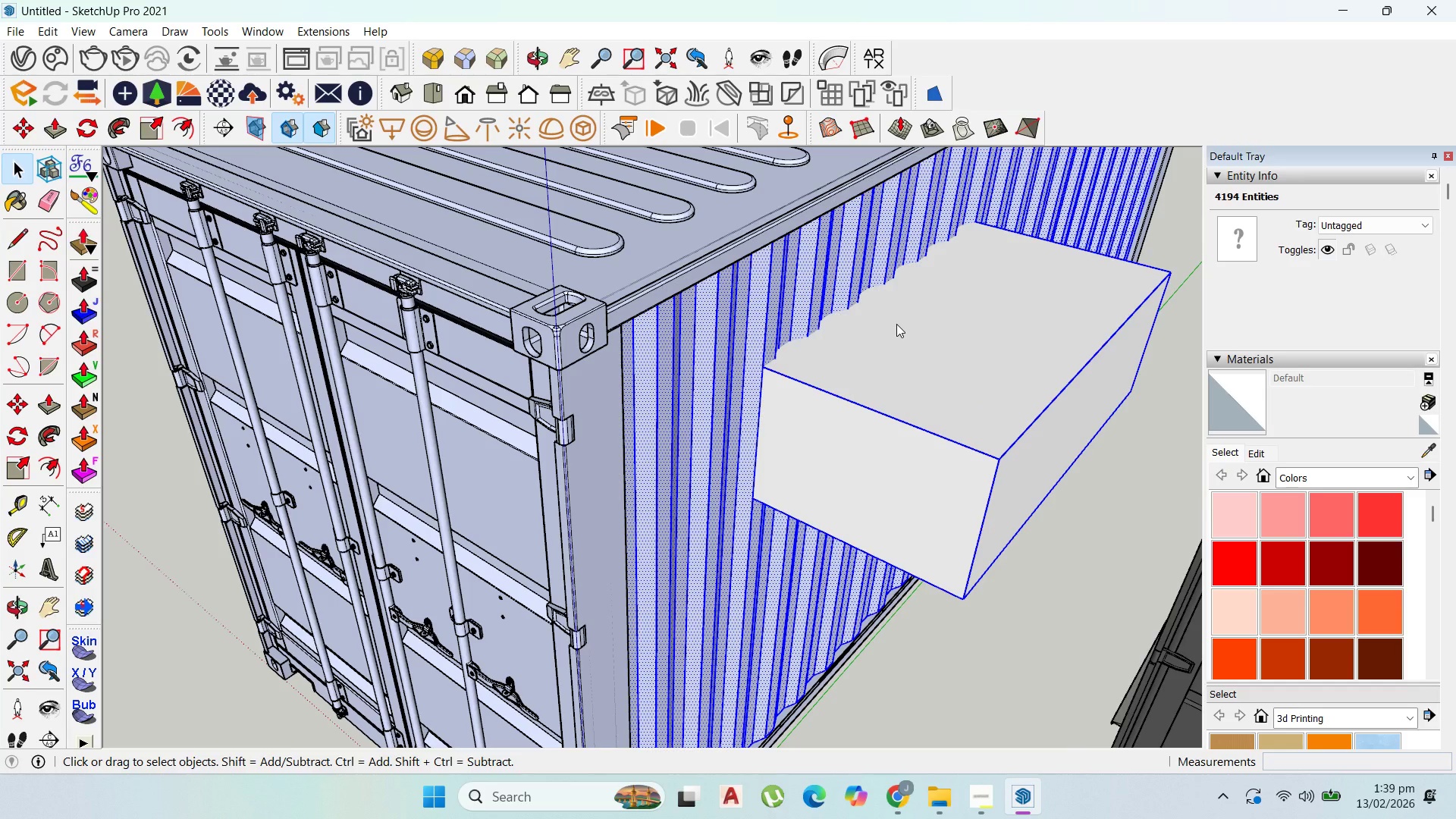 
double_click([782, 325])
 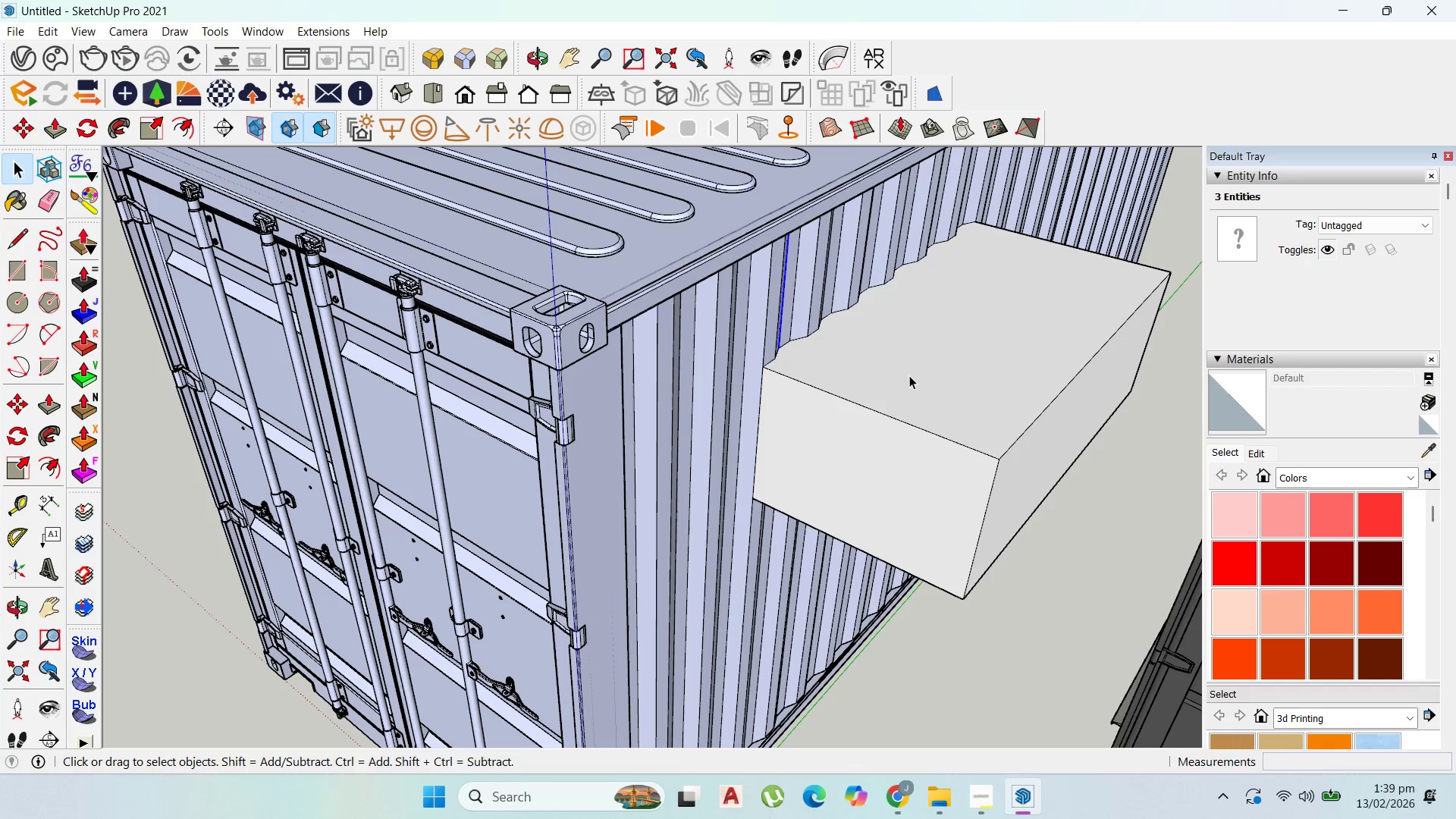 
double_click([909, 375])
 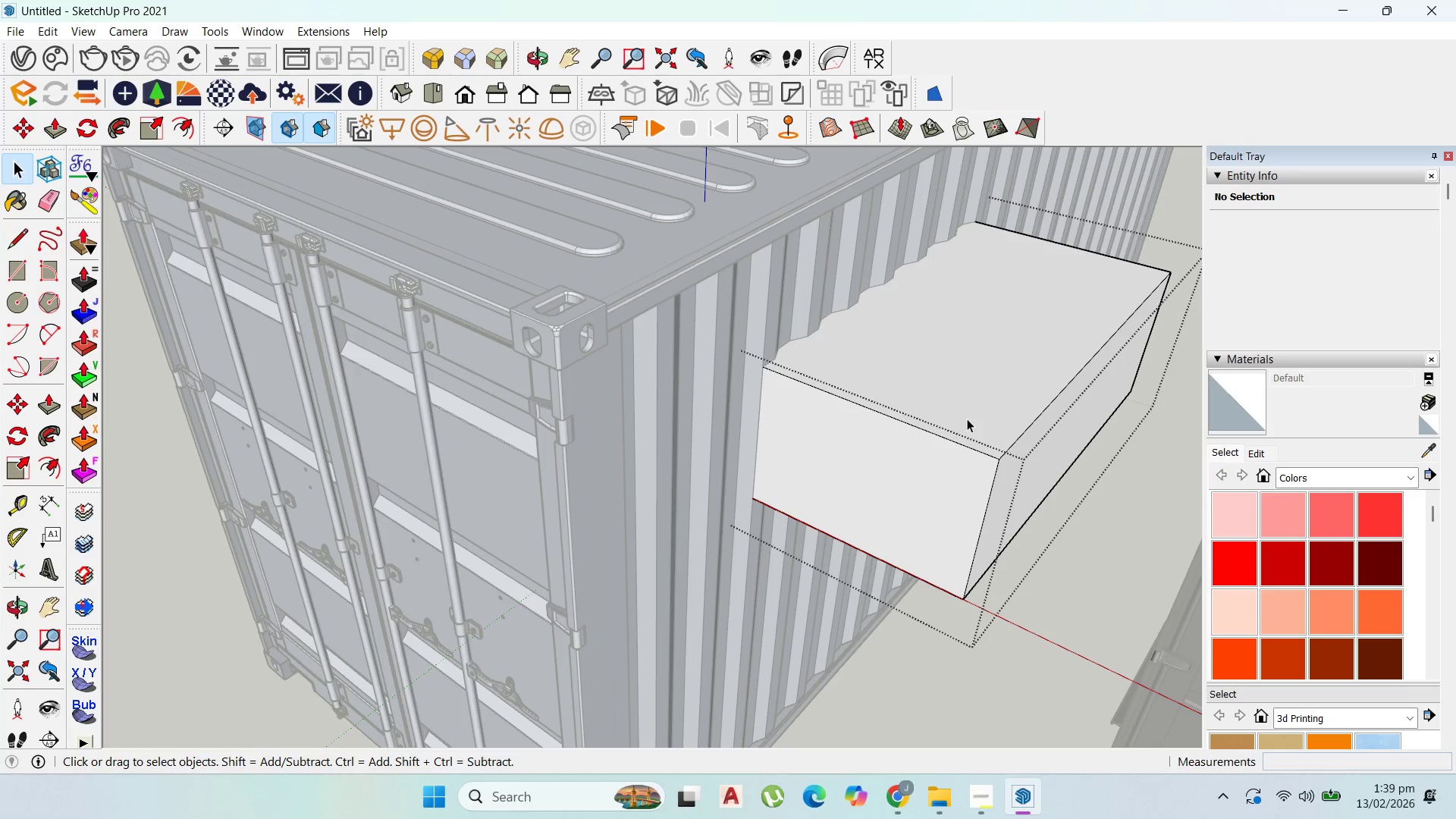 
key(Backquote)
 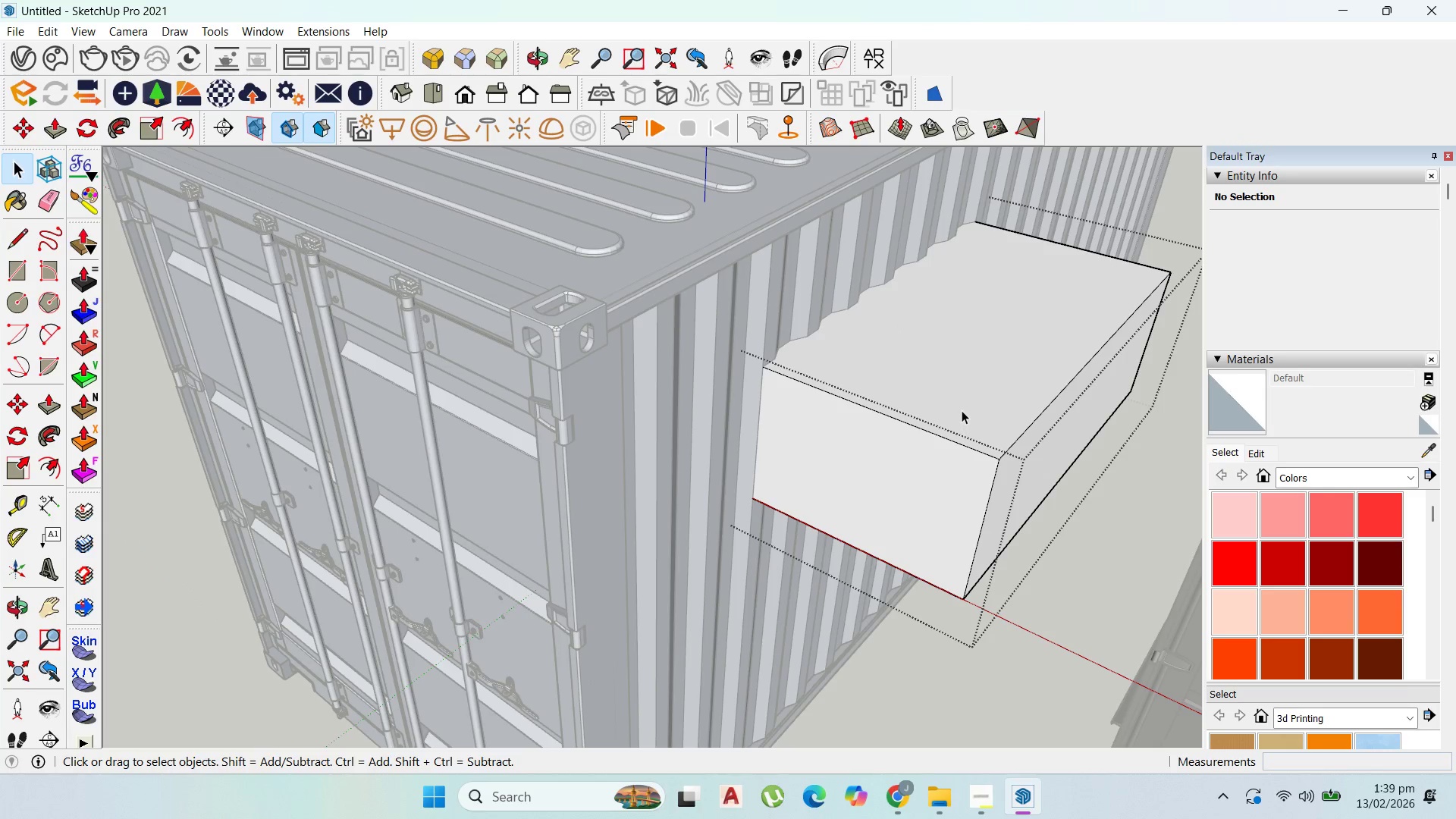 
key(Escape)
 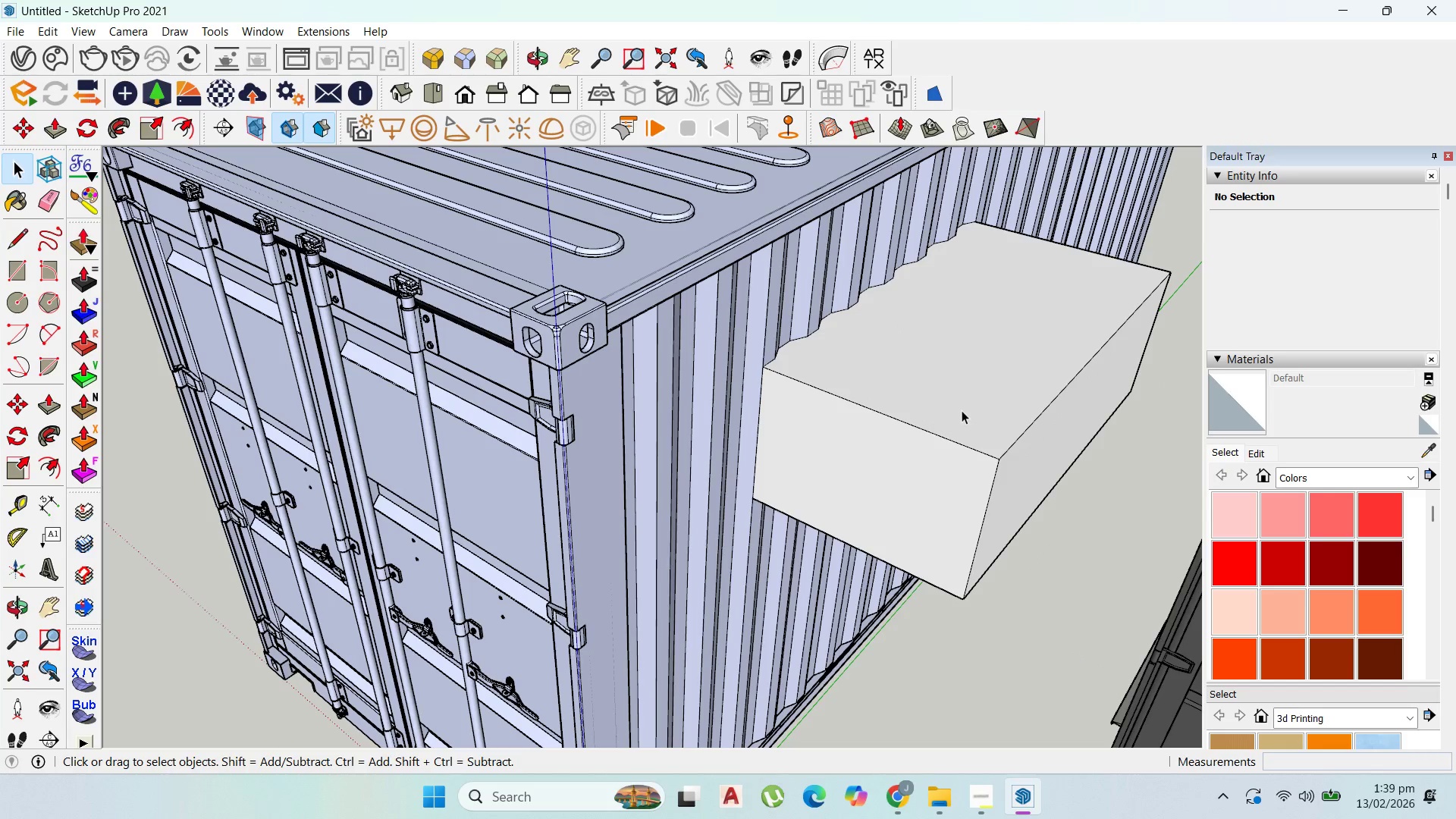 
left_click([962, 410])
 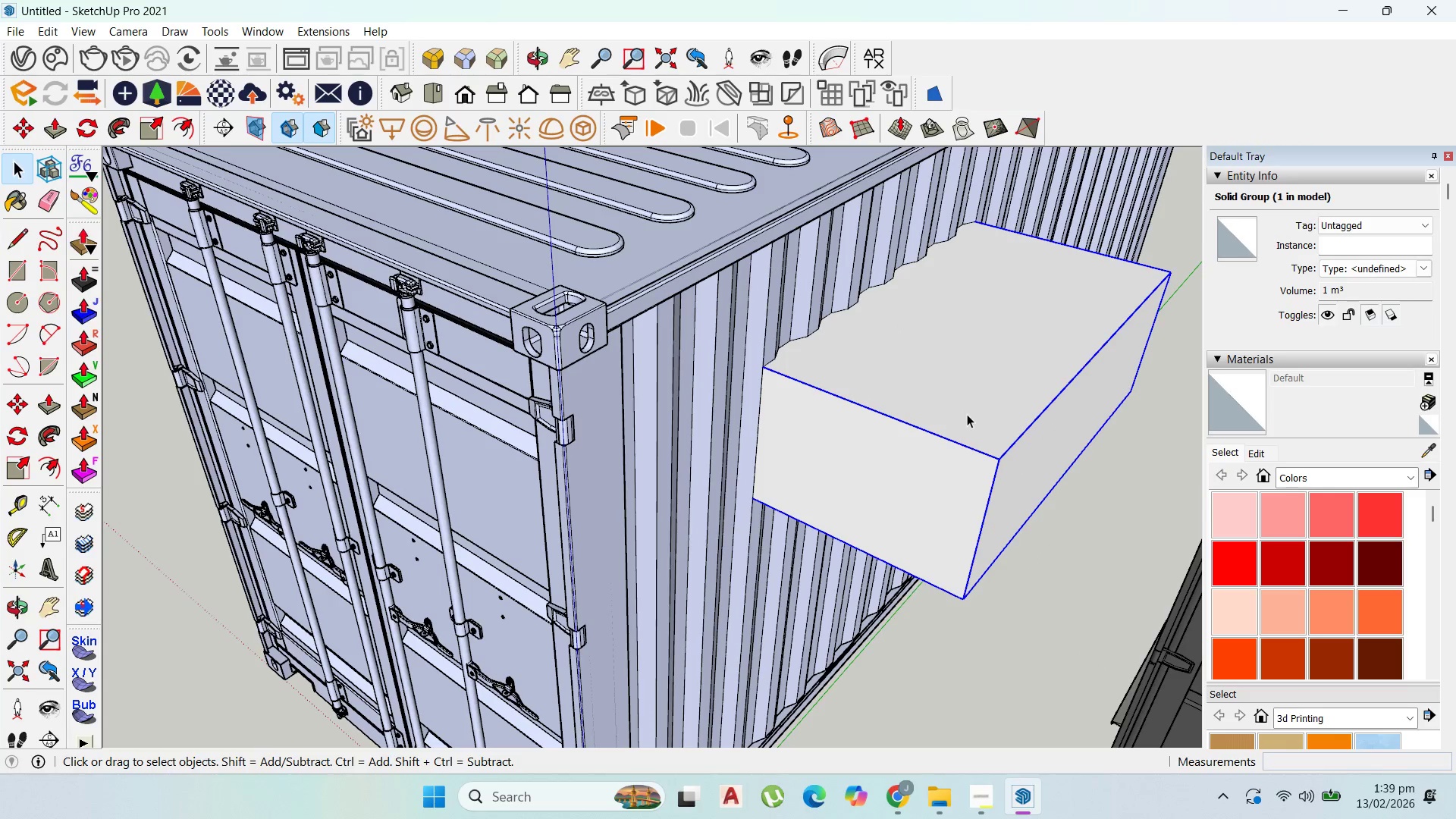 
key(Delete)
 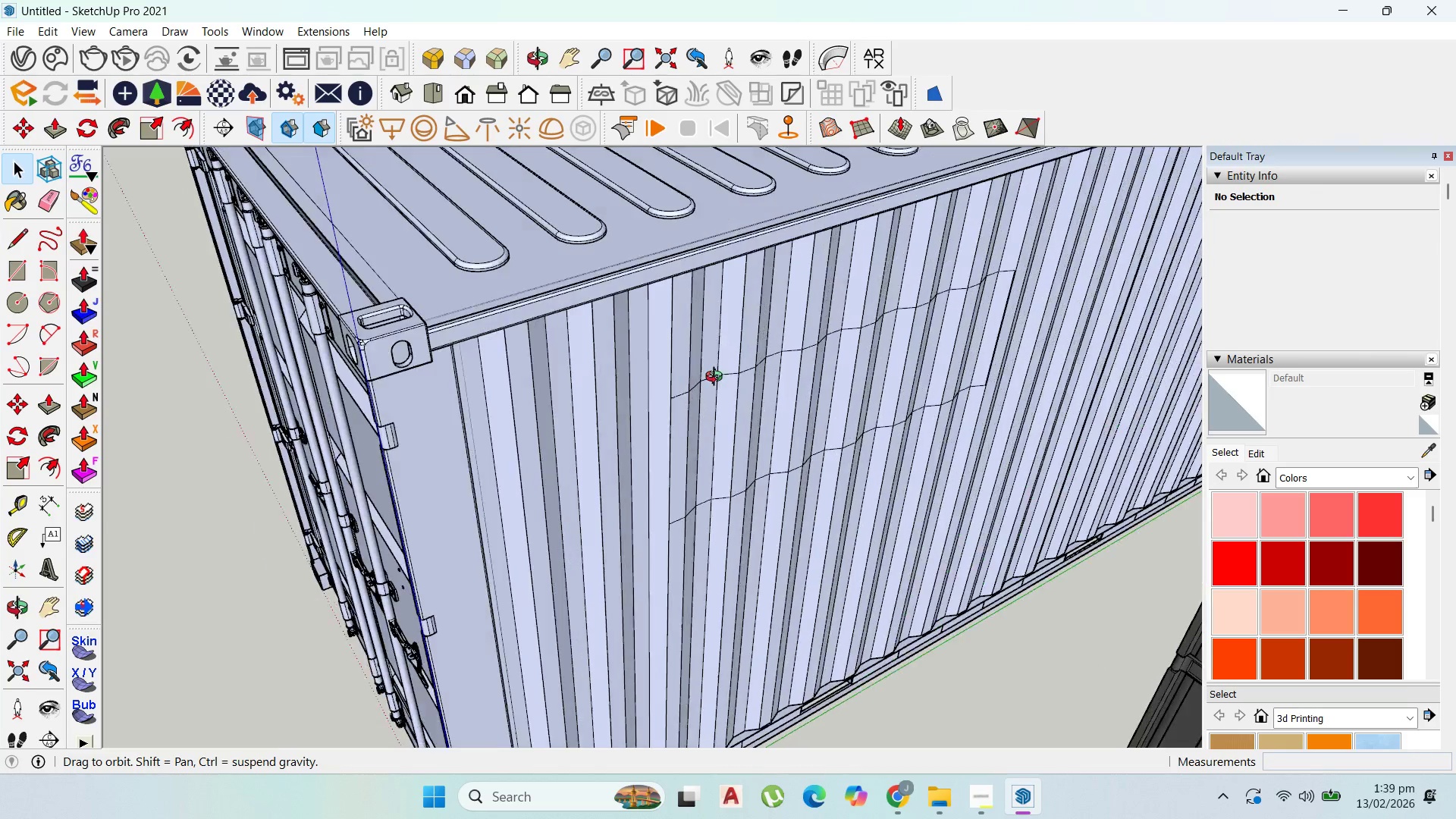 
scroll: coordinate [744, 386], scroll_direction: up, amount: 2.0
 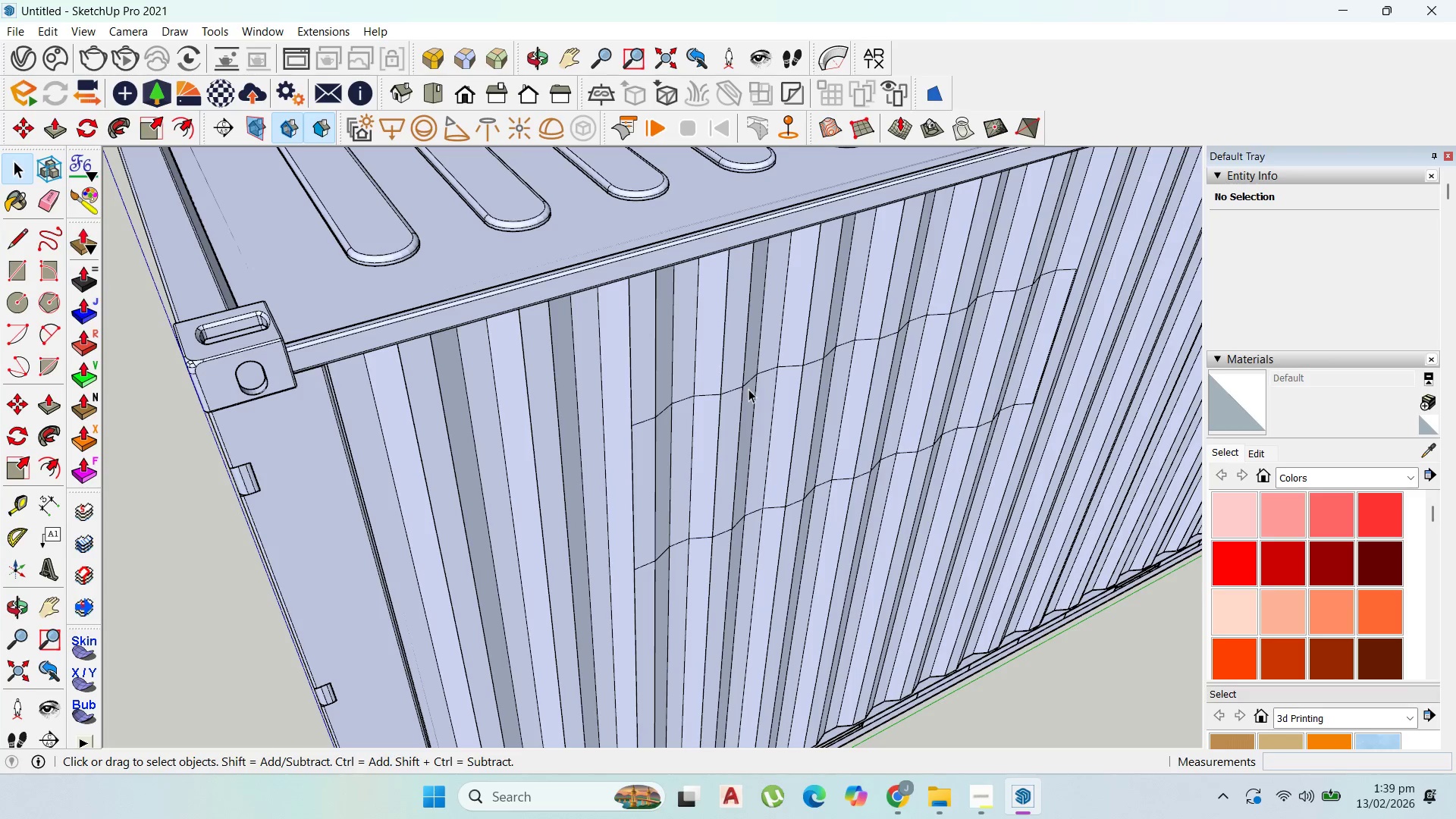 
double_click([748, 389])
 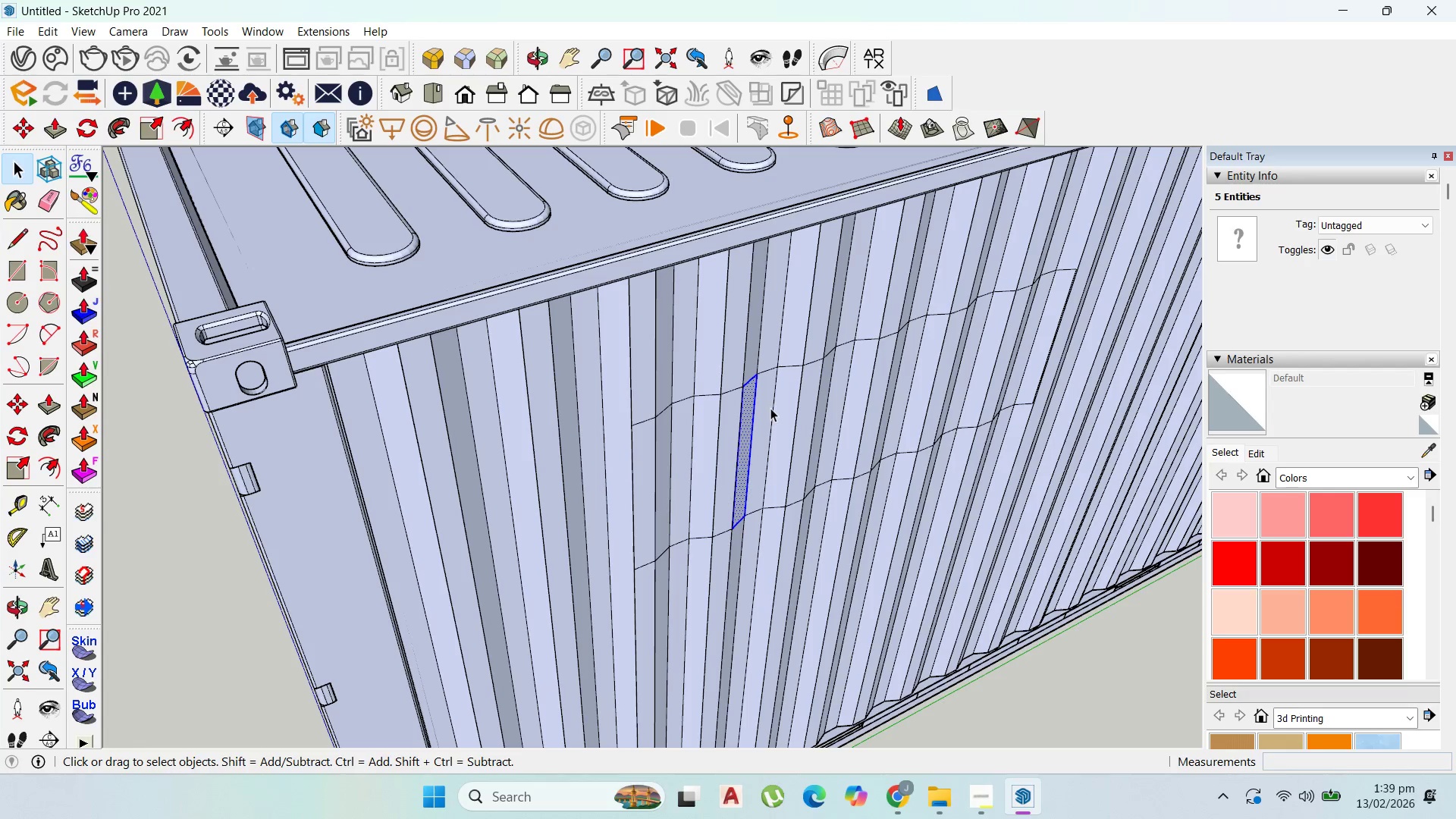 
left_click([741, 415])
 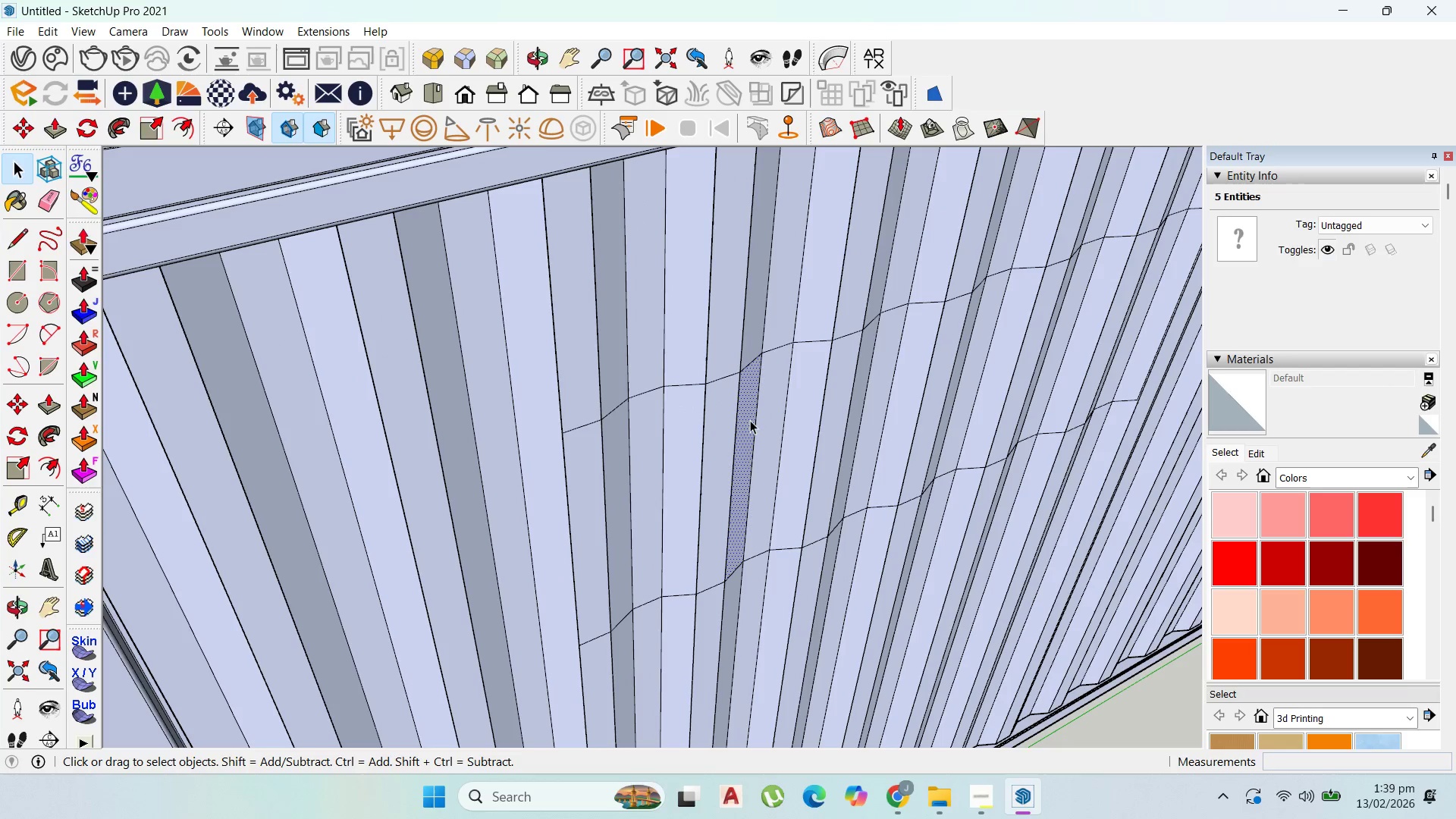 
scroll: coordinate [746, 417], scroll_direction: up, amount: 5.0
 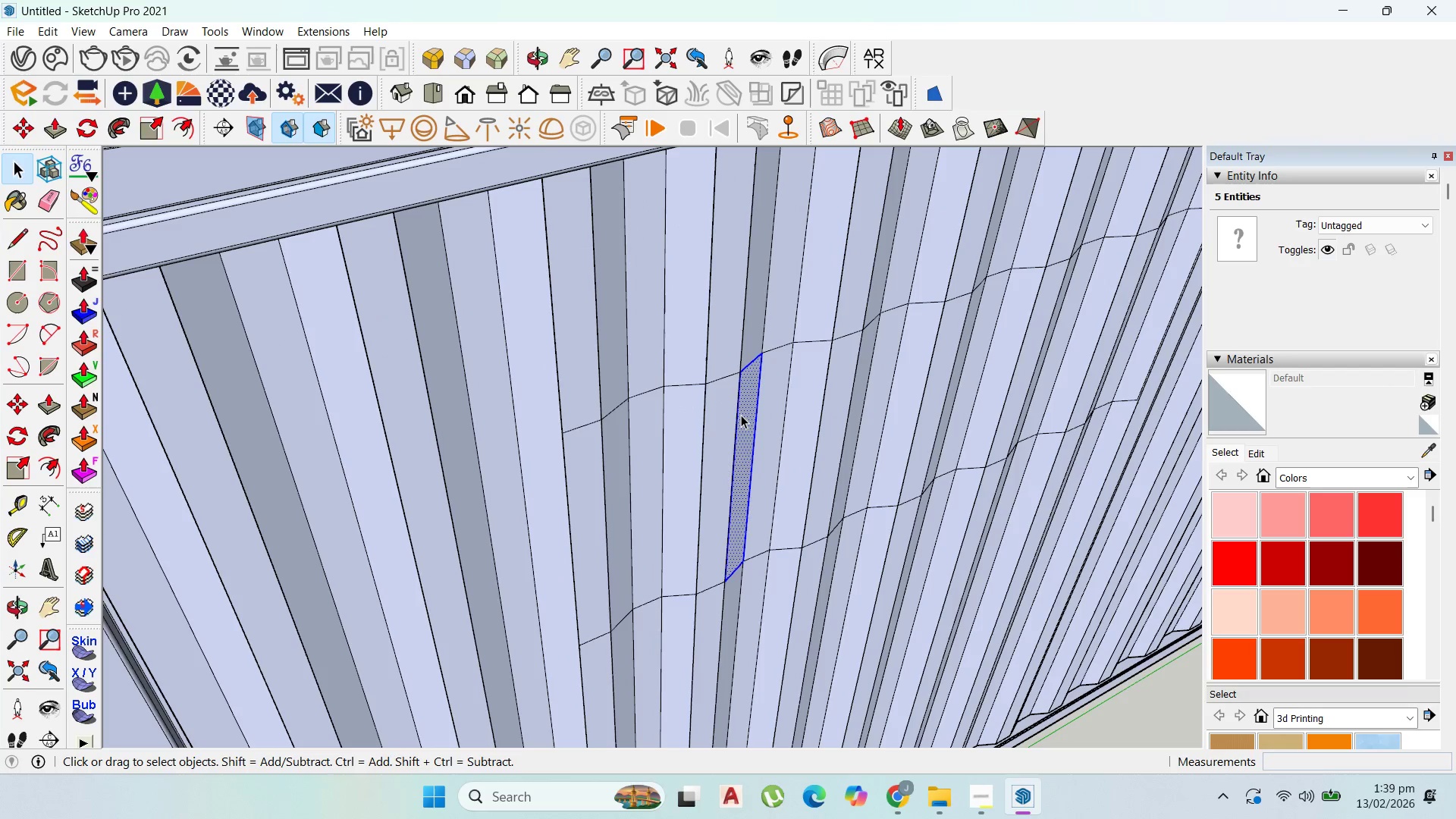 
left_click([749, 419])
 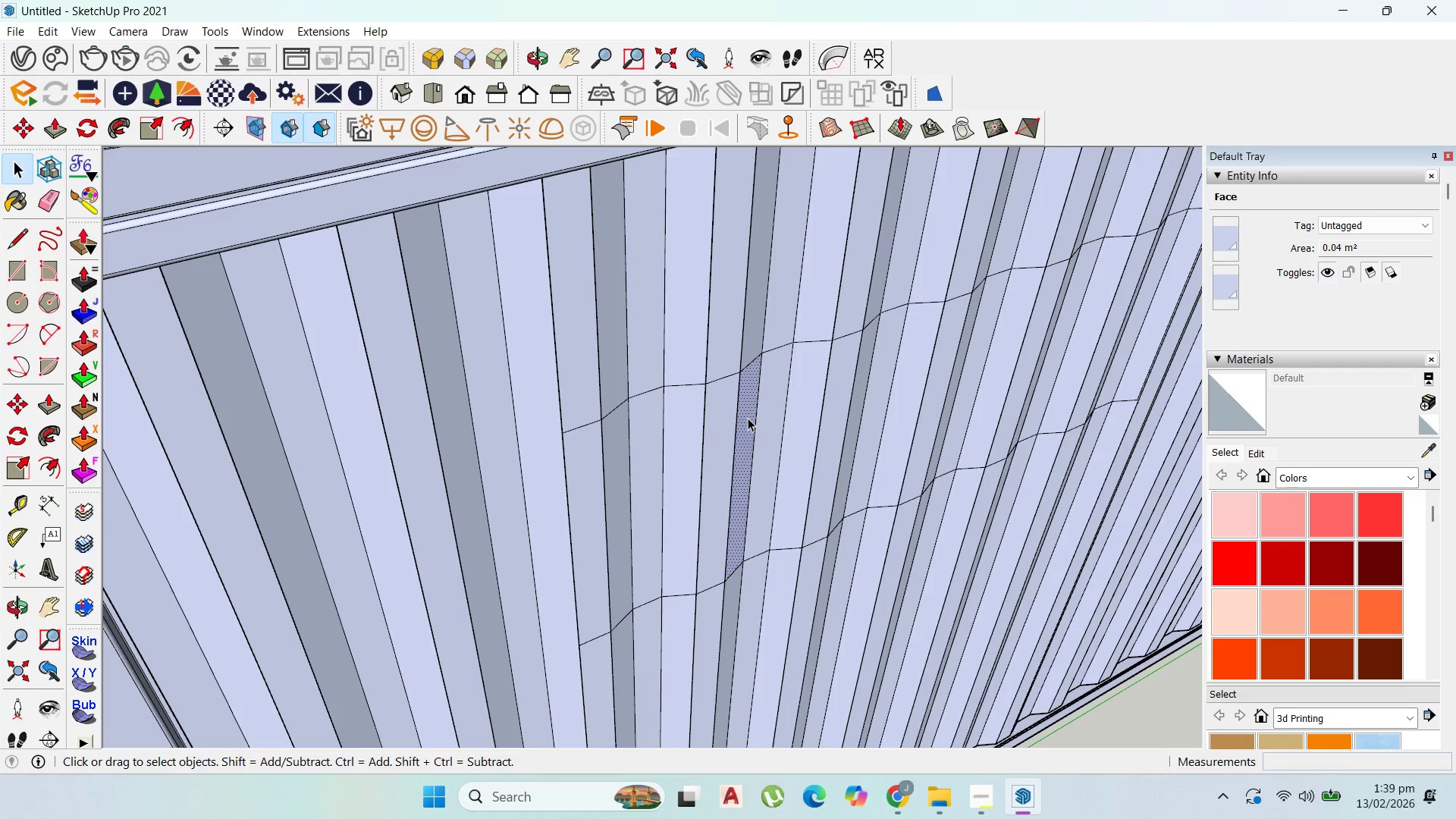 
left_click([748, 417])
 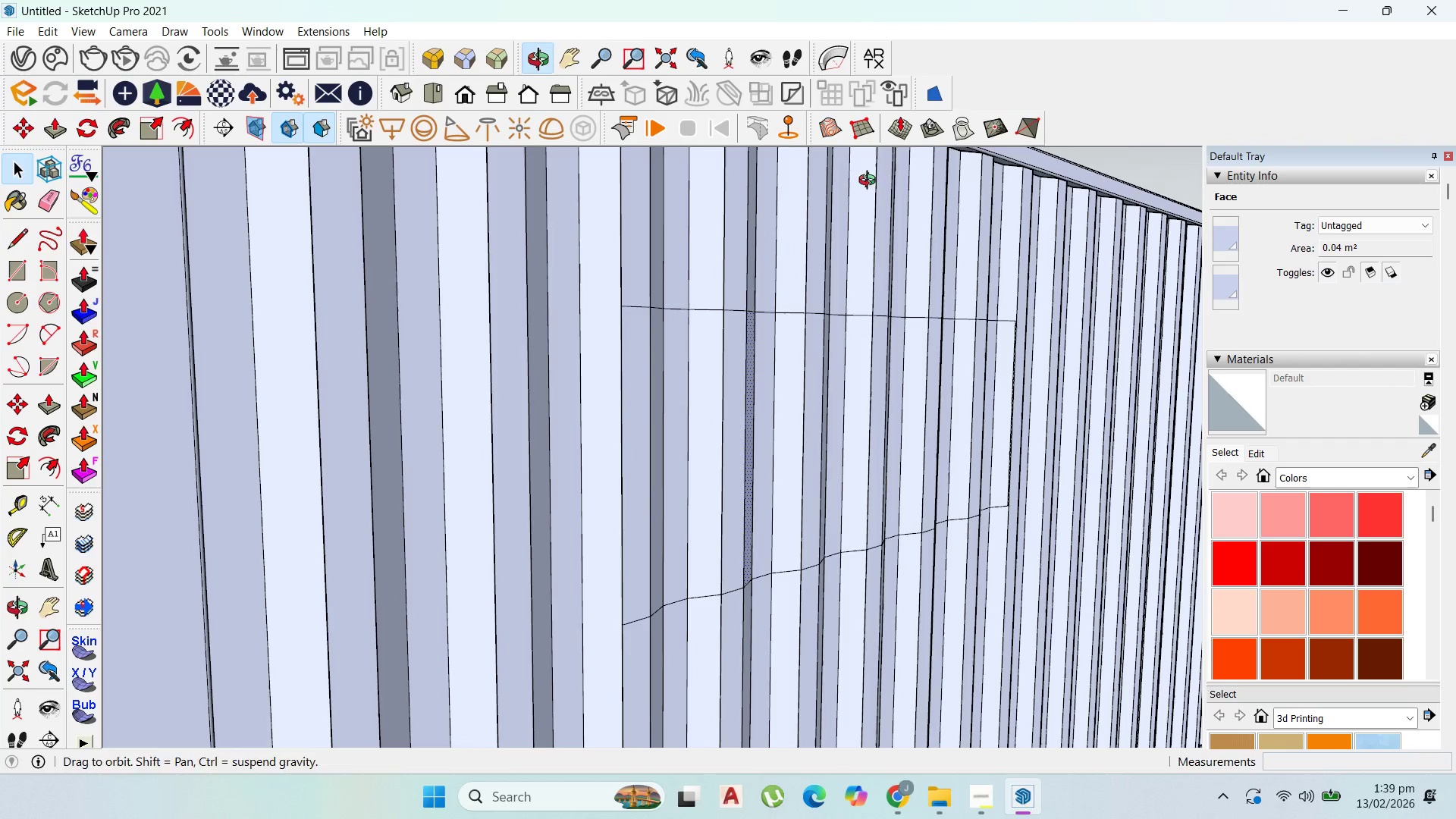 
scroll: coordinate [747, 428], scroll_direction: up, amount: 8.0
 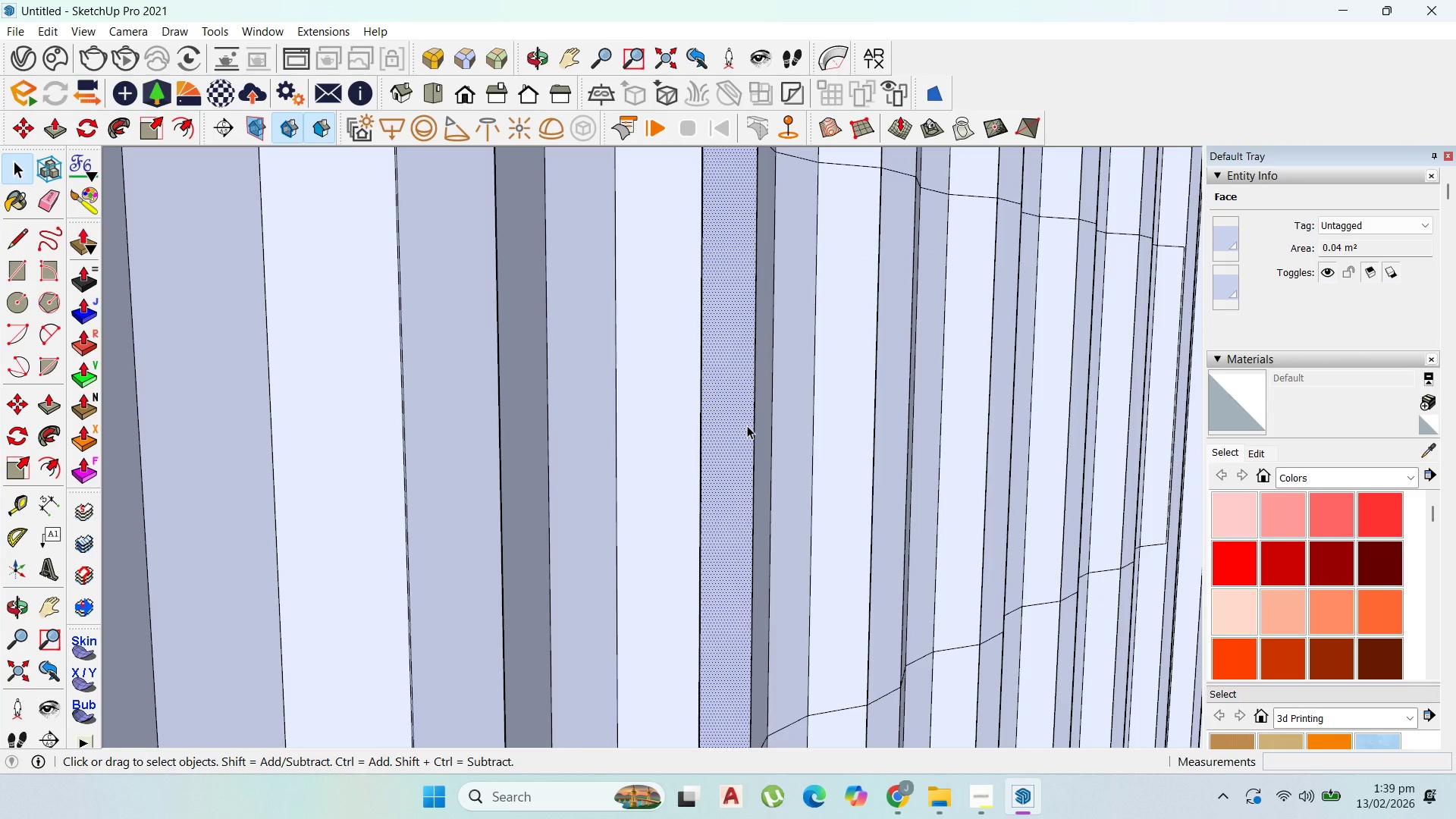 
scroll: coordinate [747, 425], scroll_direction: down, amount: 4.0
 